 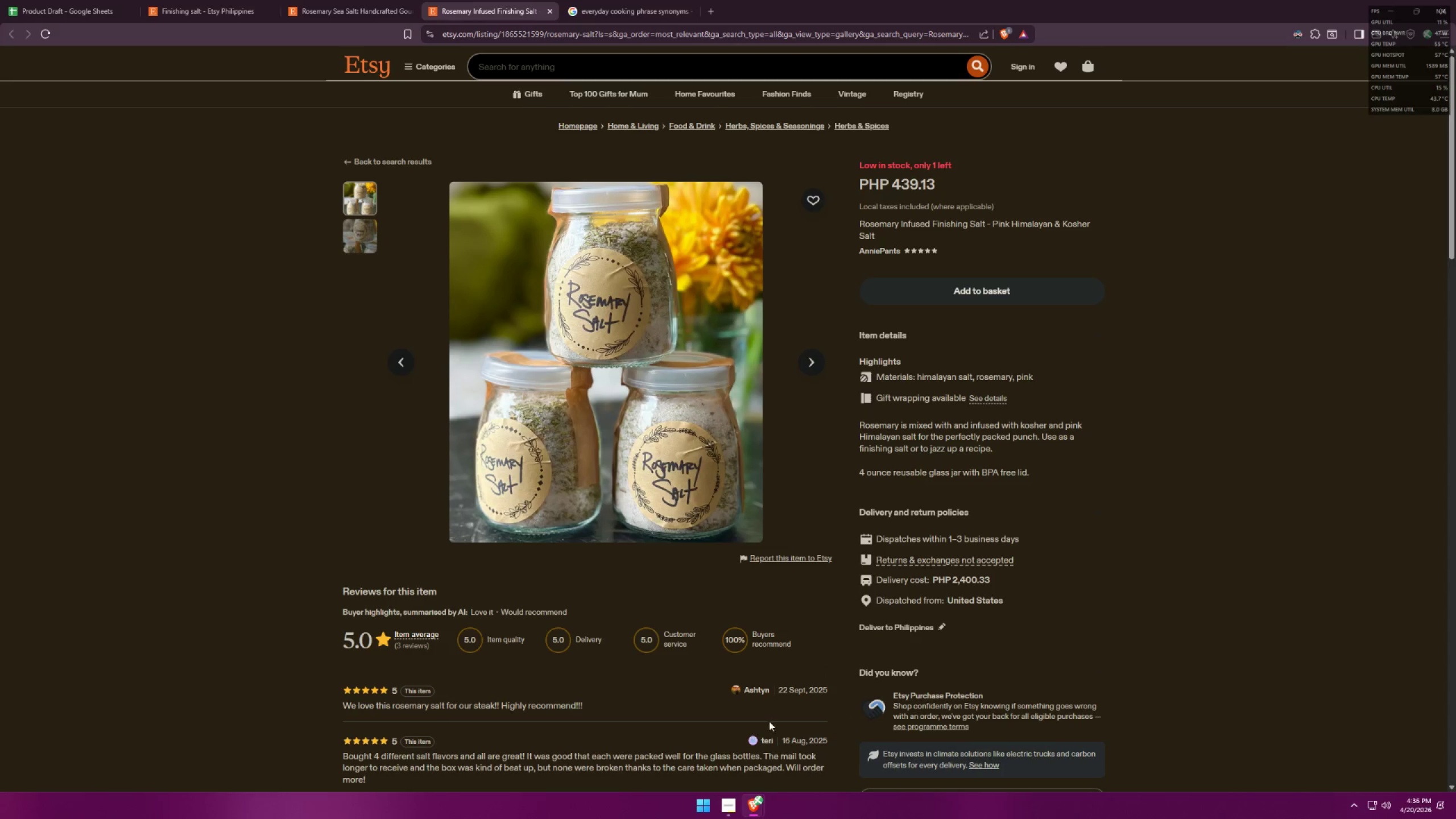 
left_click([841, 760])
 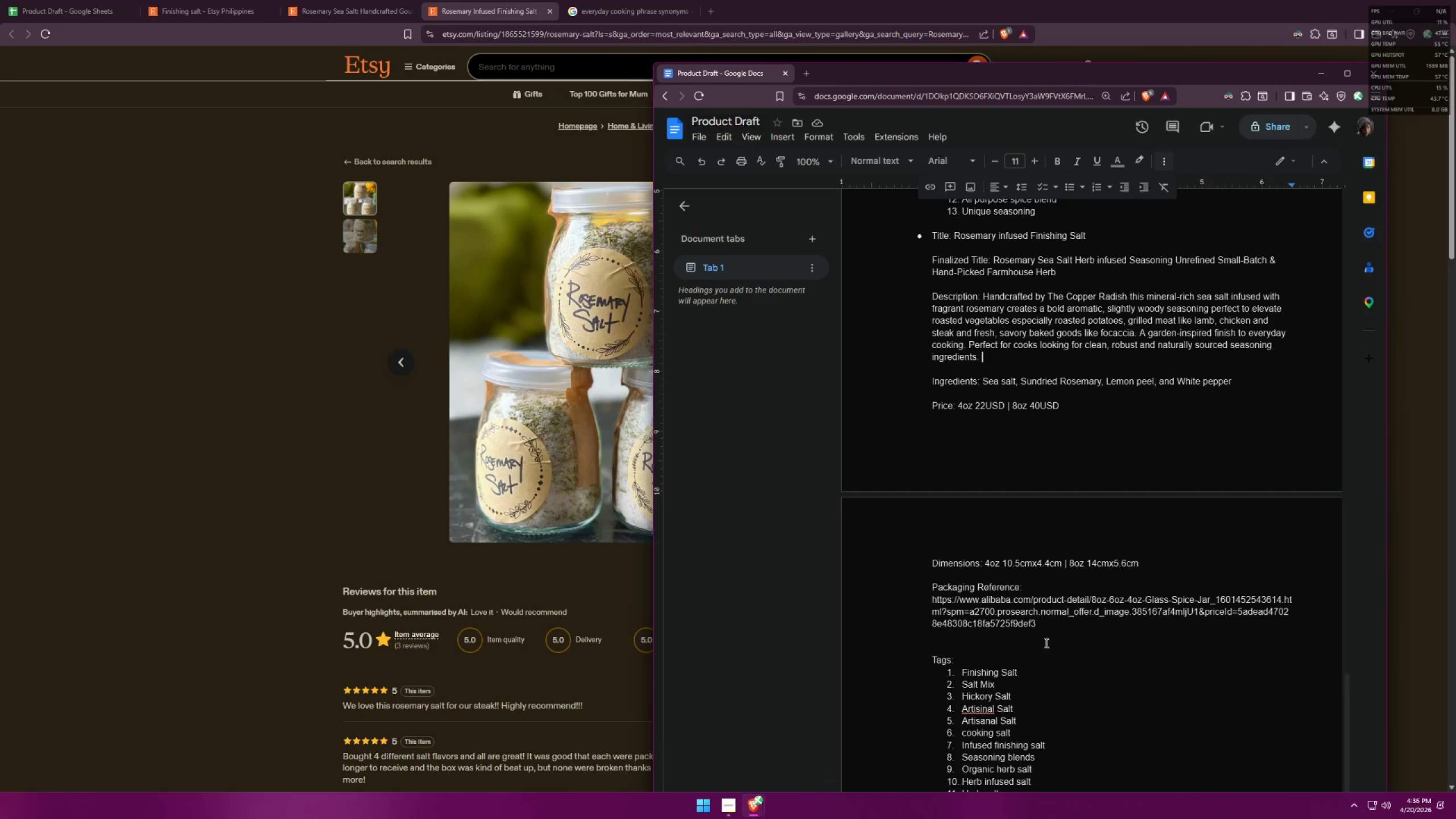 
scroll: coordinate [1110, 582], scroll_direction: down, amount: 6.0
 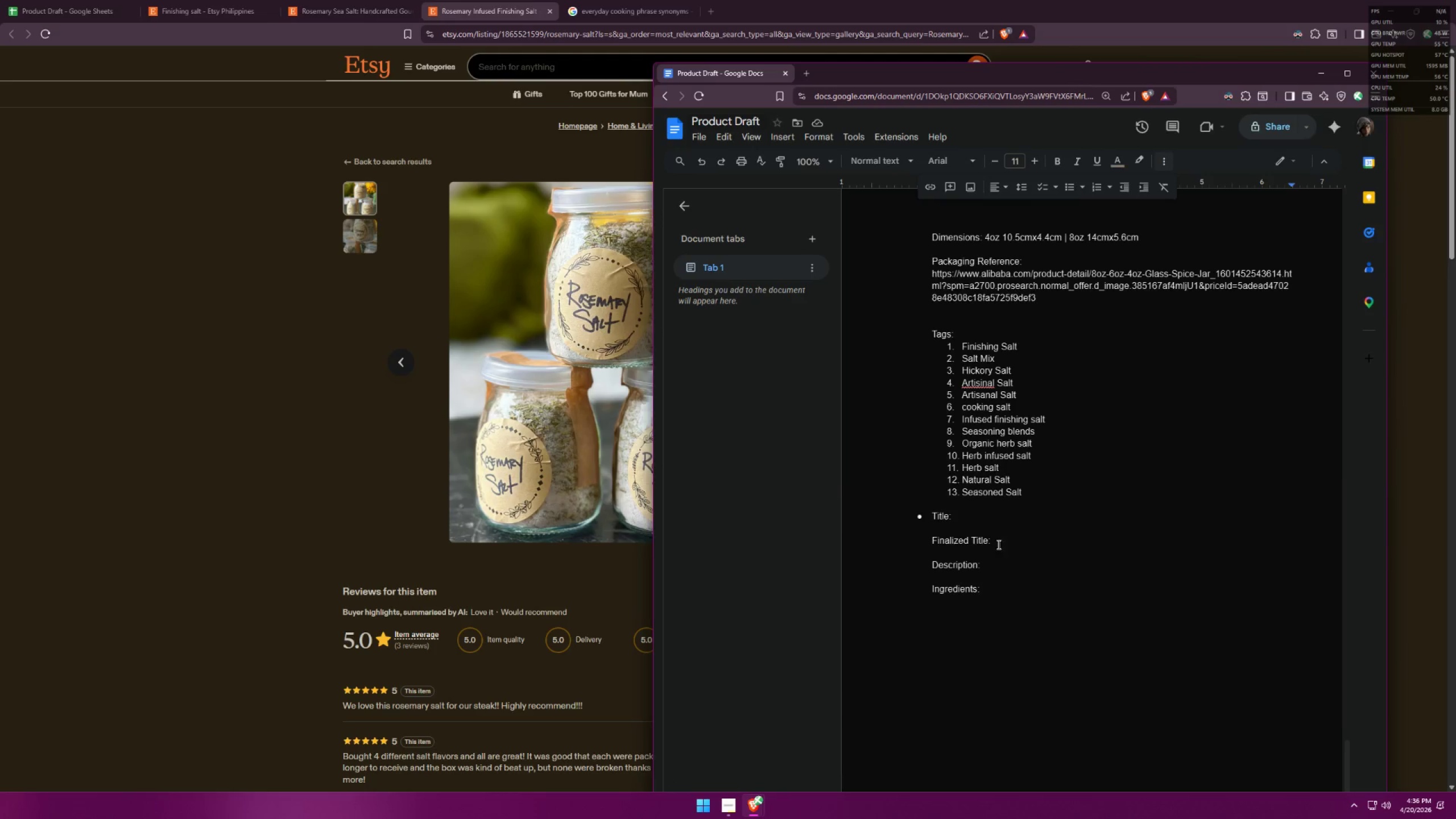 
left_click([992, 586])
 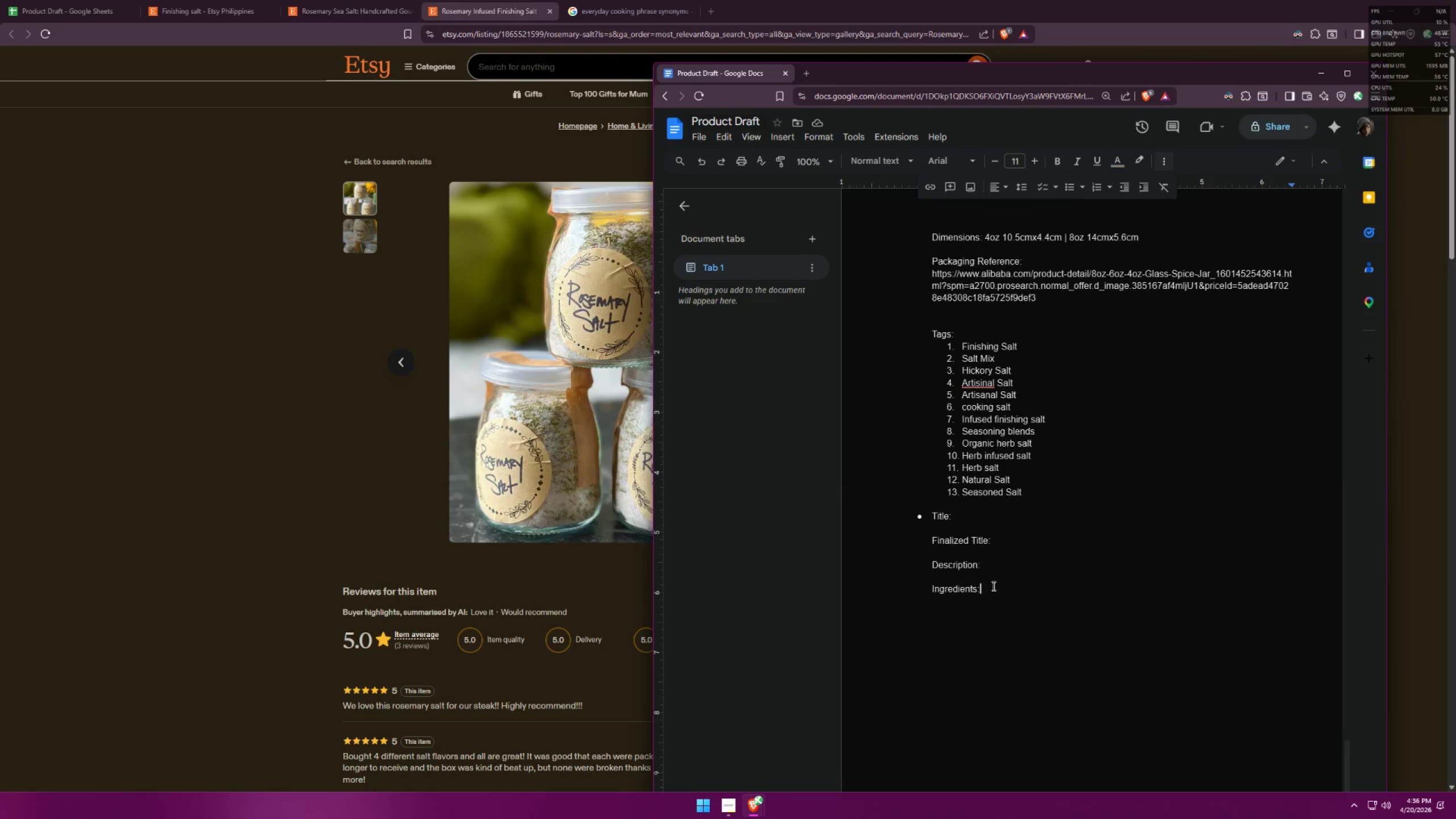 
scroll: coordinate [1048, 604], scroll_direction: up, amount: 4.0
 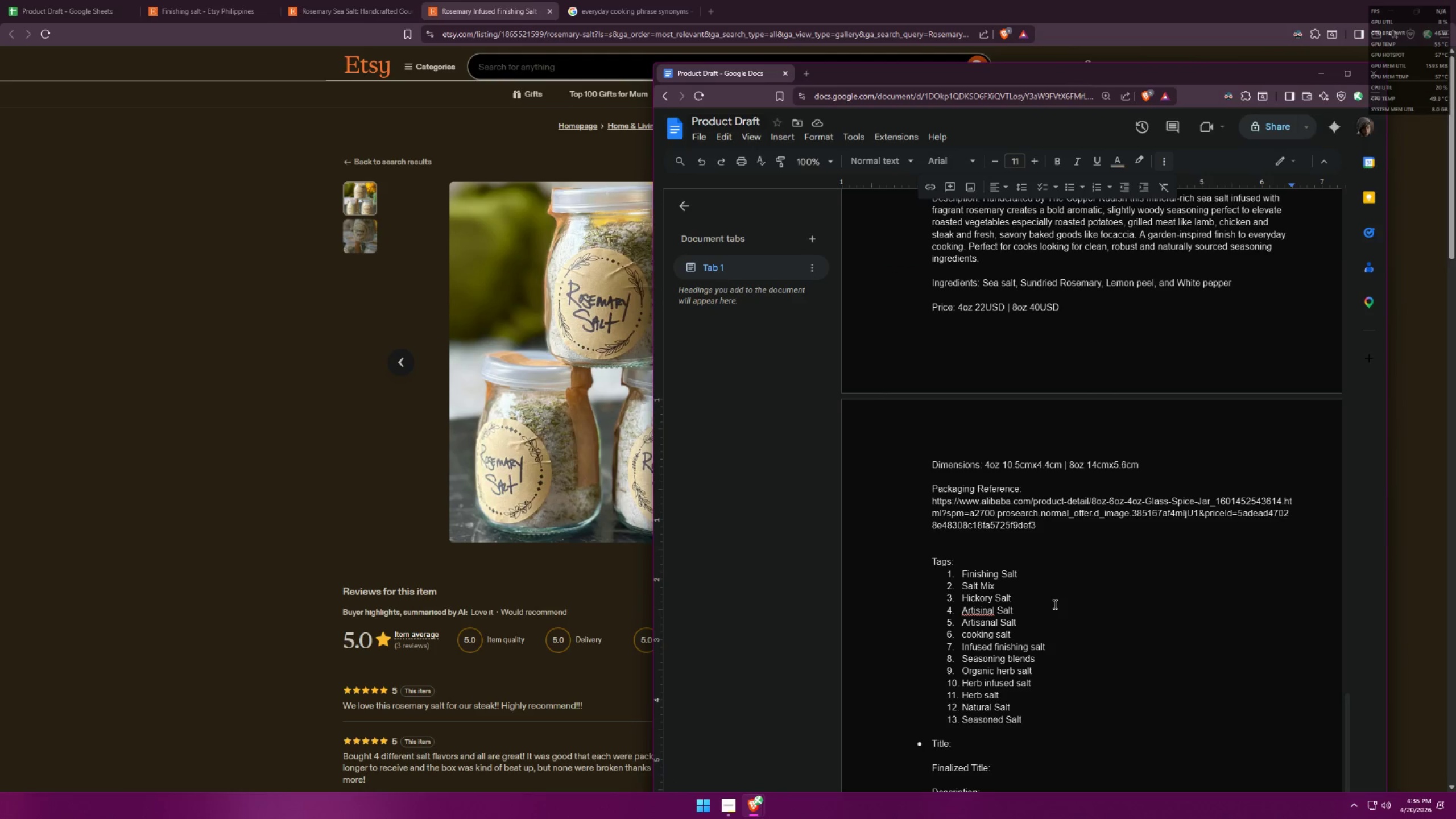 
scroll: coordinate [1055, 603], scroll_direction: down, amount: 4.0
 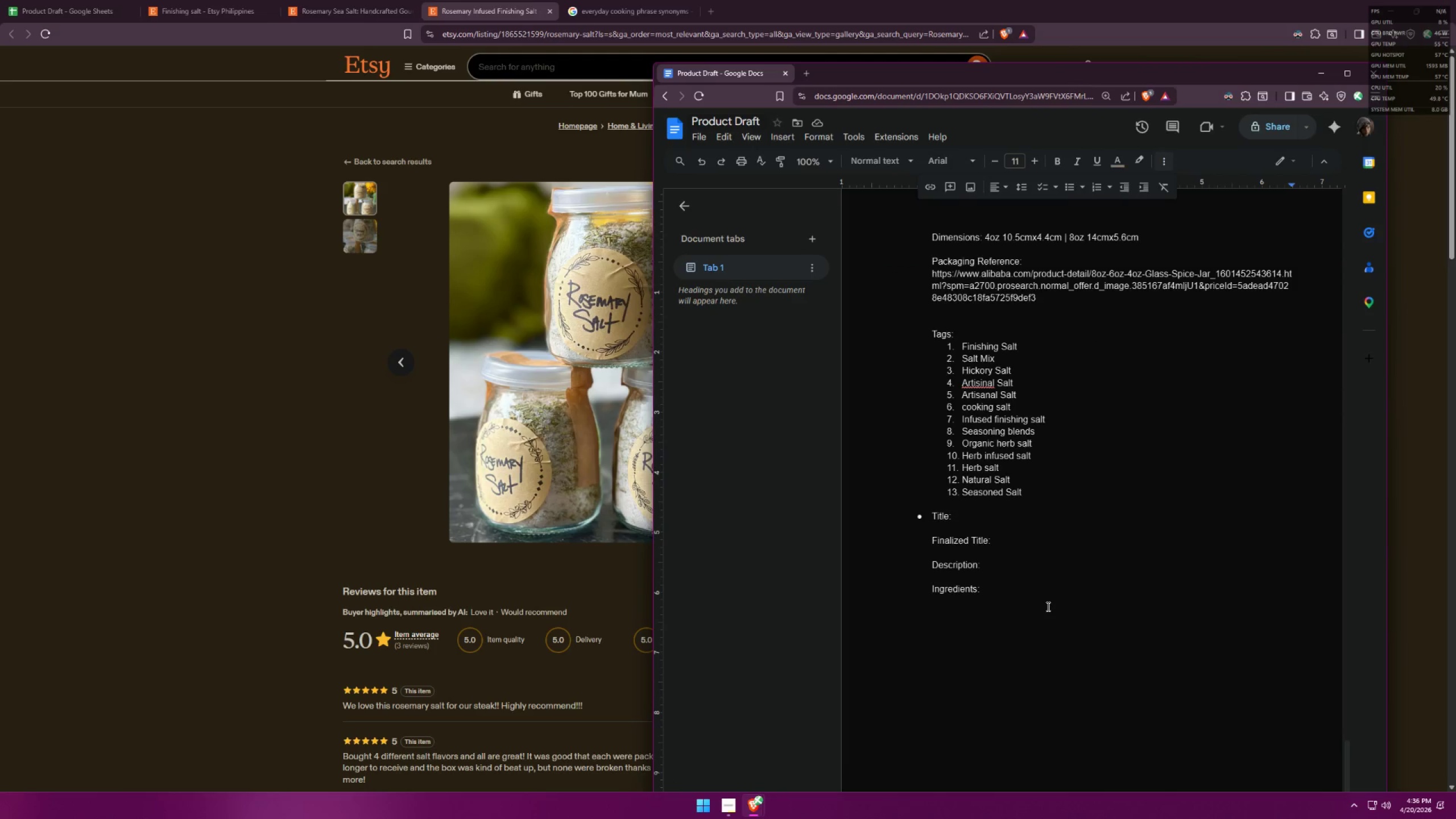 
key(Enter)
 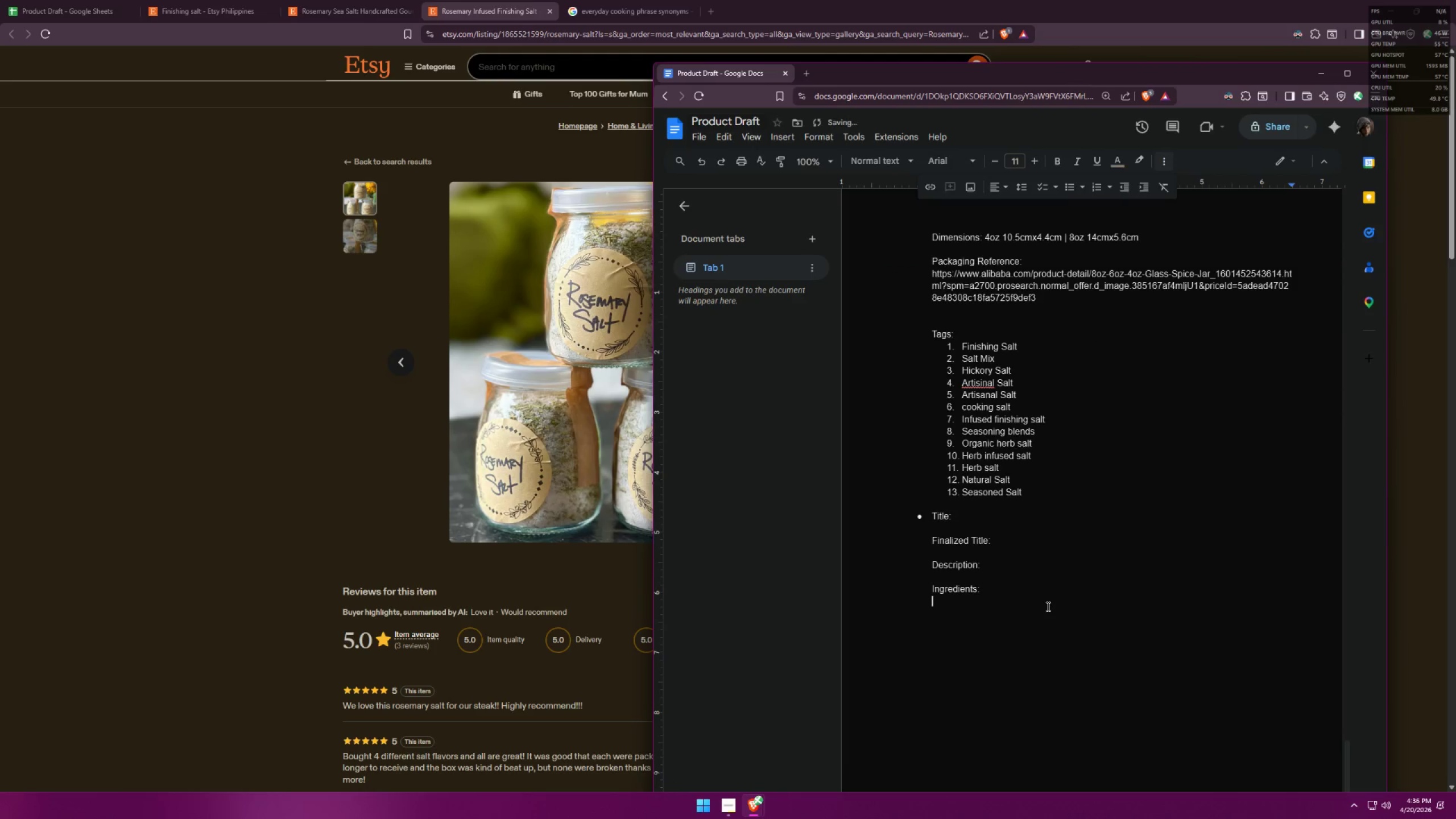 
key(Enter)
 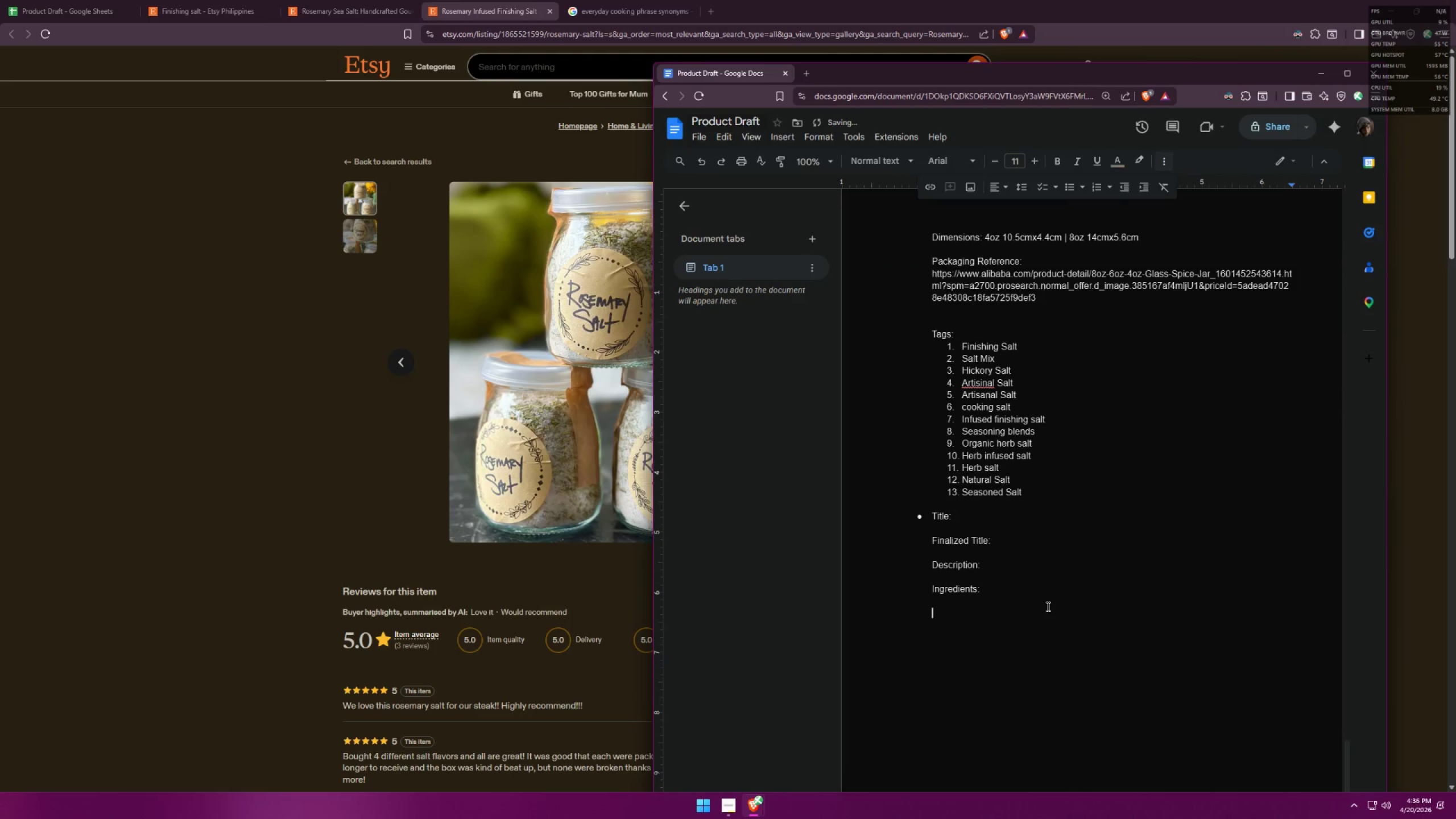 
type(Price:)
 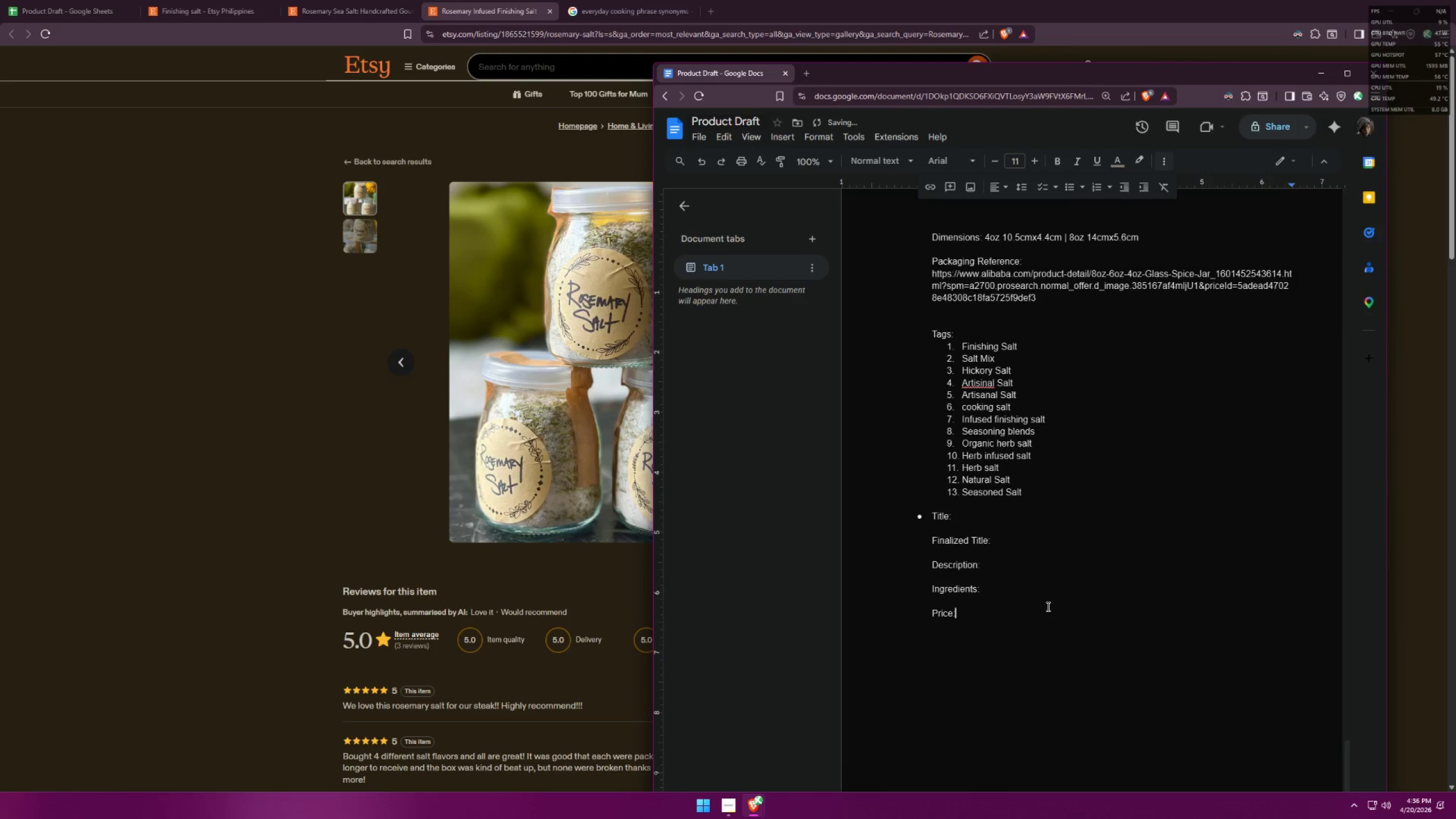 
key(Enter)
 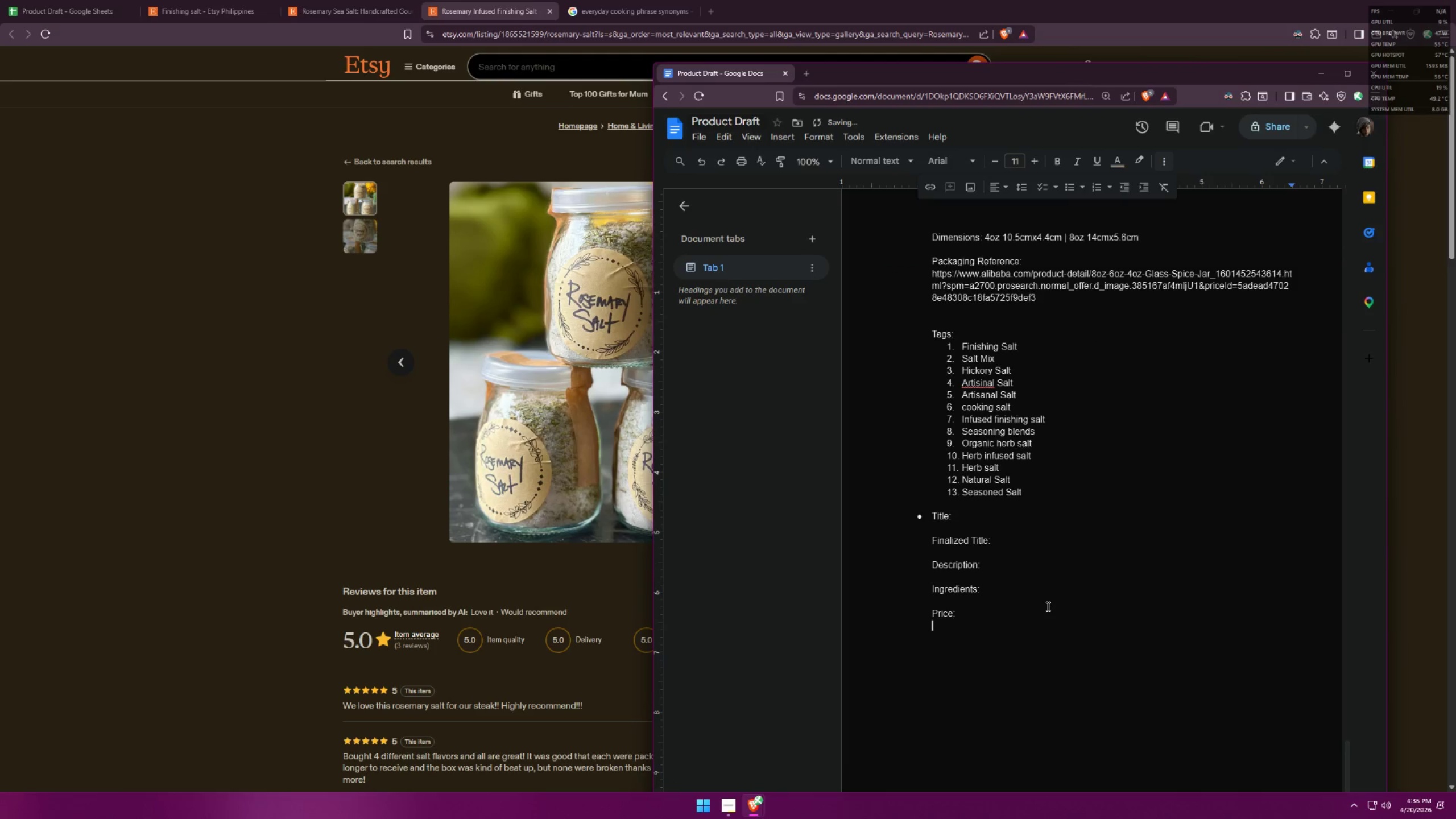 
key(Enter)
 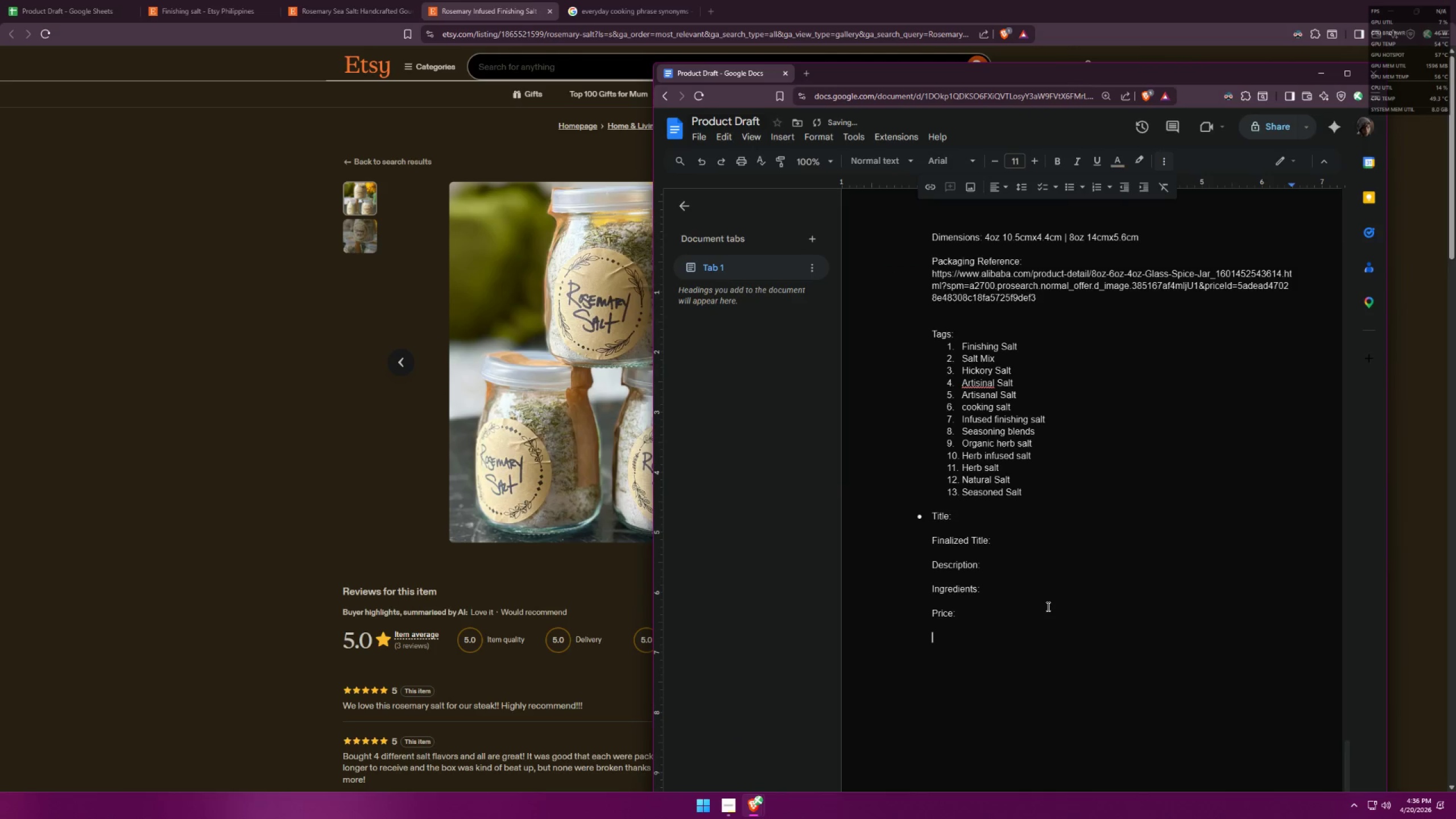 
key(Shift+ShiftLeft)
 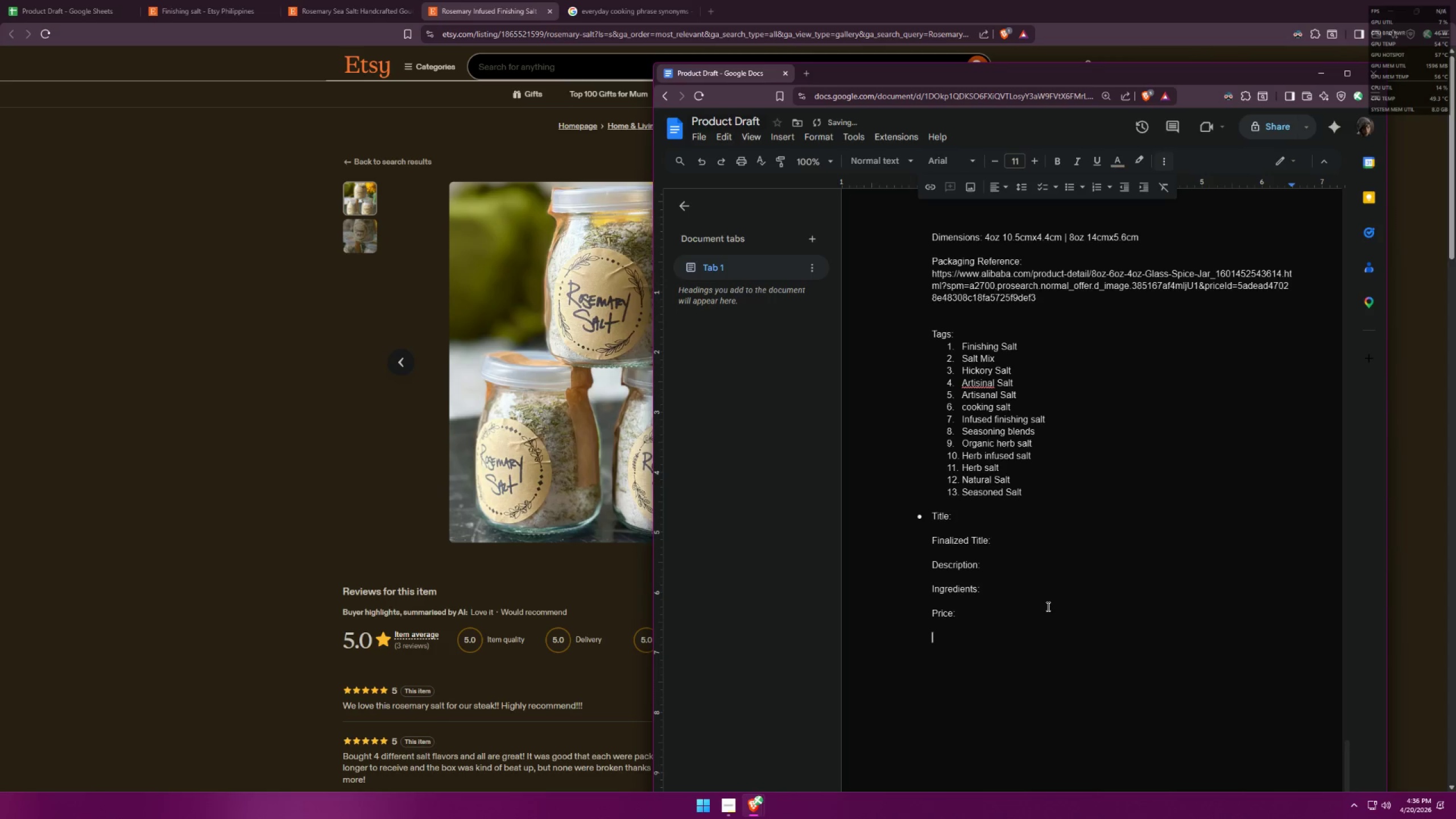 
scroll: coordinate [1068, 582], scroll_direction: up, amount: 2.0
 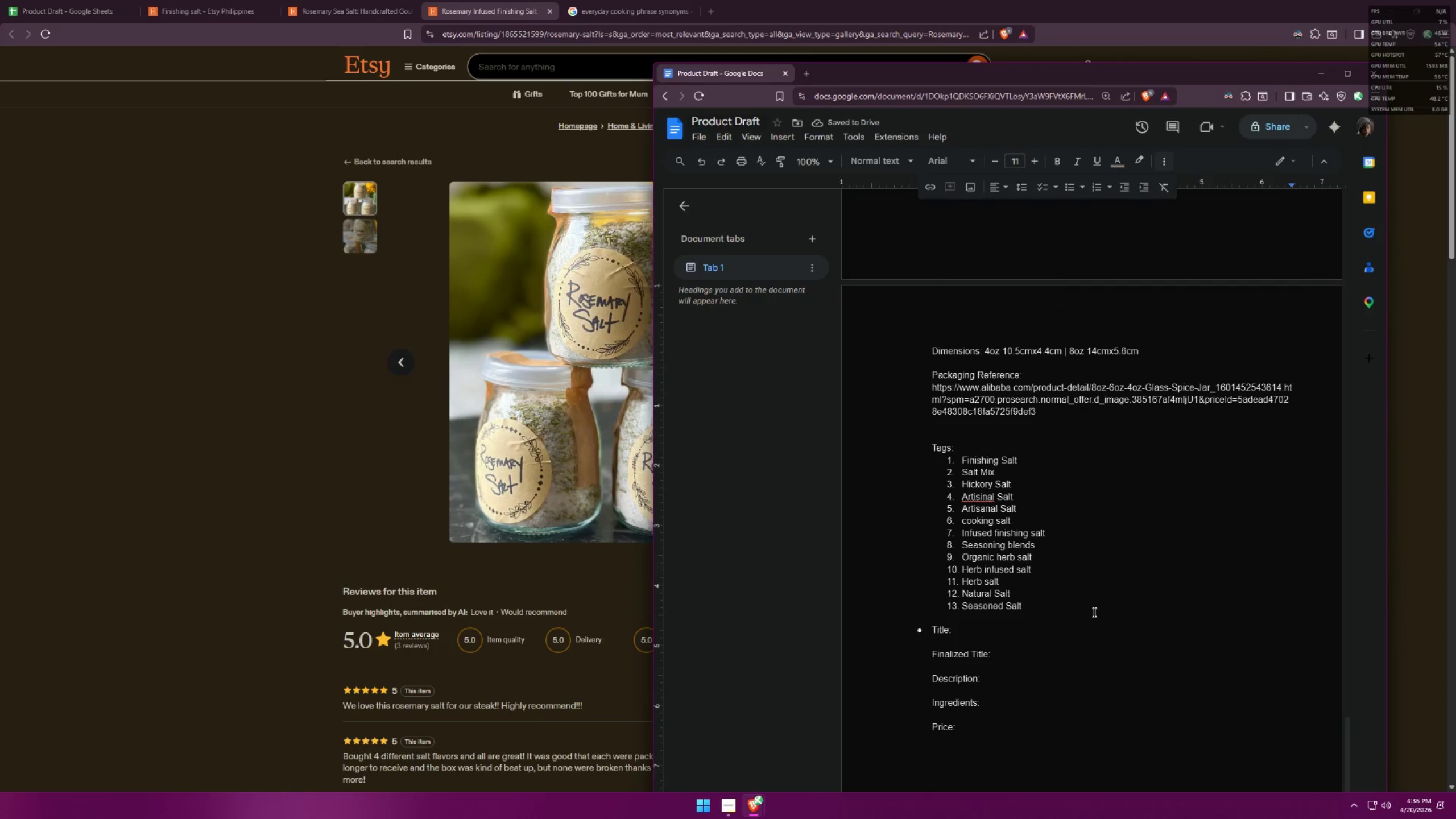 
type(Dimensions:)
 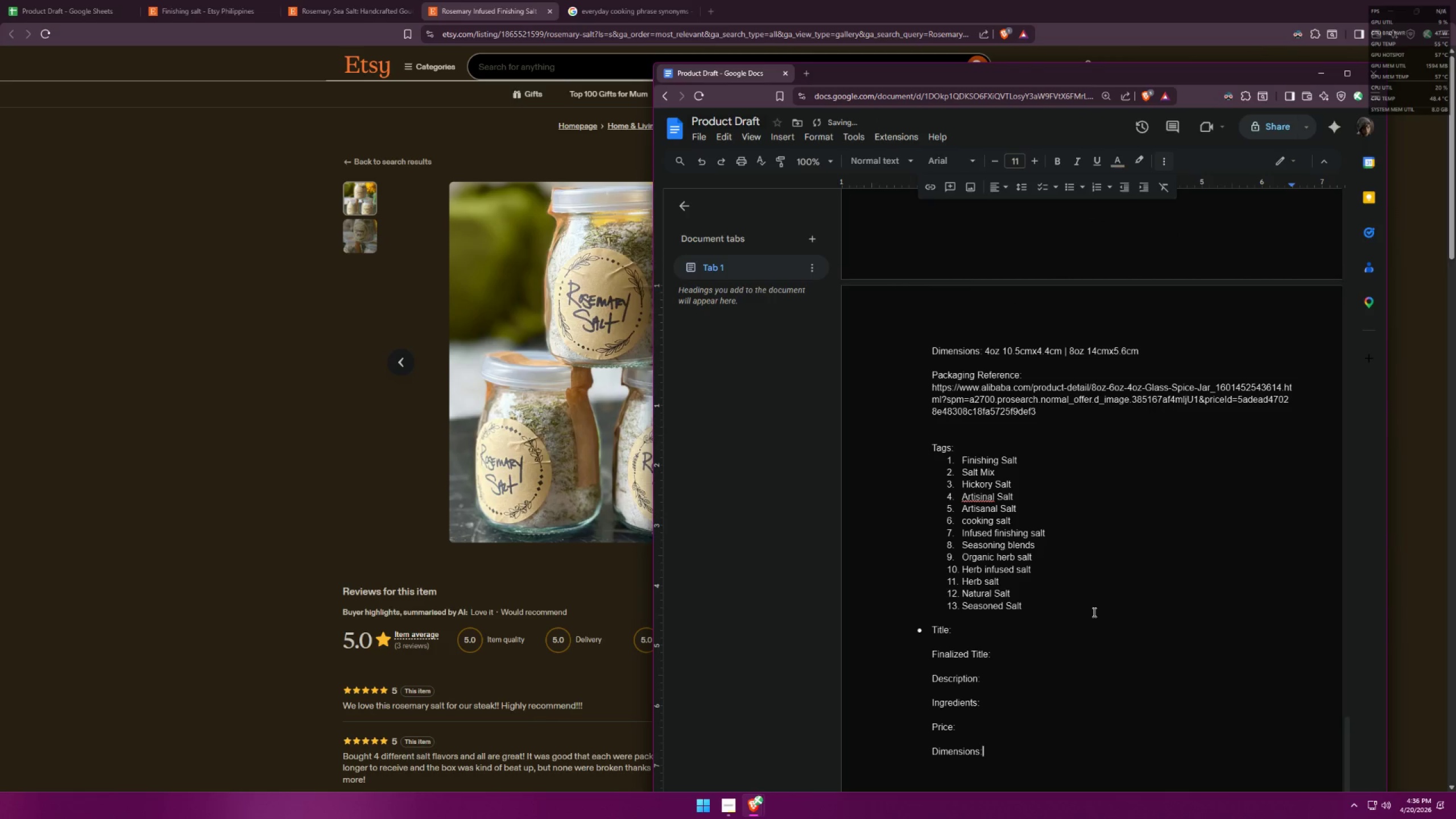 
key(Enter)
 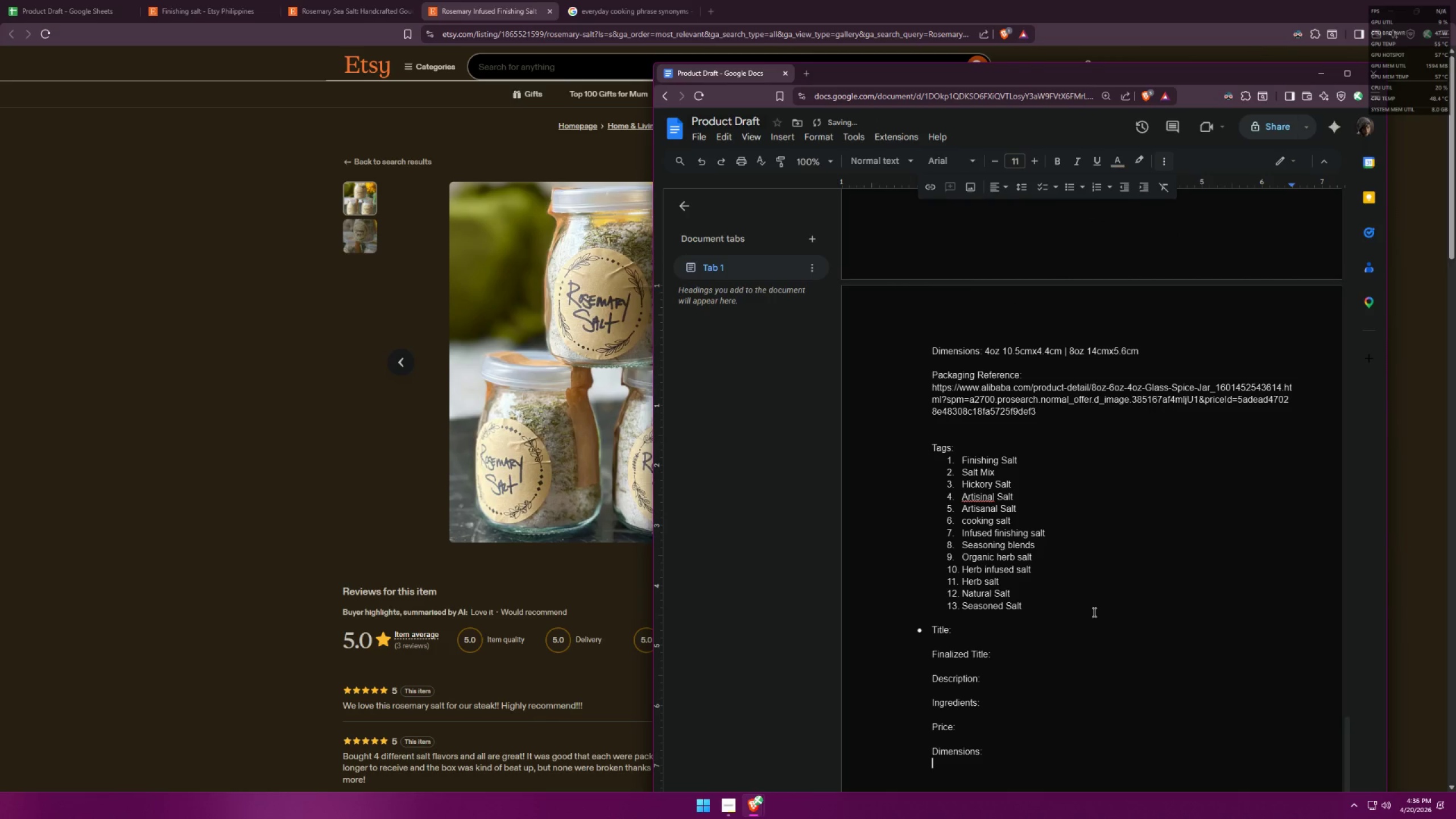 
key(Enter)
 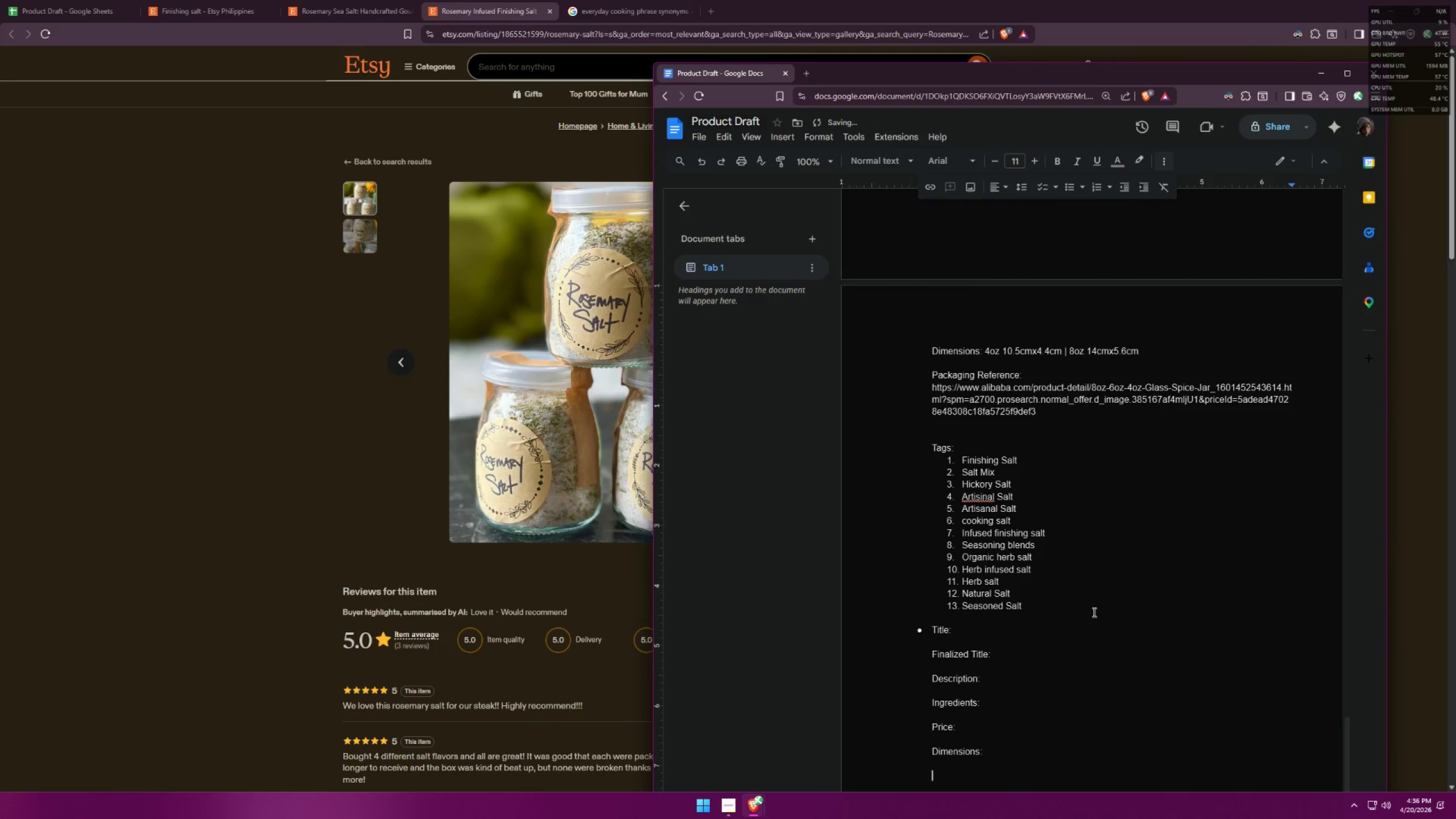 
type(Packaging Reference:)
key(Backspace)
key(Backspace)
type(ce)
key(Backspace)
key(Backspace)
key(Backspace)
type(ce:)
 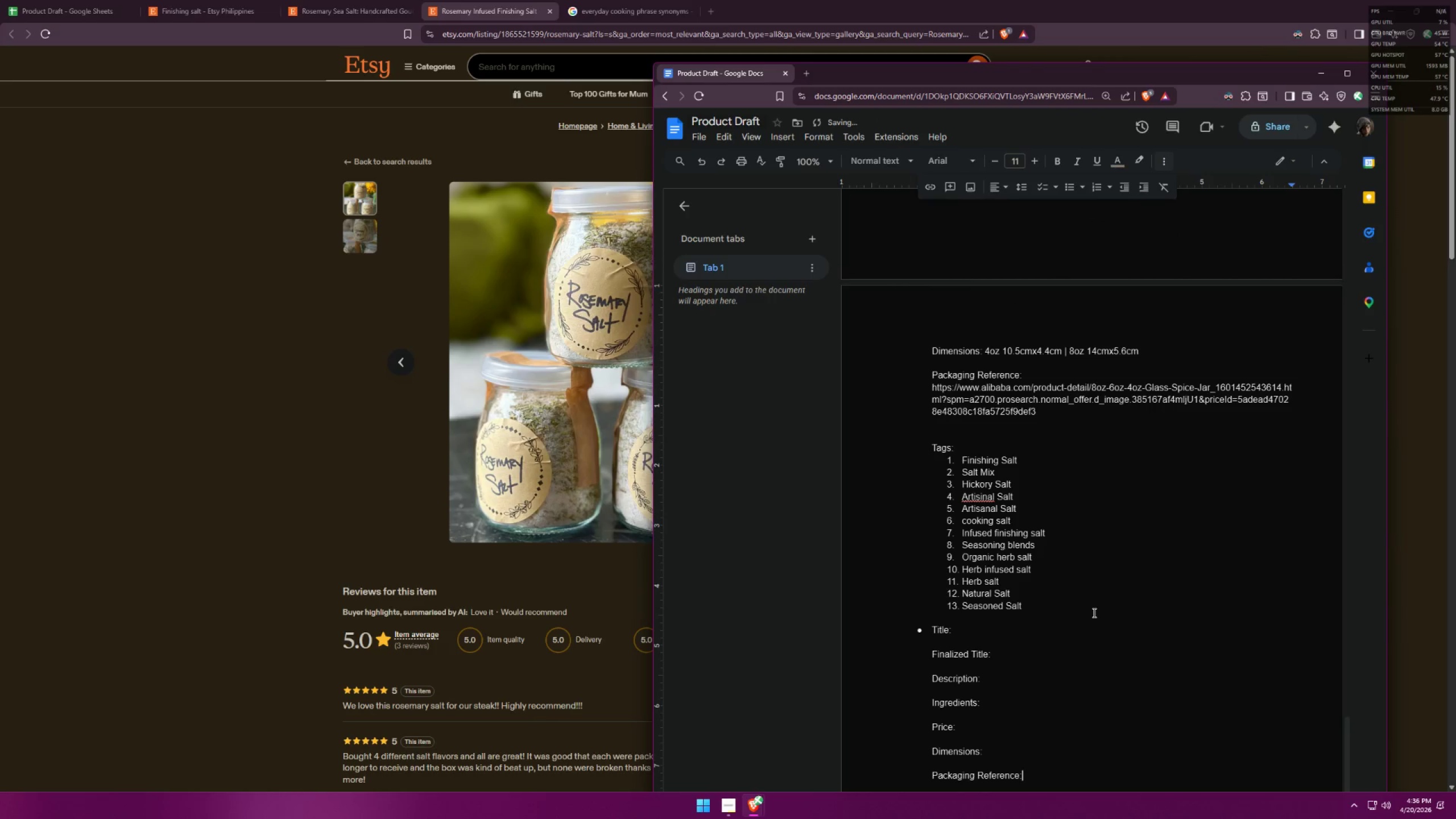 
key(Enter)
 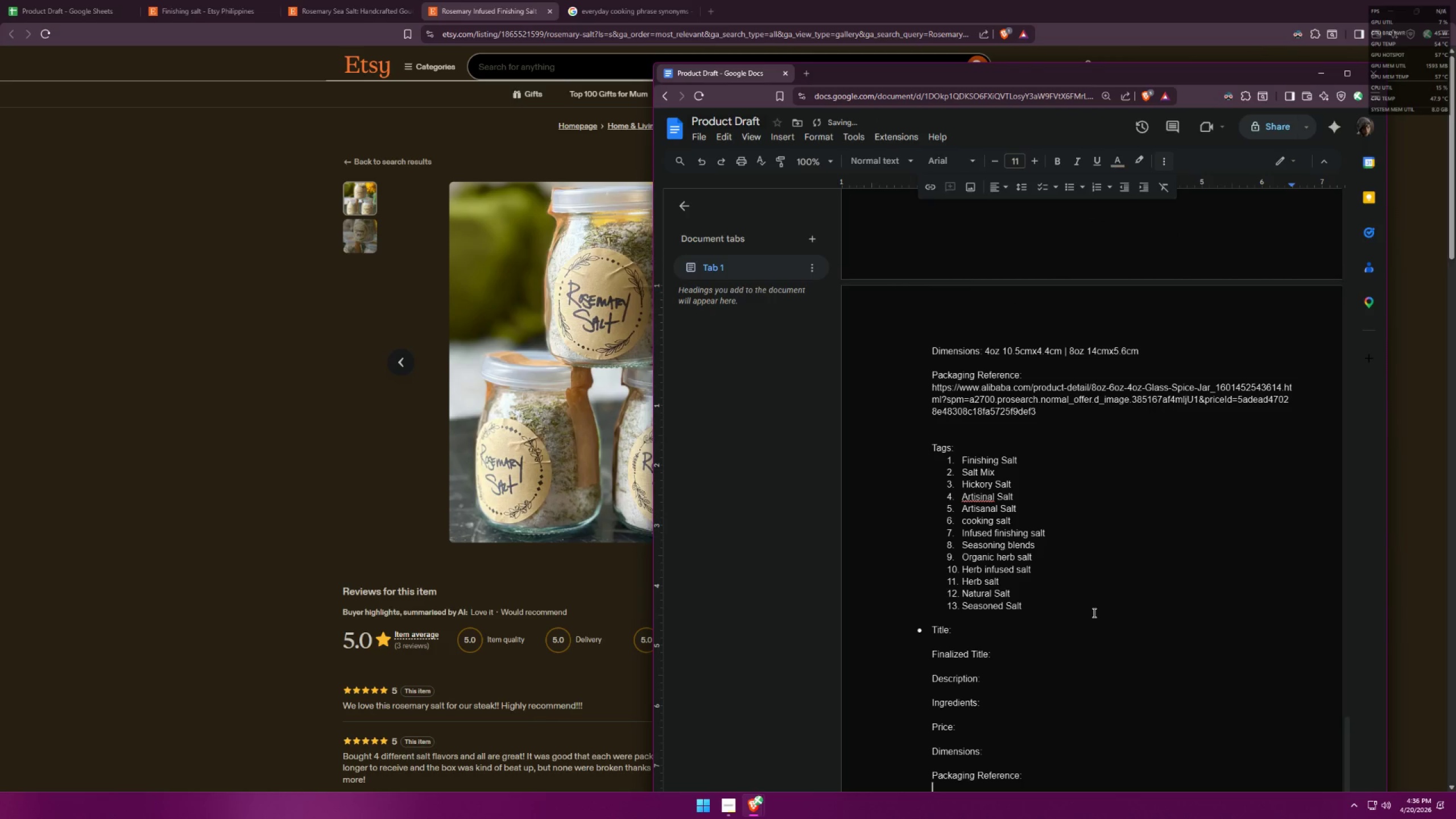 
key(Enter)
 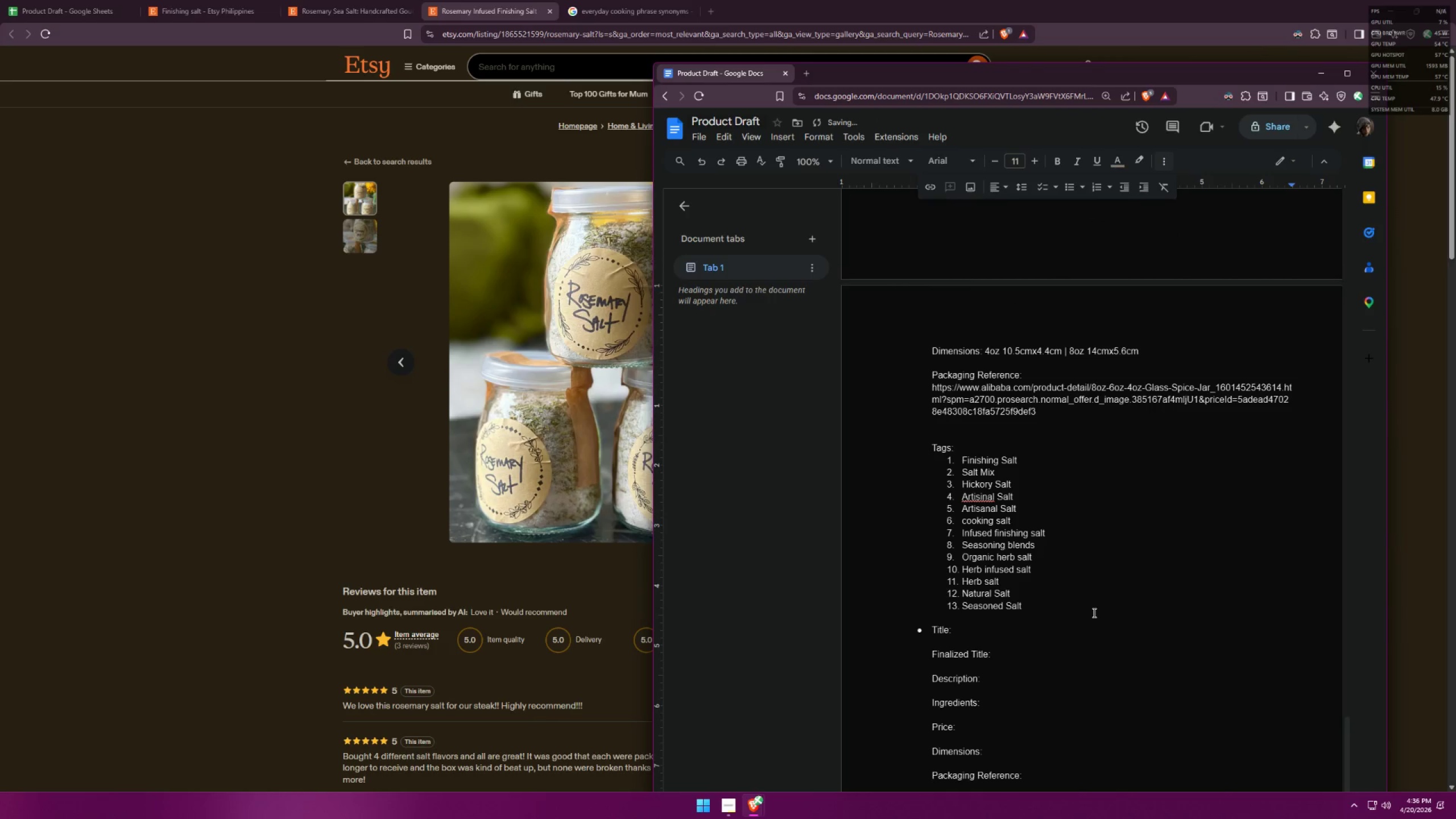 
type(Tags:)
 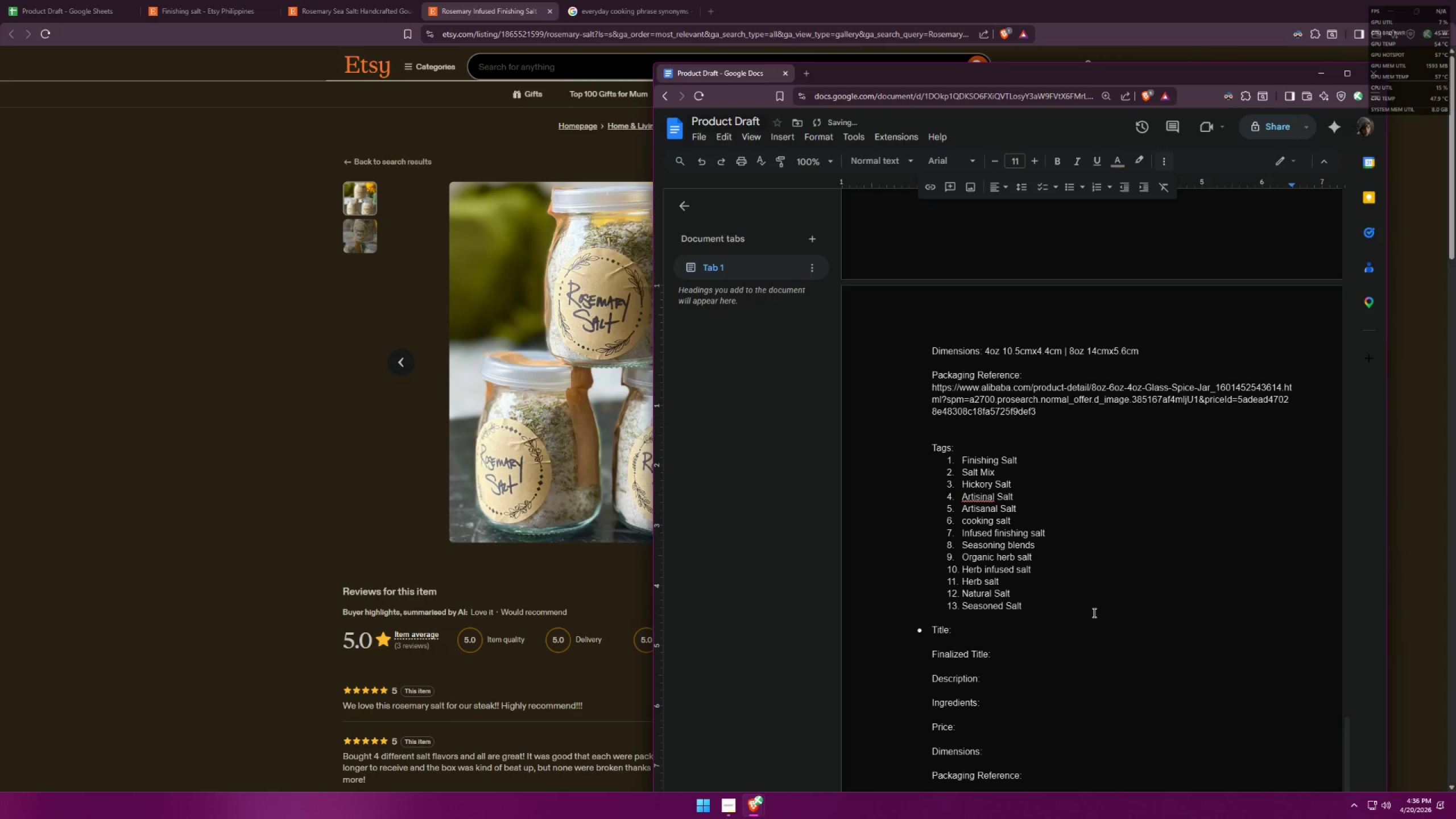 
key(Enter)
 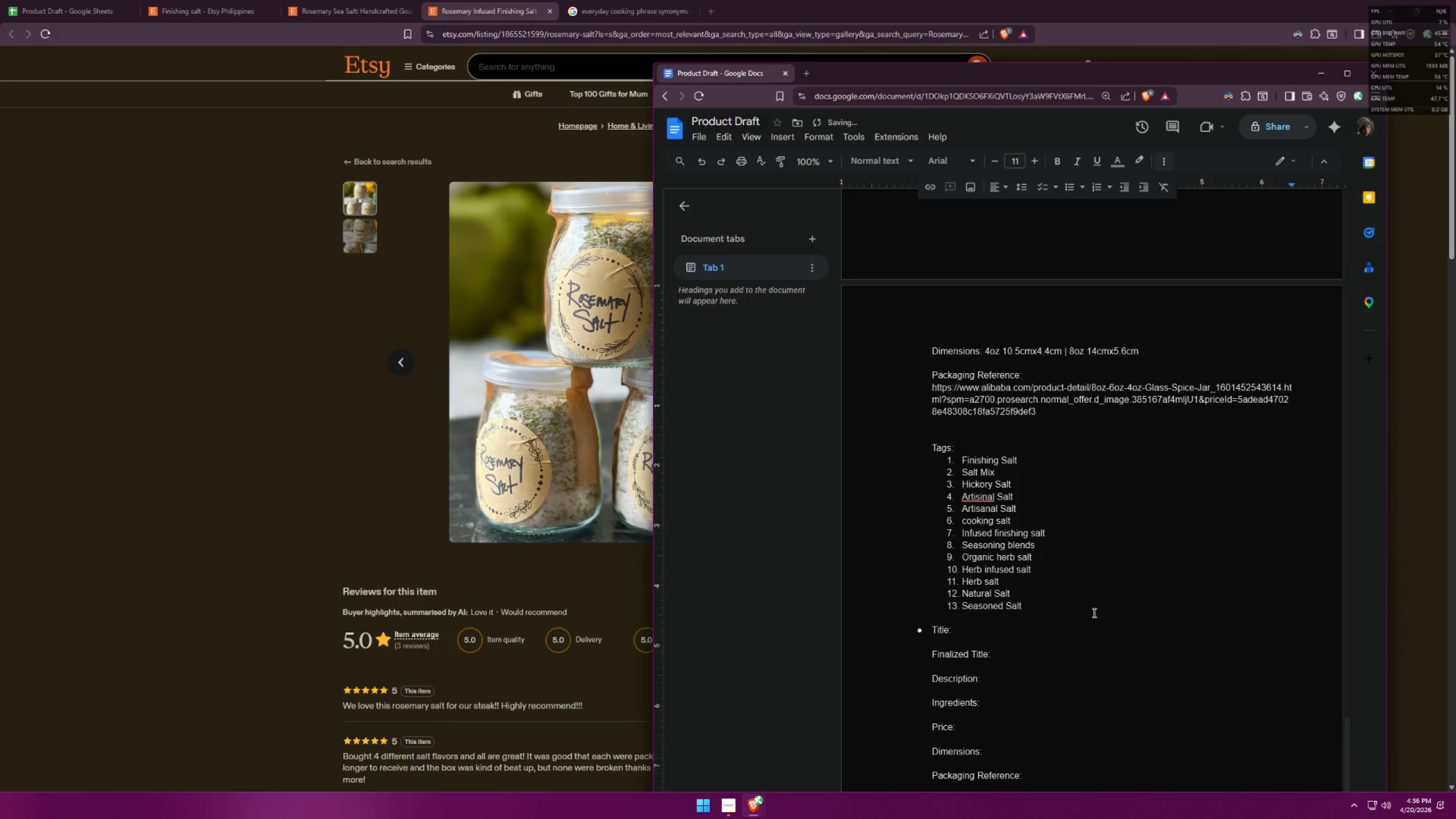 
scroll: coordinate [1075, 483], scroll_direction: down, amount: 4.0
 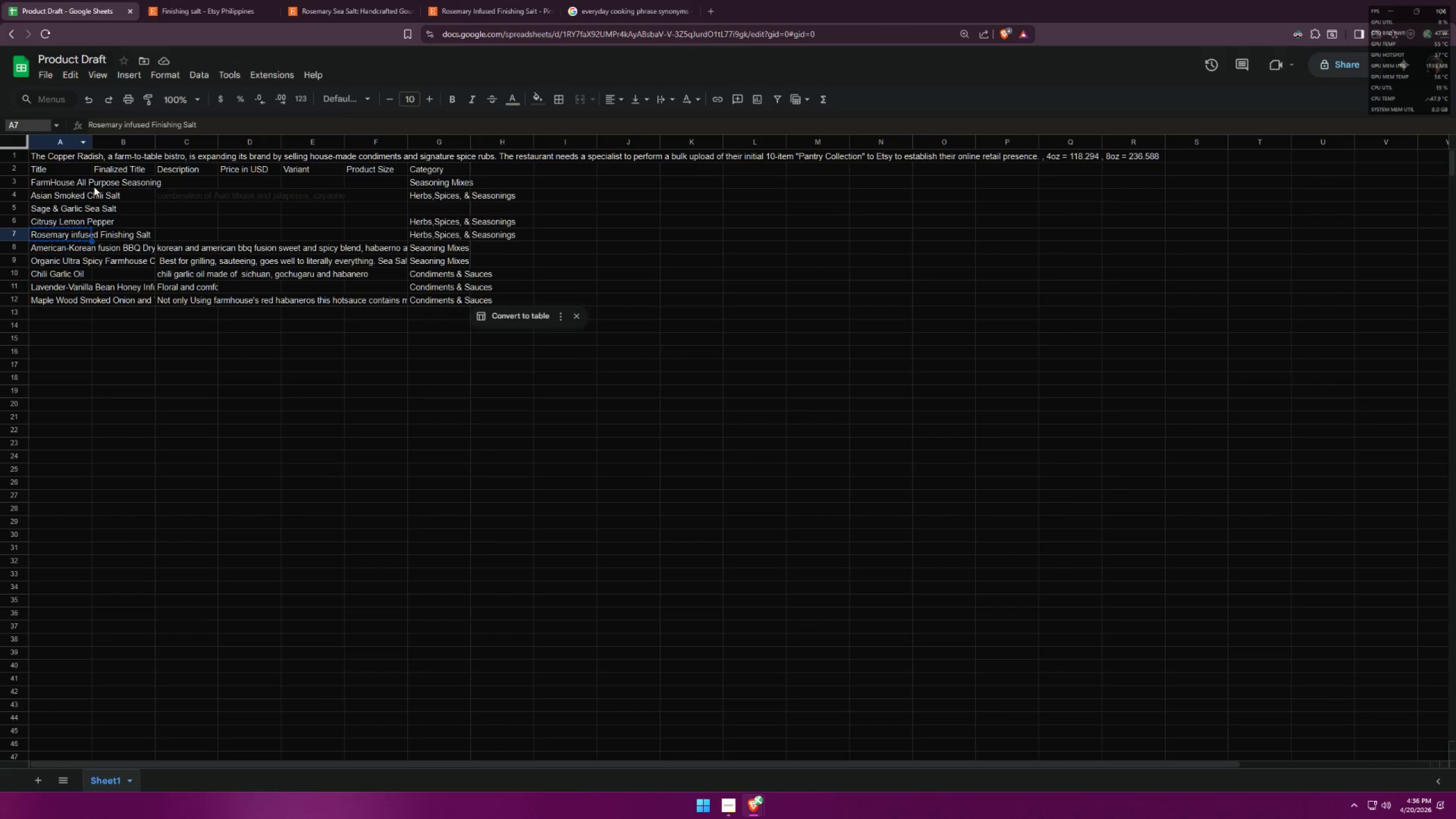 
key(Control+C)
 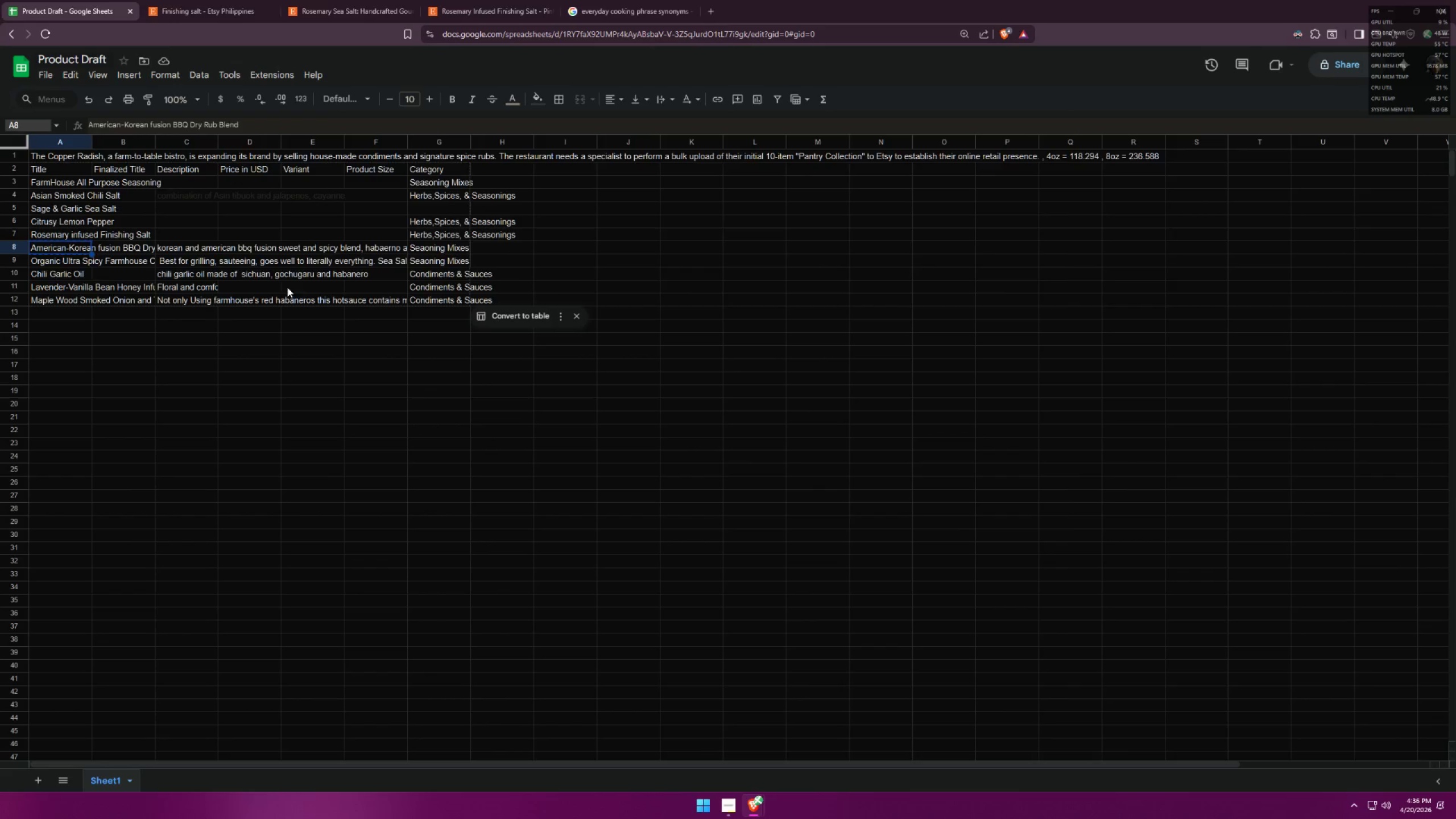 
key(Alt+AltLeft)
 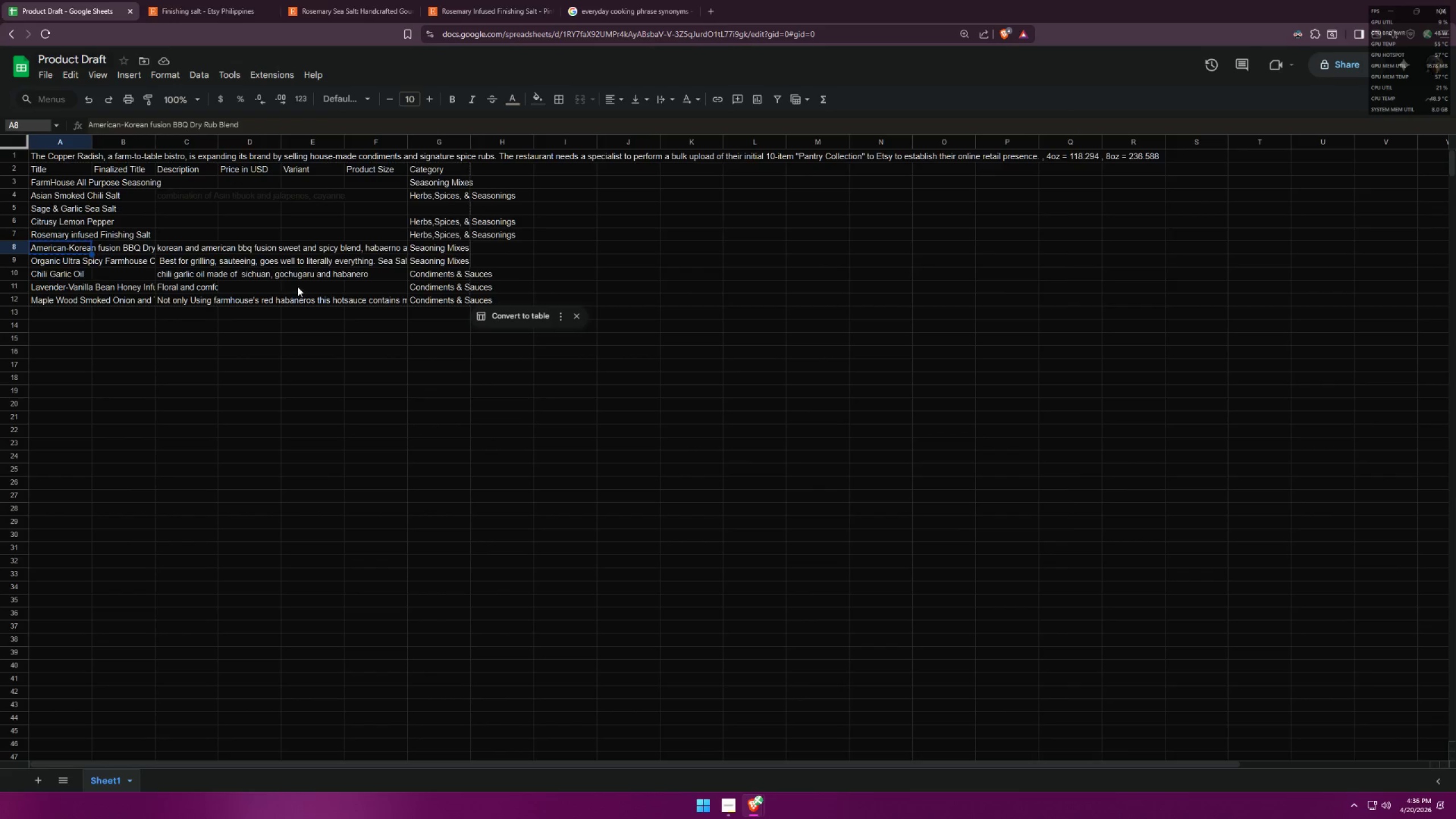 
key(Alt+Tab)
 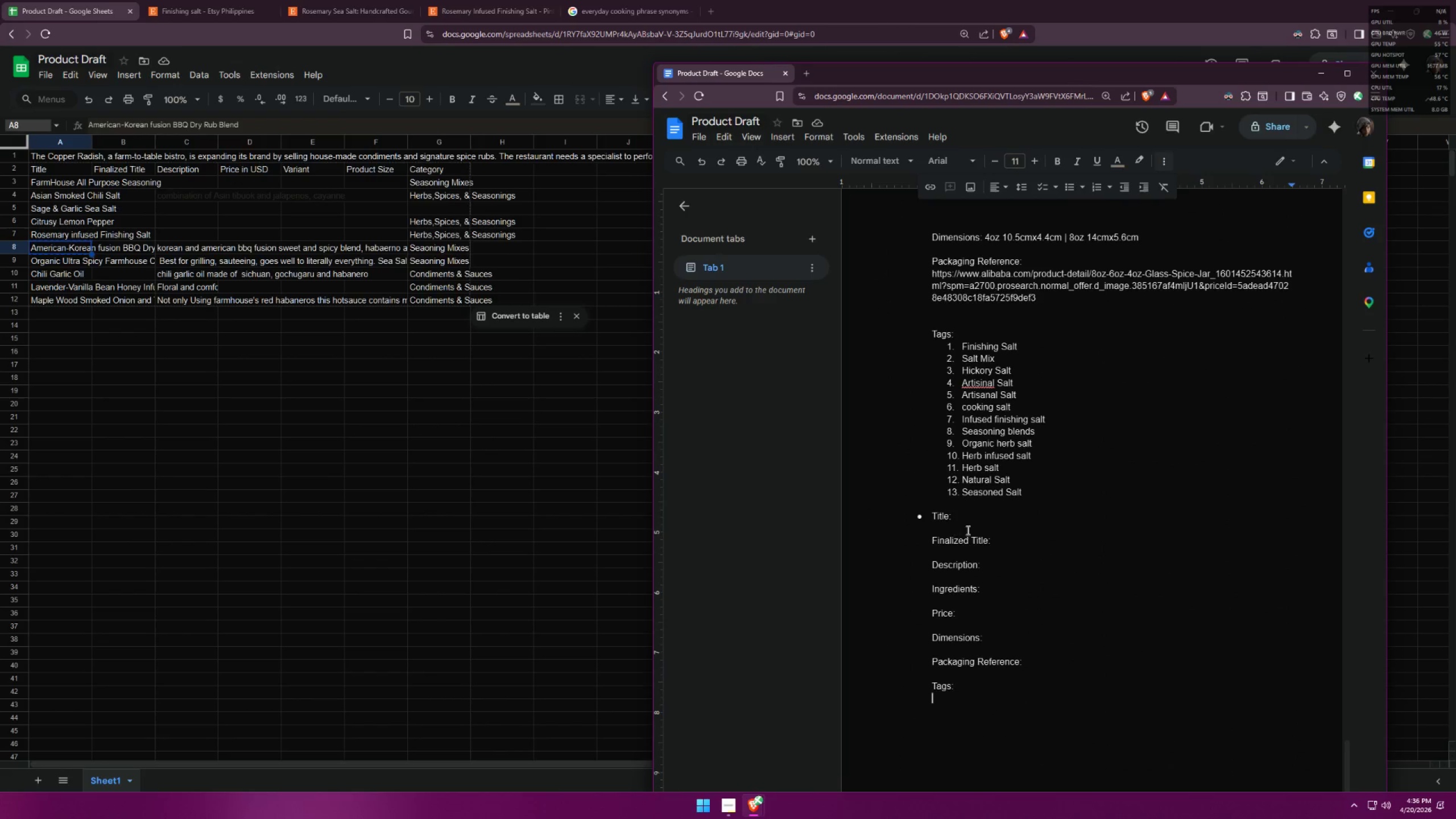 
left_click([973, 519])
 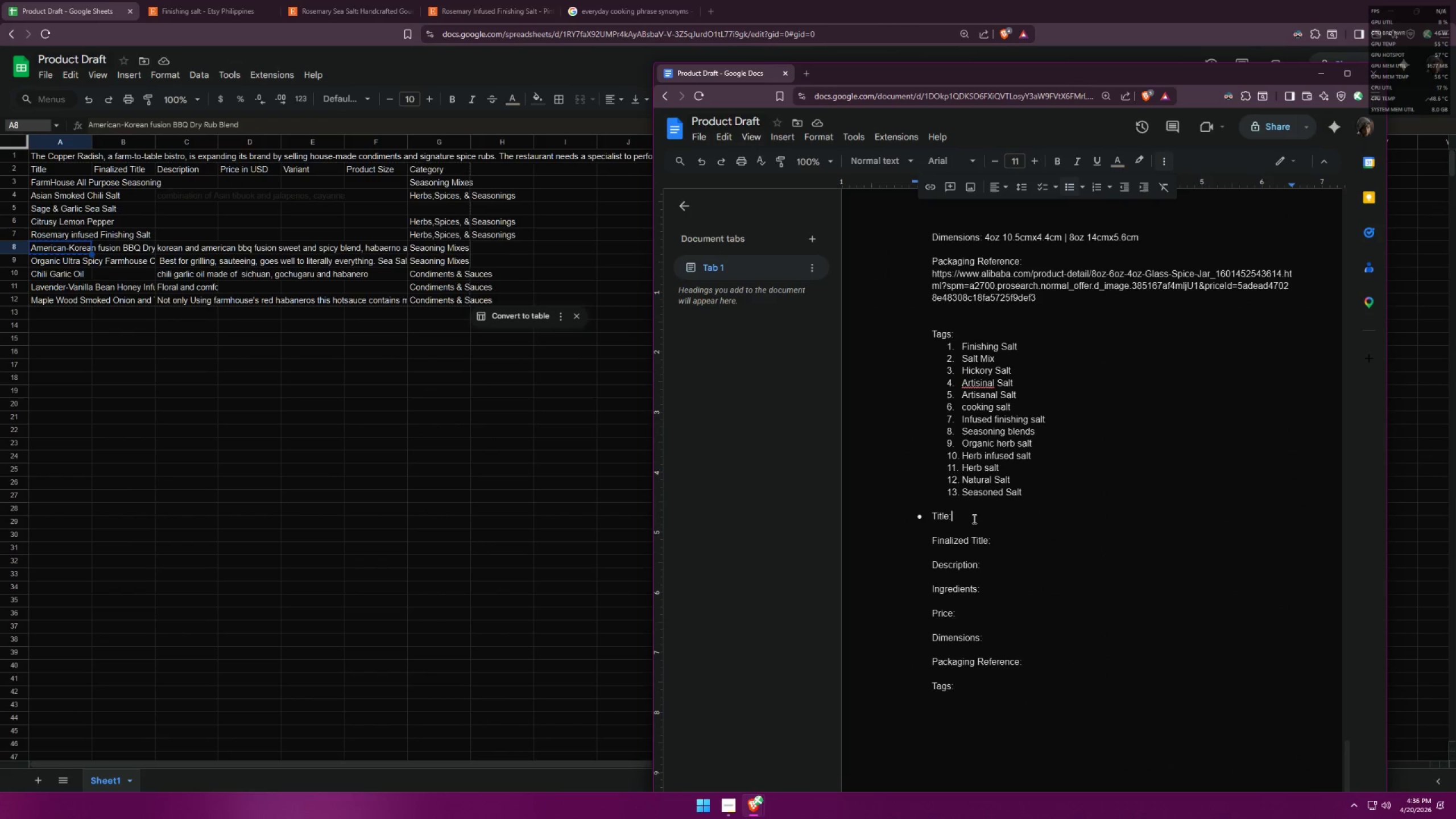 
key(Space)
 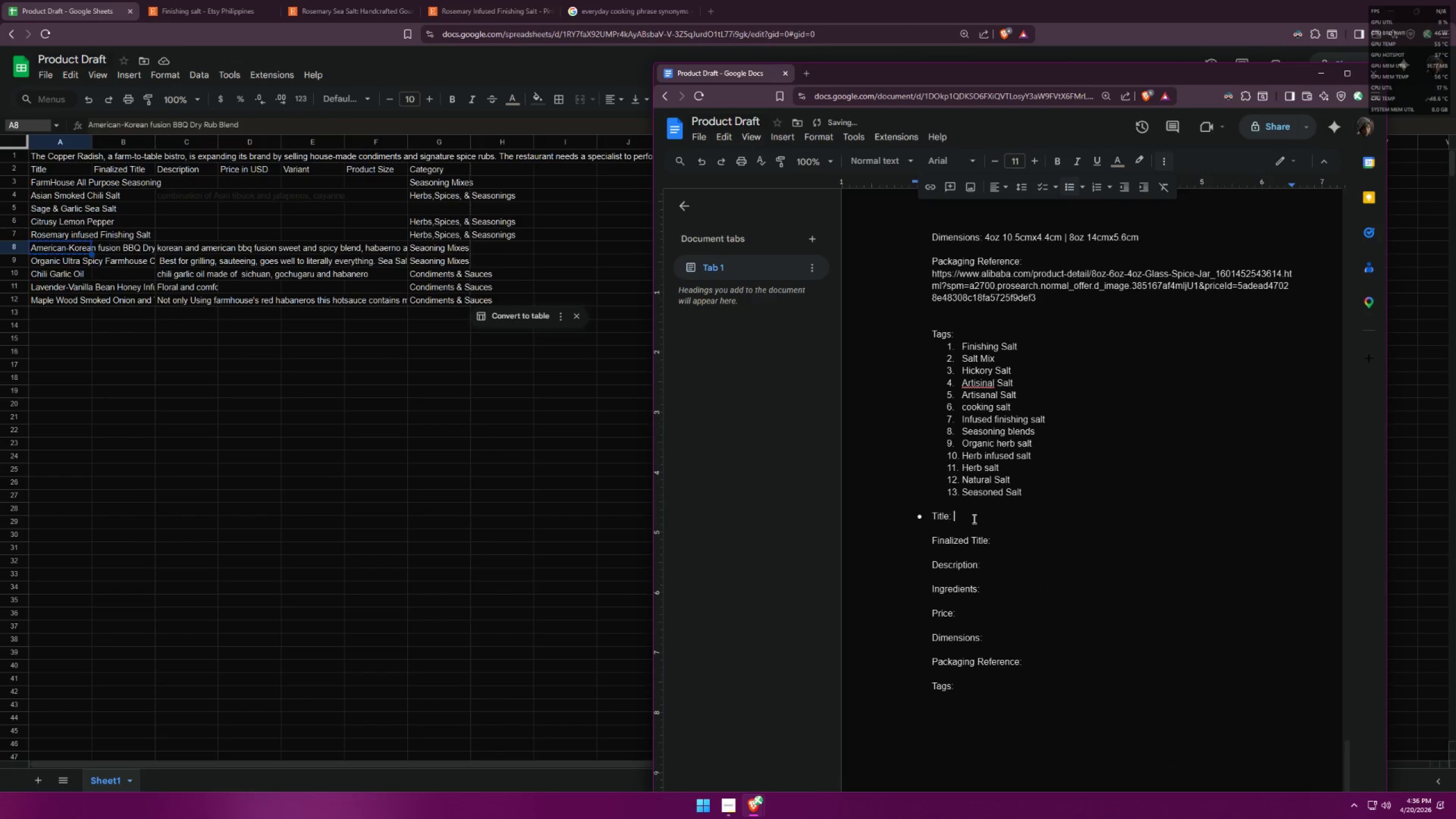 
key(Control+ControlLeft)
 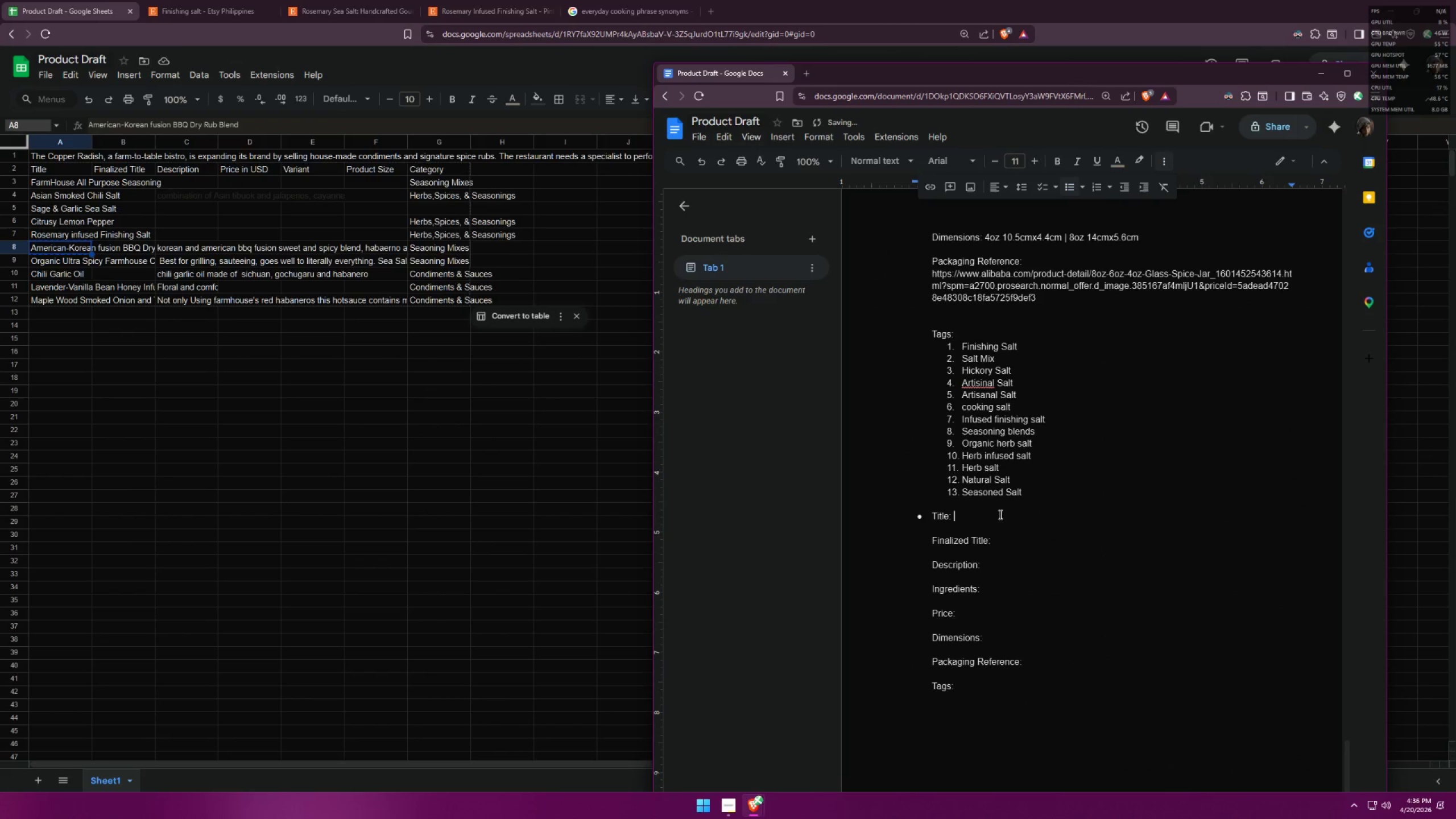 
key(Control+V)
 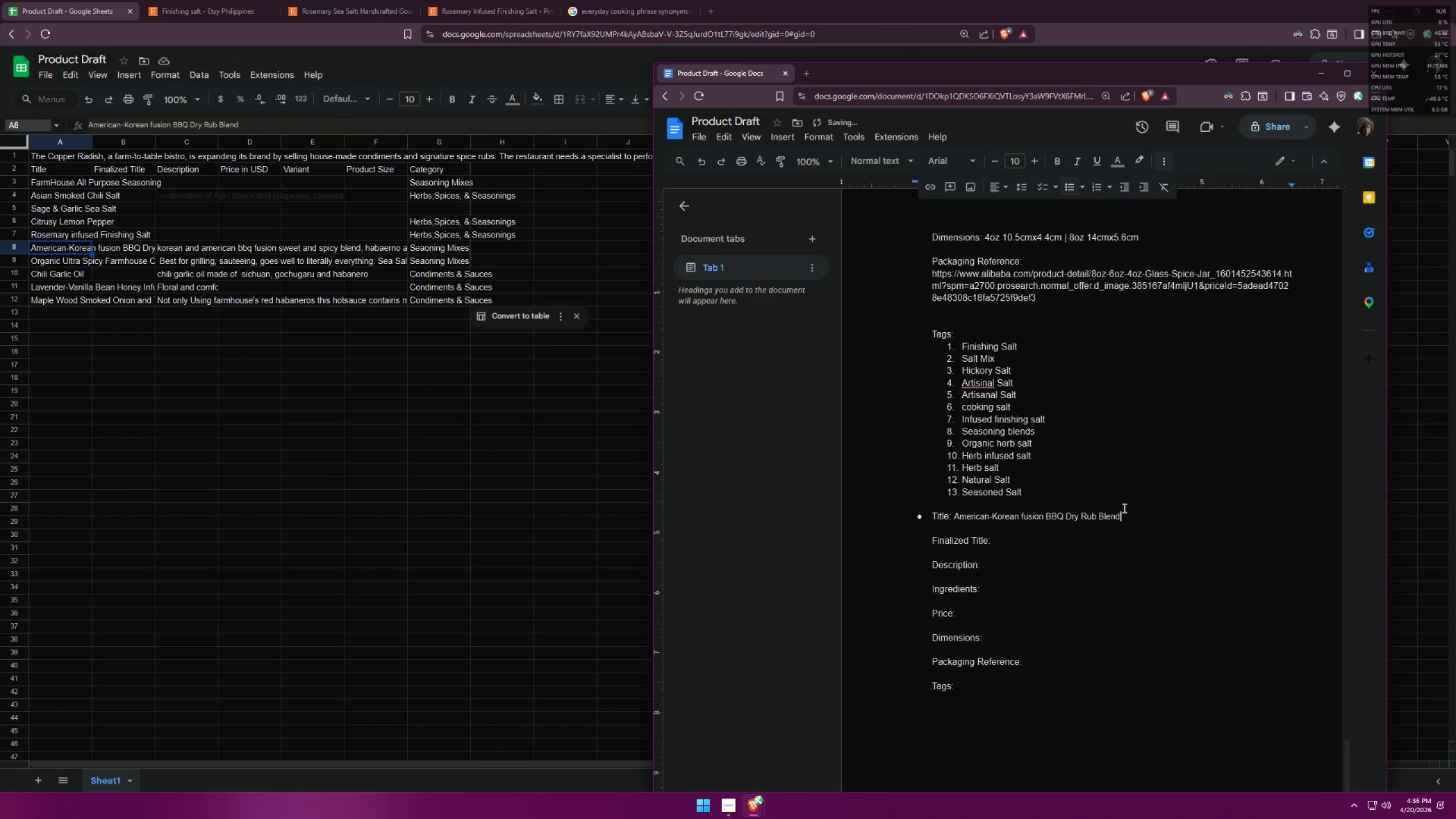 
left_click_drag(start_coordinate=[1124, 516], to_coordinate=[954, 515])
 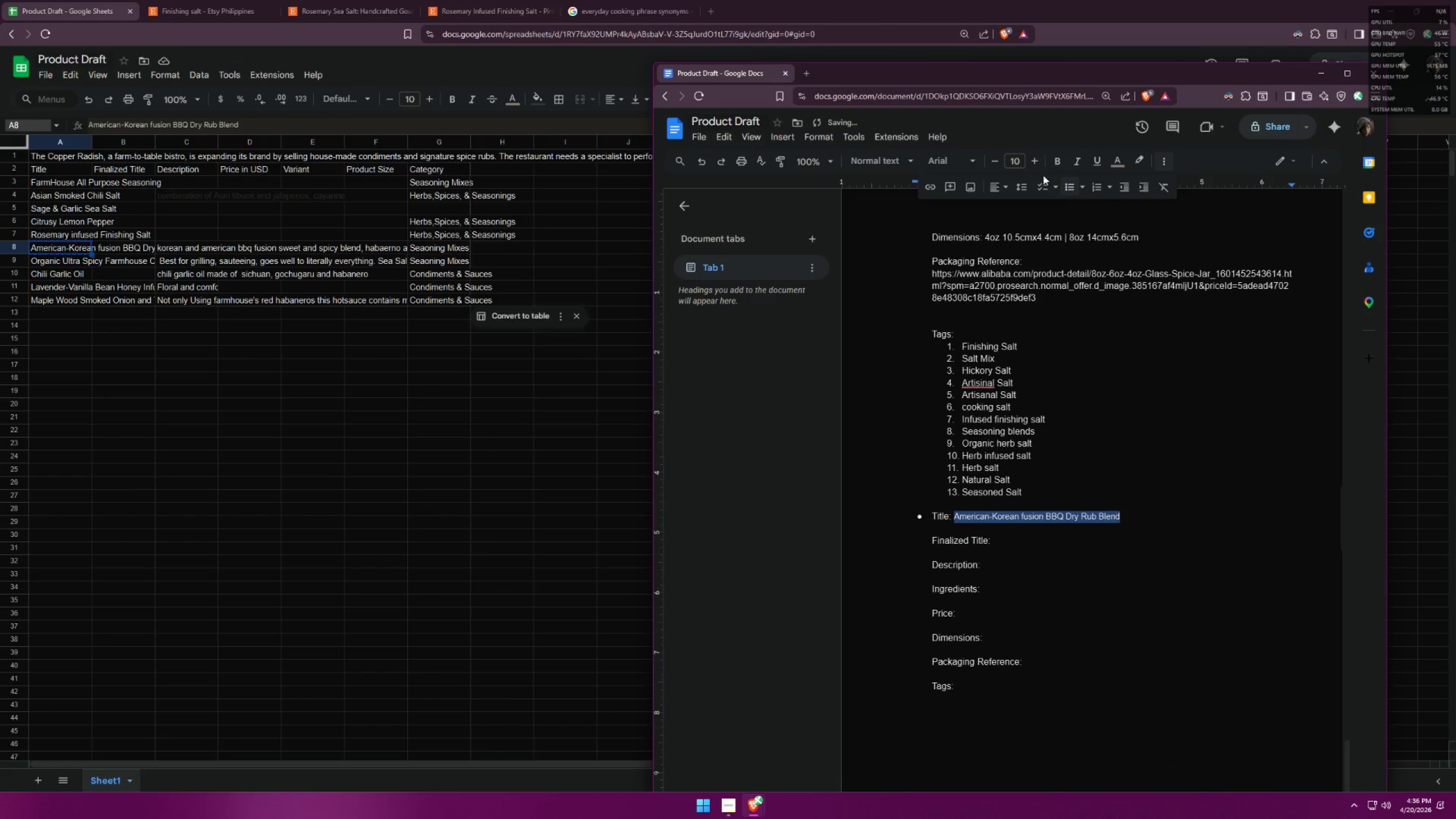 
left_click([1032, 160])
 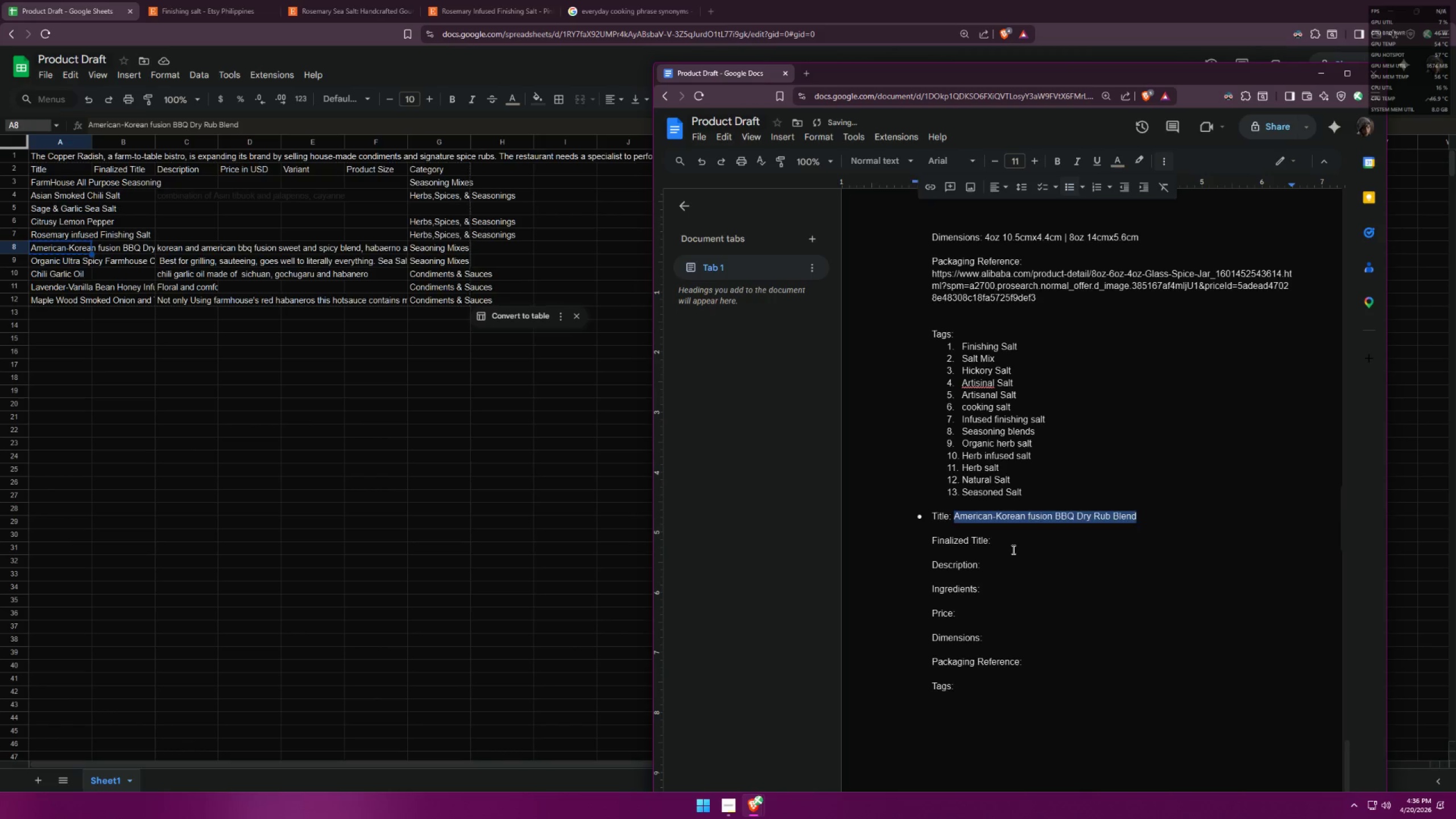 
double_click([1014, 542])
 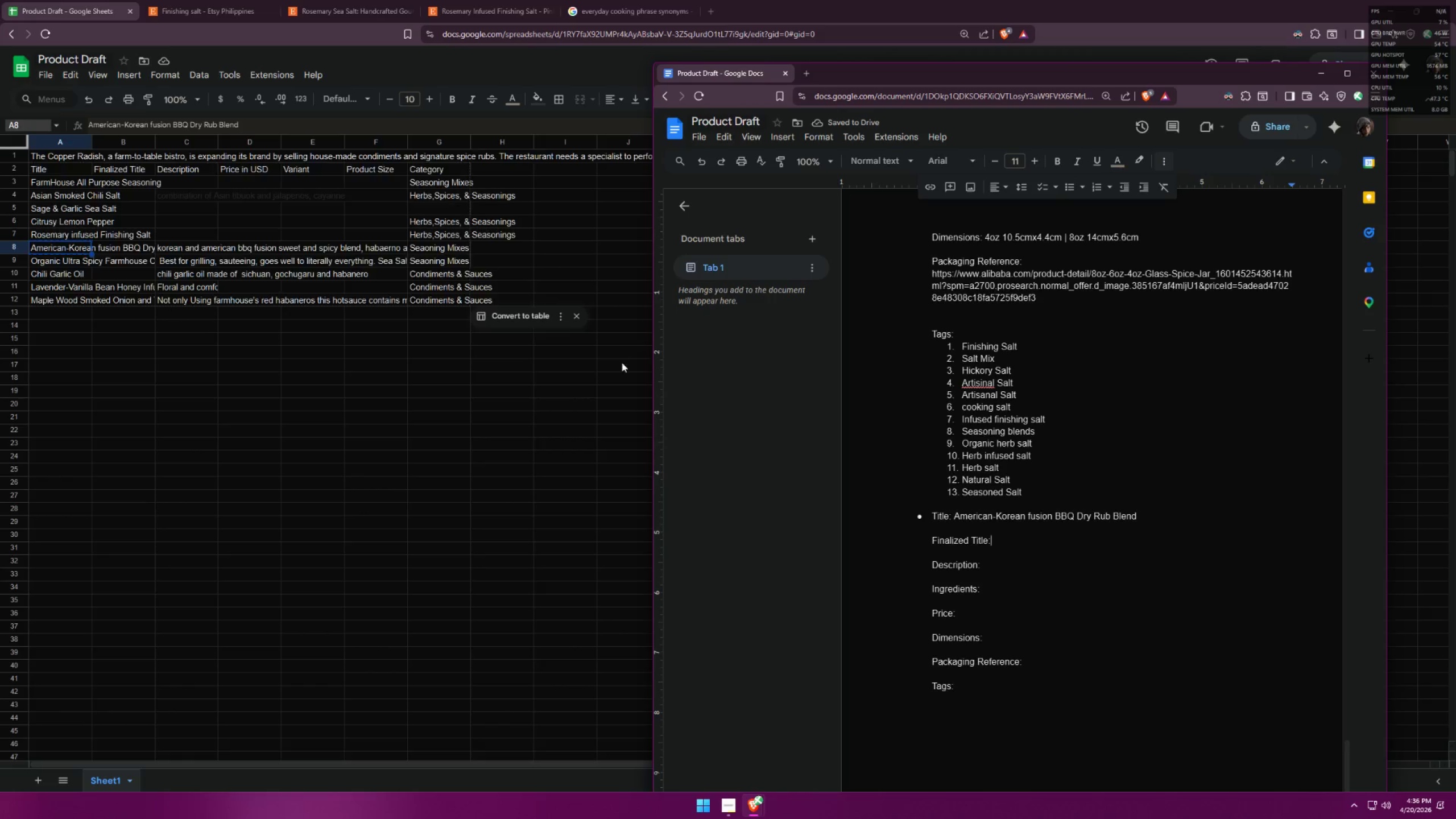 
left_click([213, 0])
 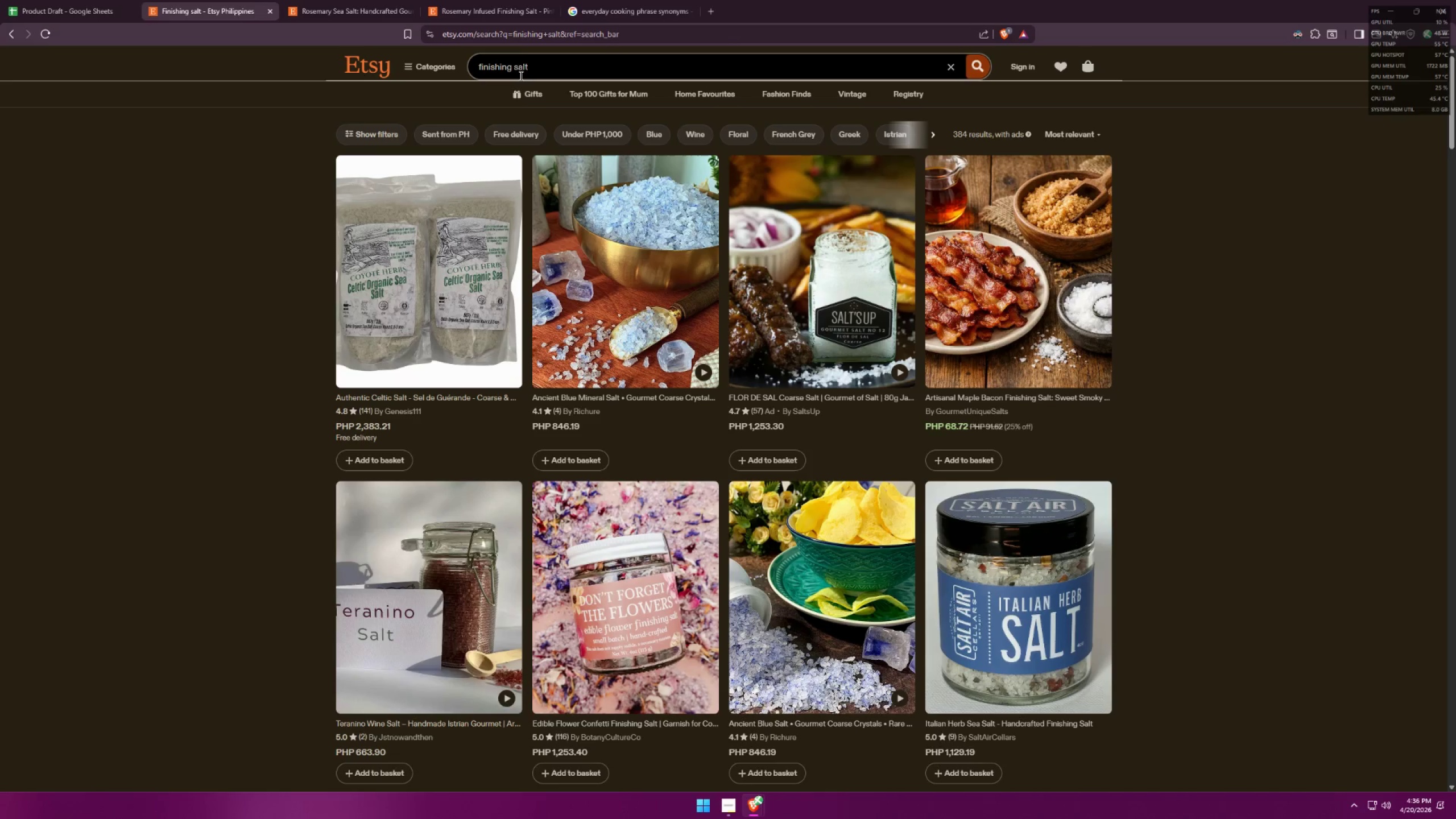 
left_click_drag(start_coordinate=[536, 69], to_coordinate=[390, 61])
 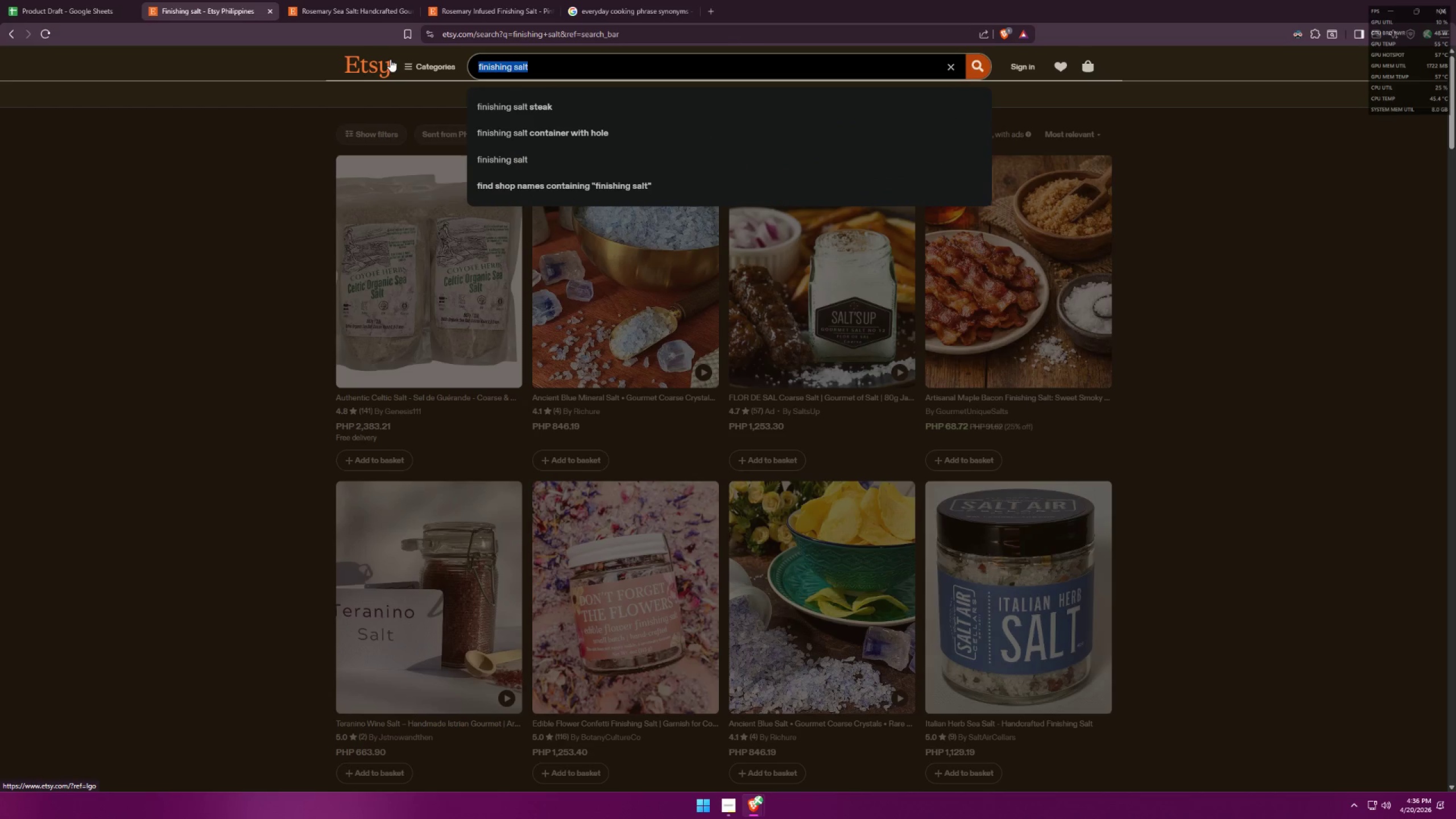 
type(ame)
key(Backspace)
key(Backspace)
key(Backspace)
type(american-kor)
key(Backspace)
key(Backspace)
key(Backspace)
key(Backspace)
type( korean bbq dry rub blend)
 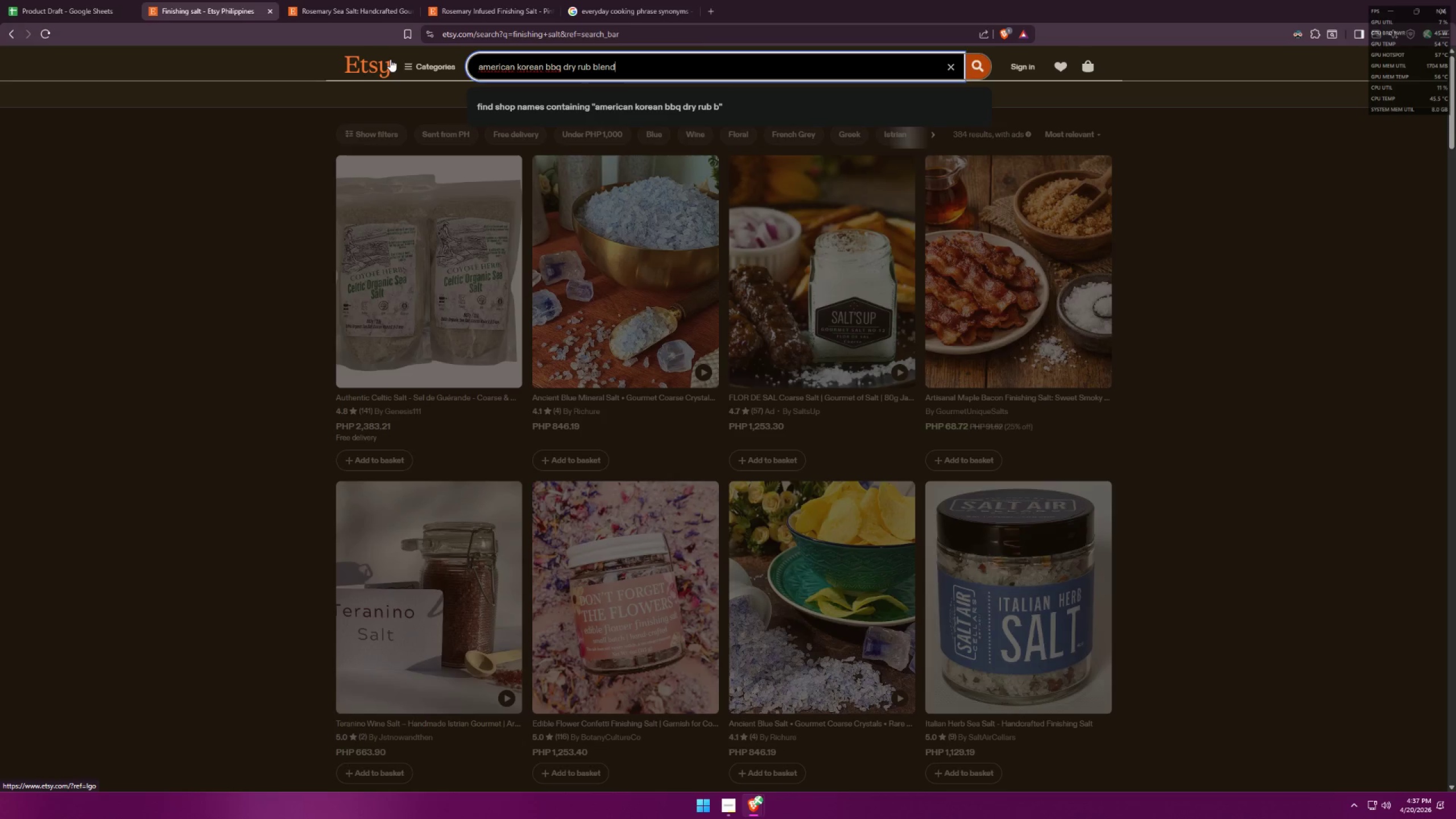 
key(Enter)
 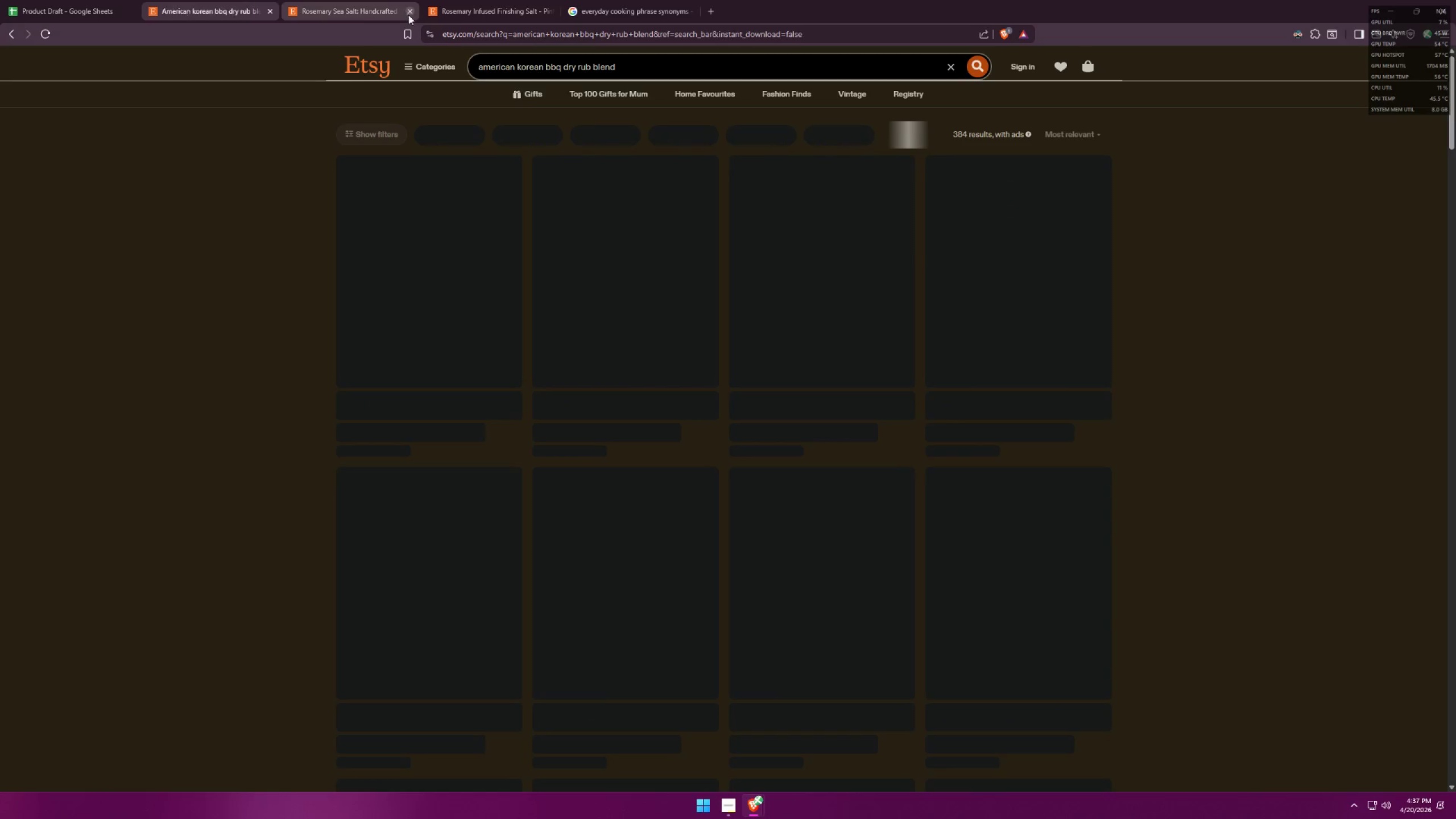 
double_click([408, 15])
 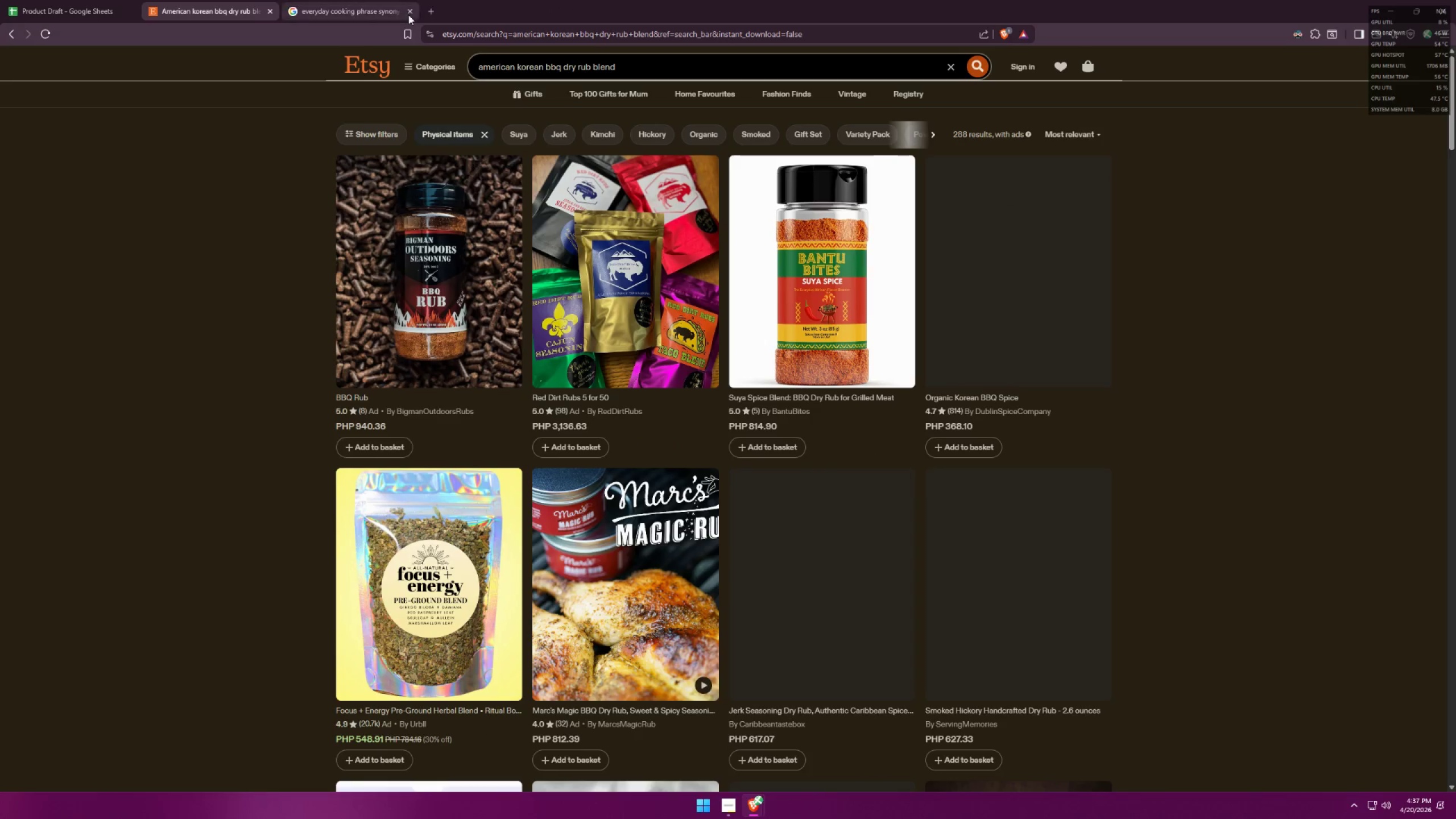 
left_click([408, 15])
 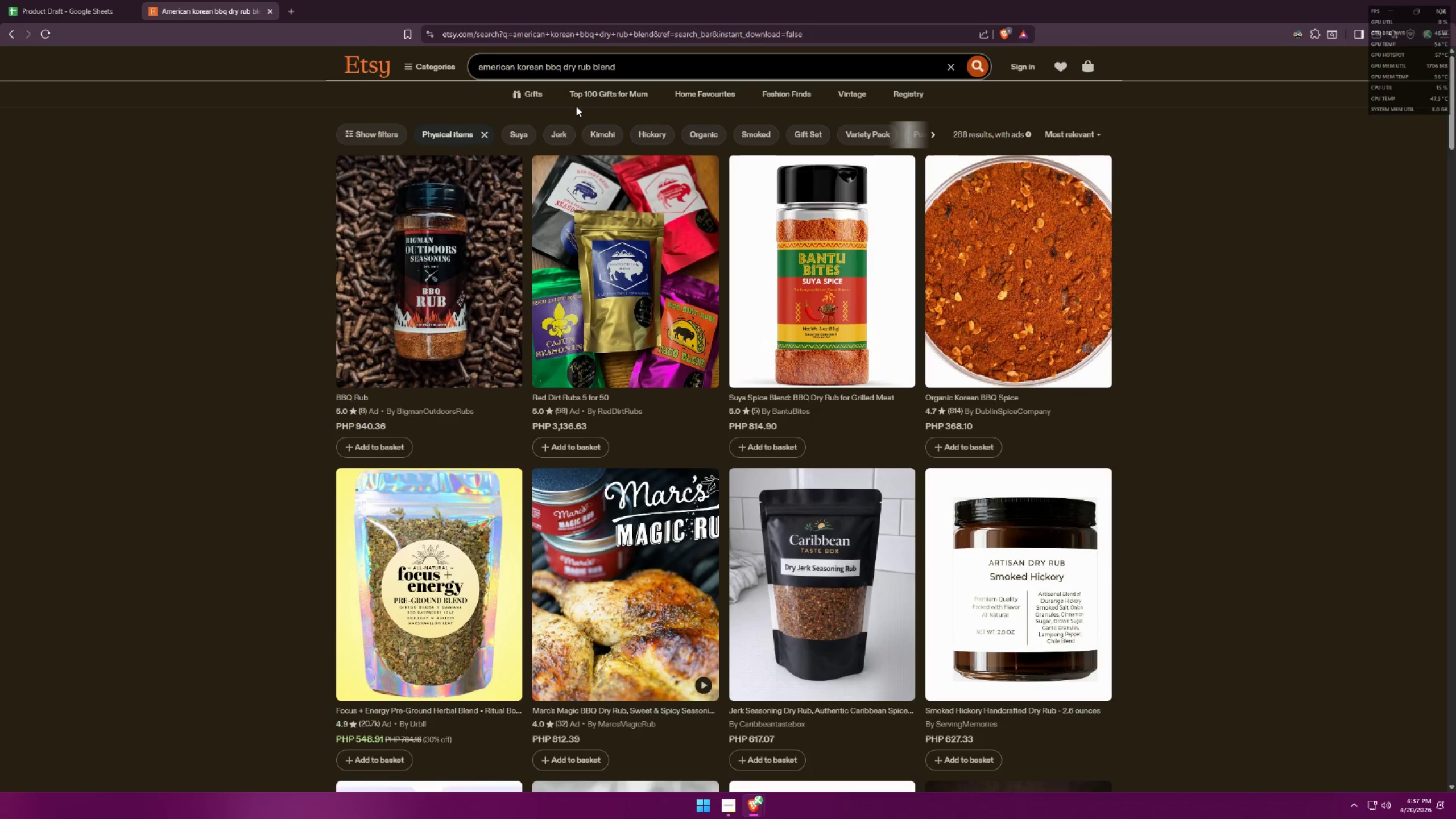 
key(Alt+AltLeft)
 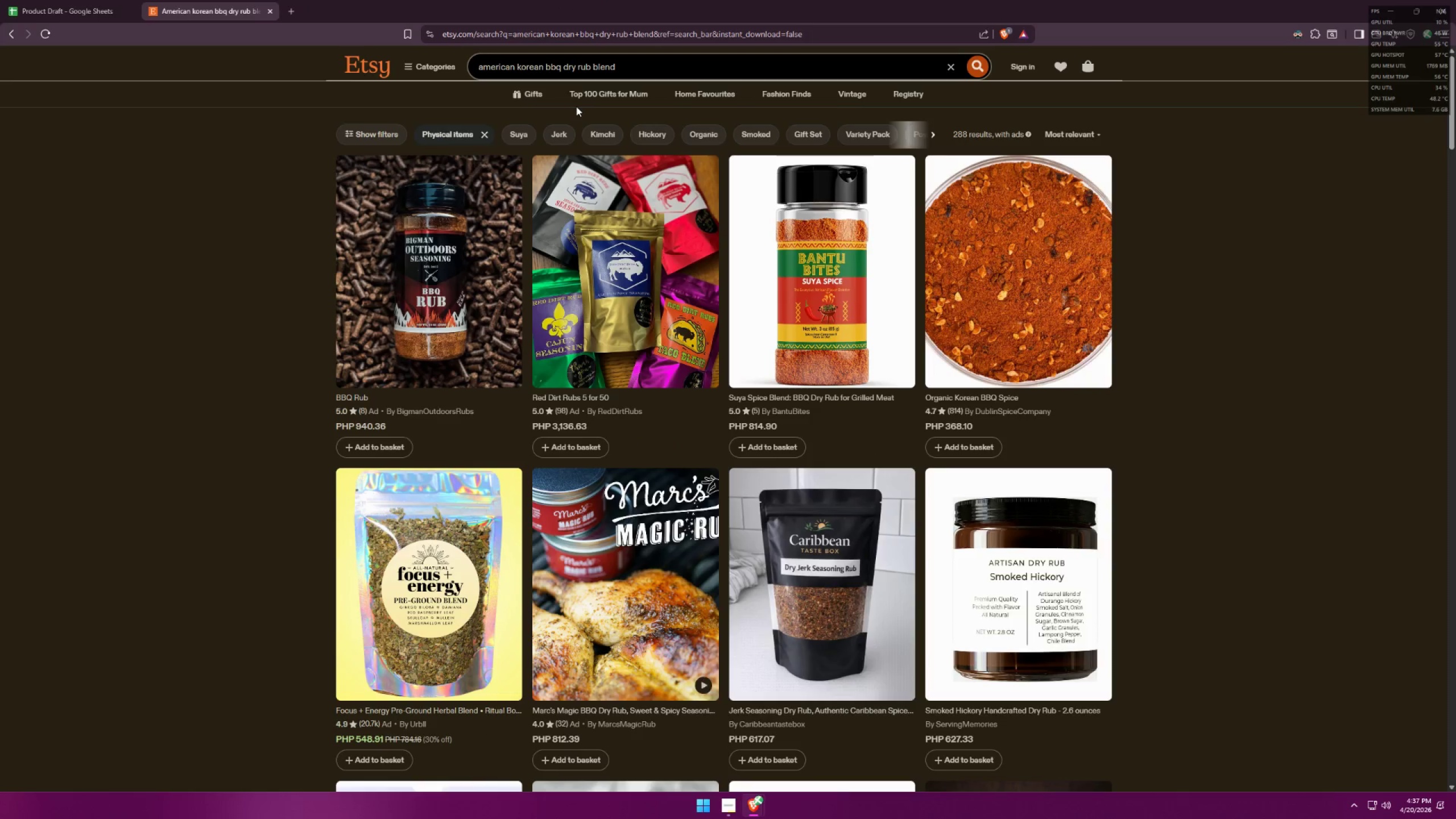 
key(Alt+Tab)
 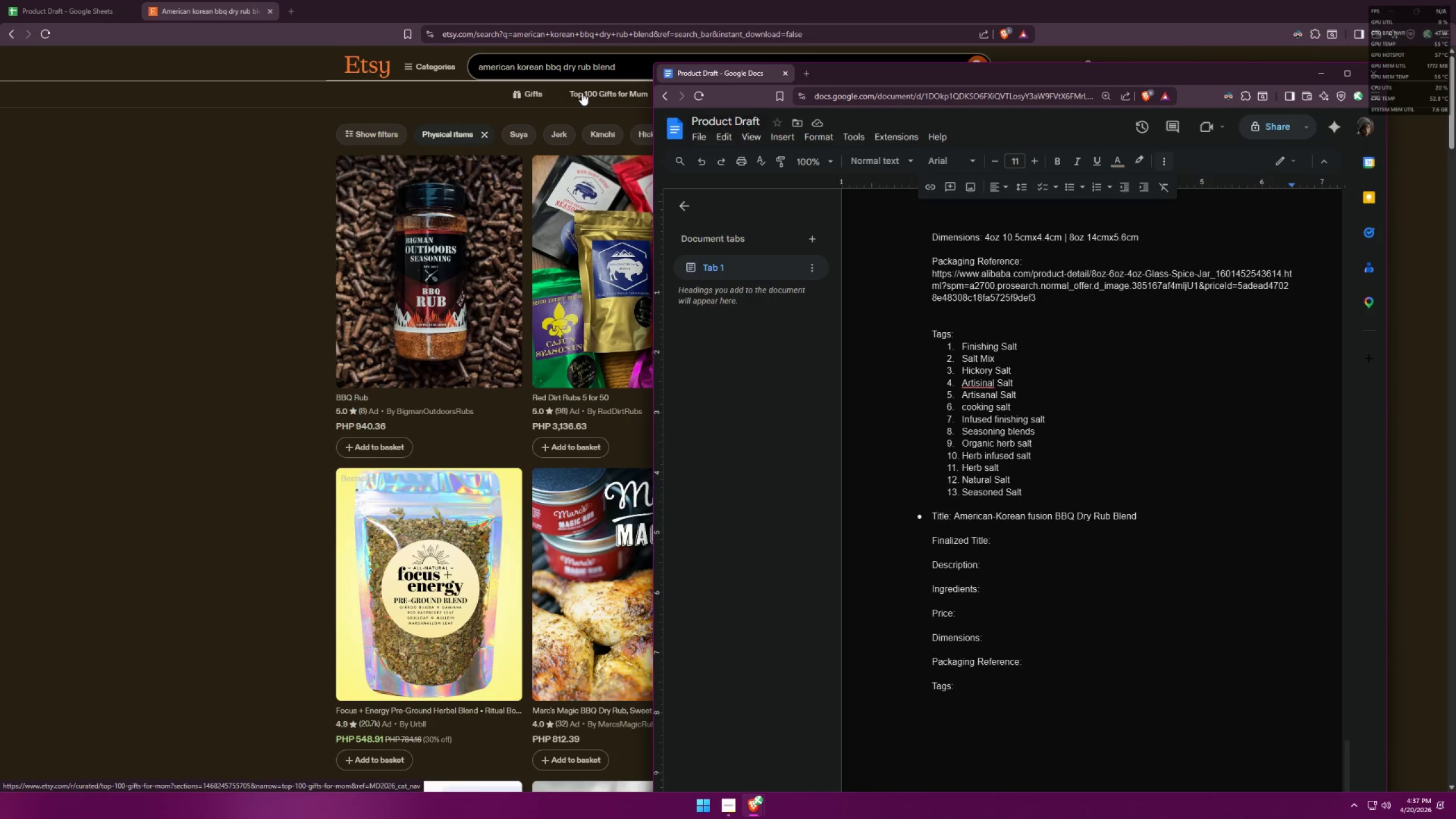 
key(Alt+AltLeft)
 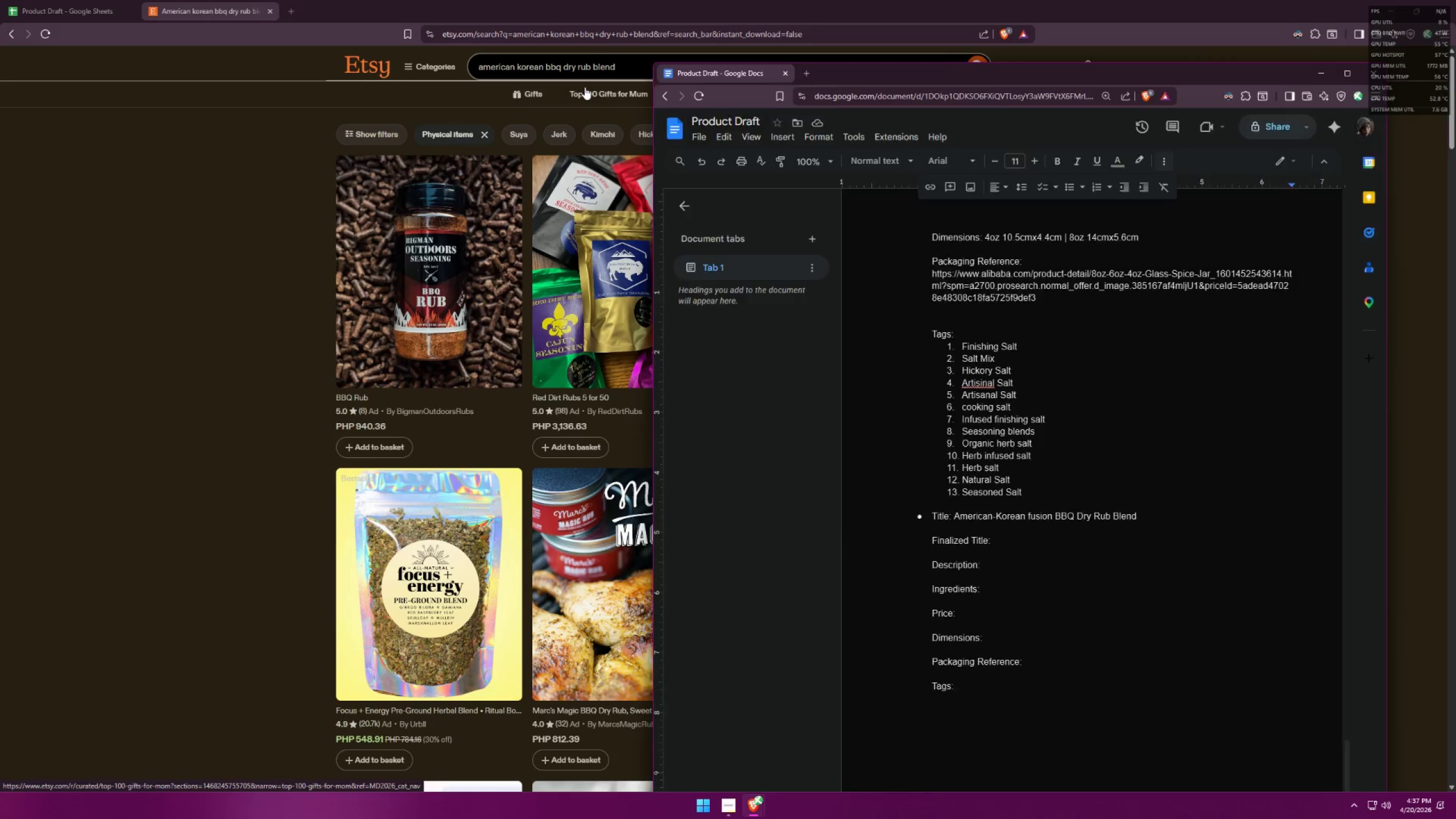 
key(Alt+Tab)
 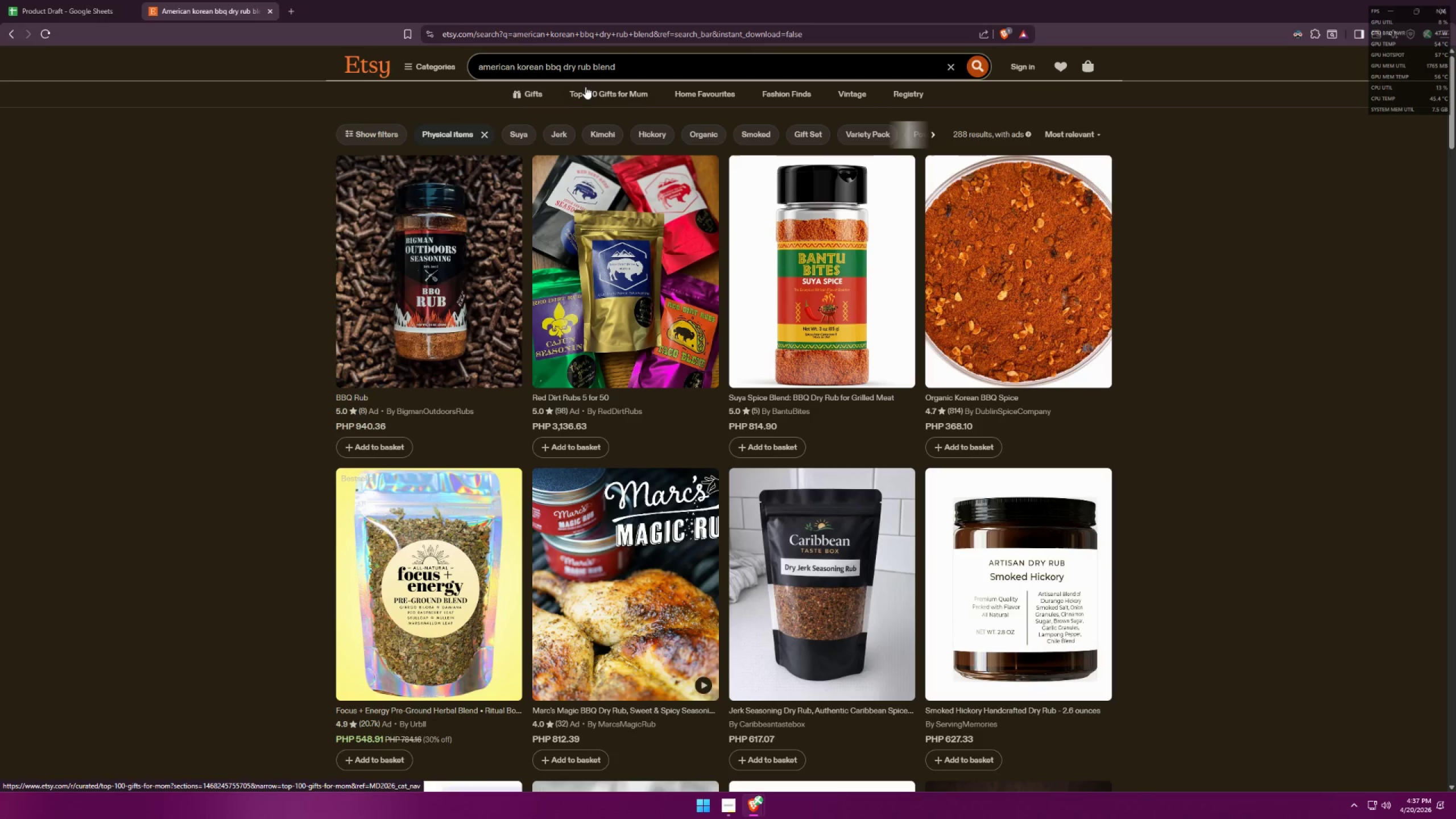 
scroll: coordinate [890, 365], scroll_direction: down, amount: 6.0
 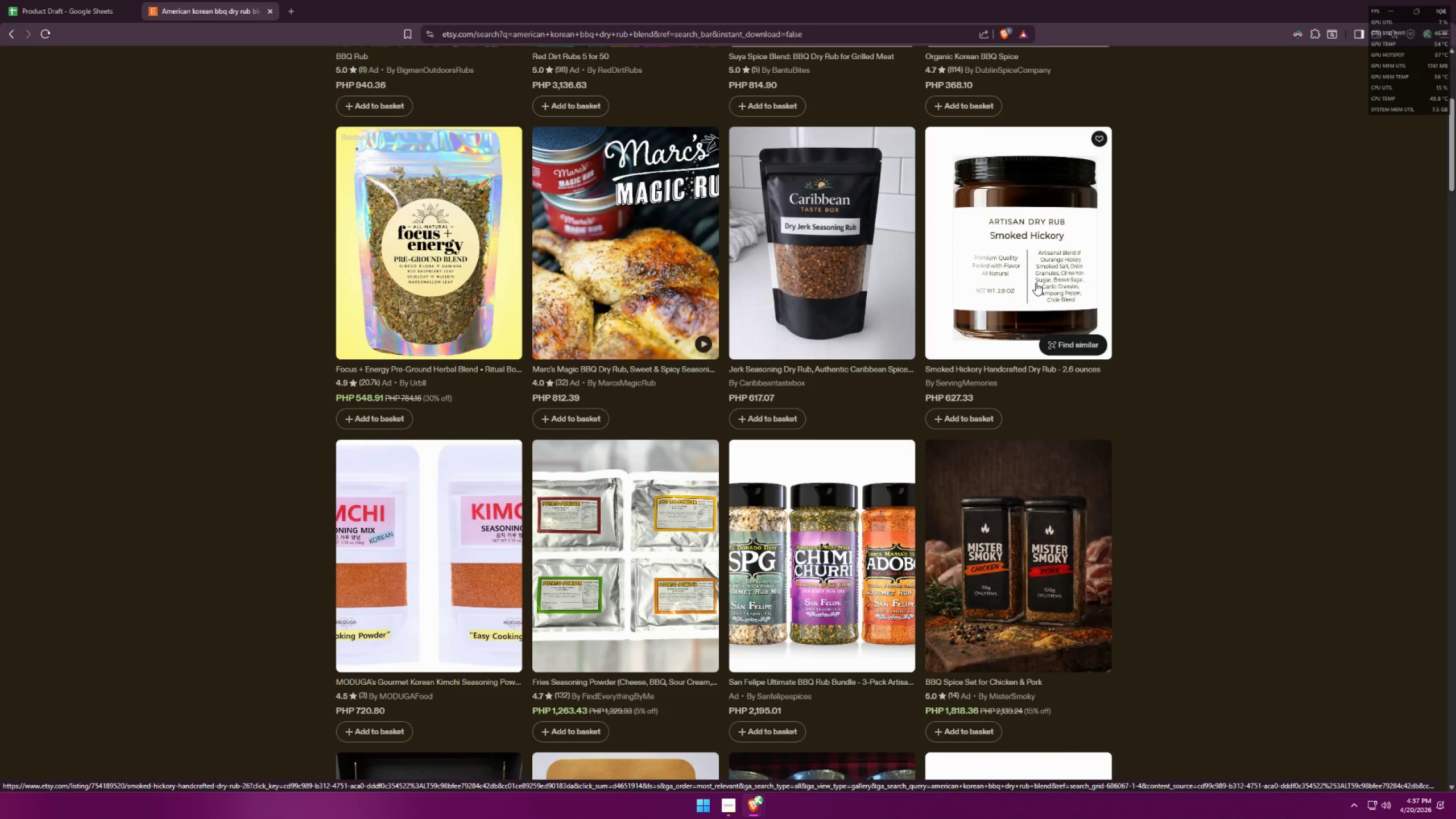 
wait(5.73)
 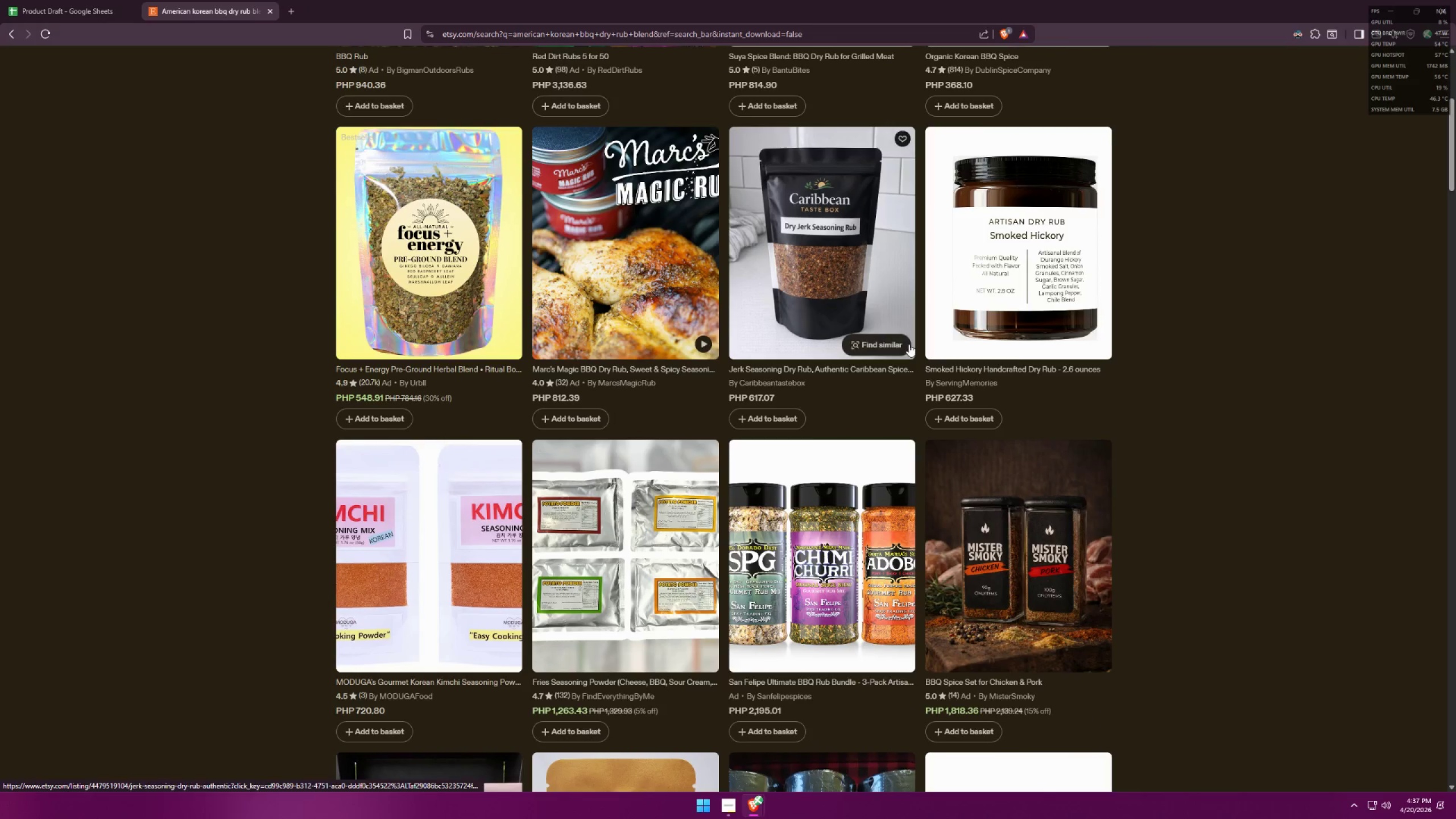 
left_click([1036, 283])
 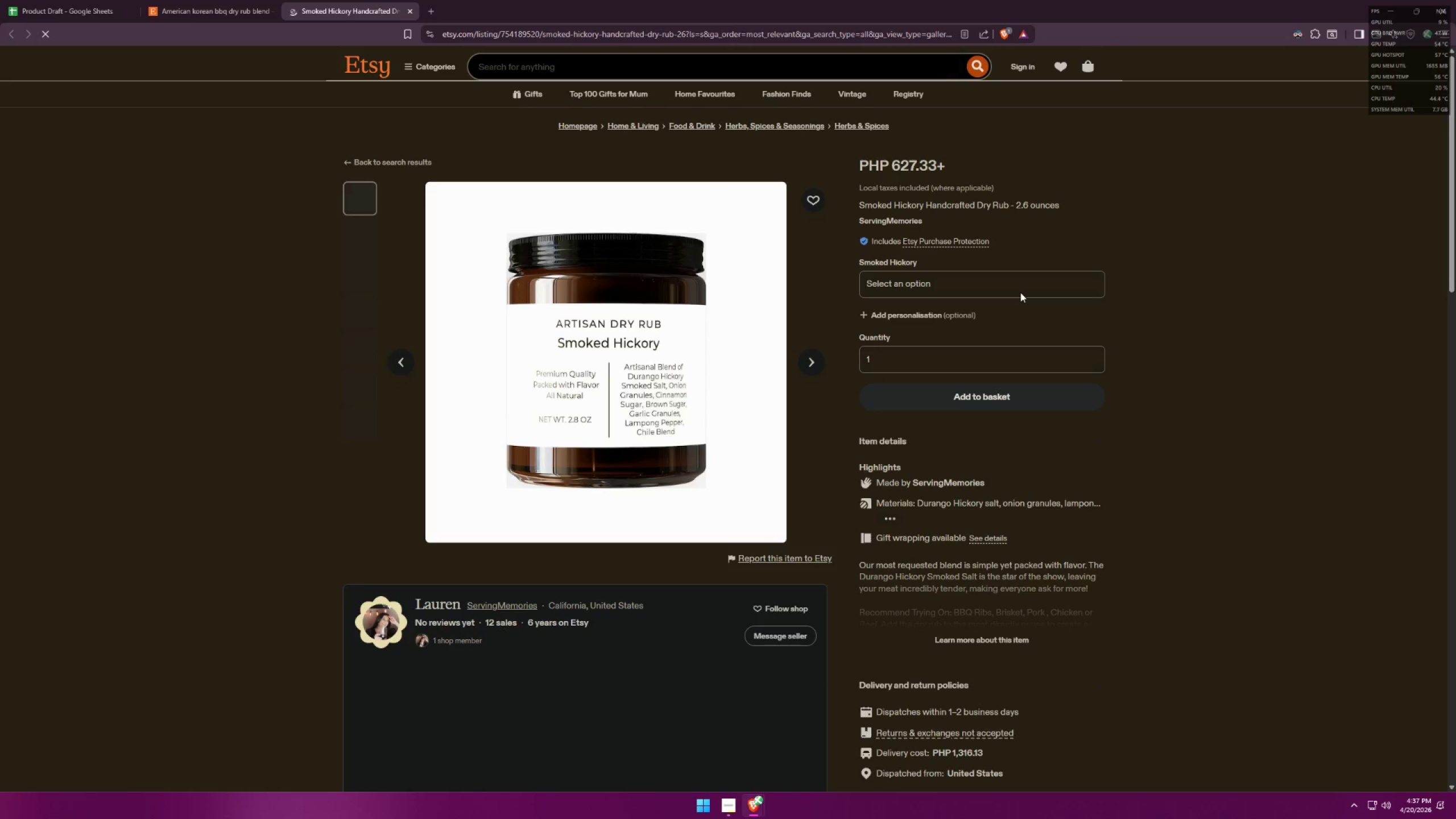 
wait(8.09)
 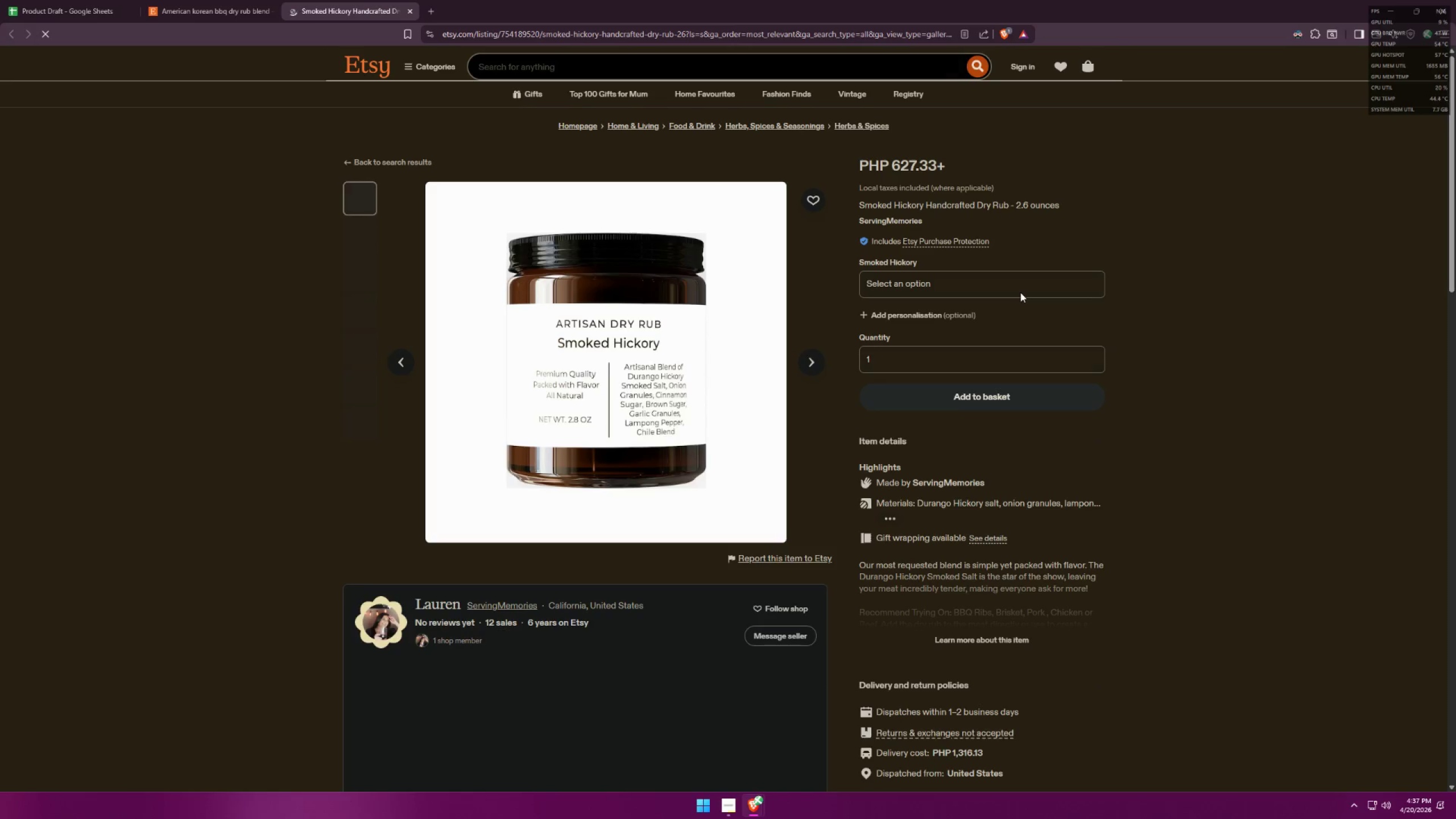 
key(Alt+AltLeft)
 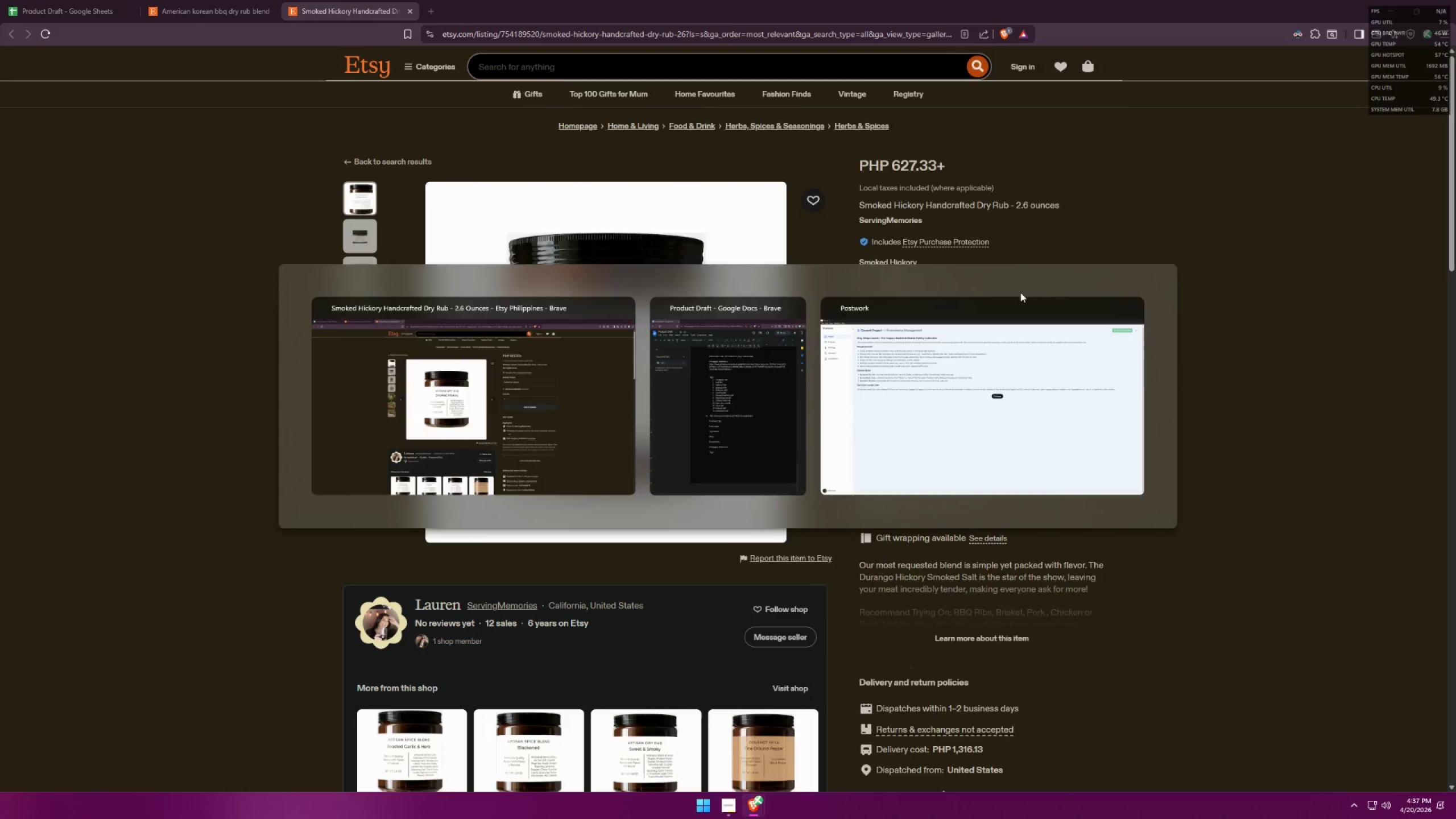 
key(Alt+Tab)
 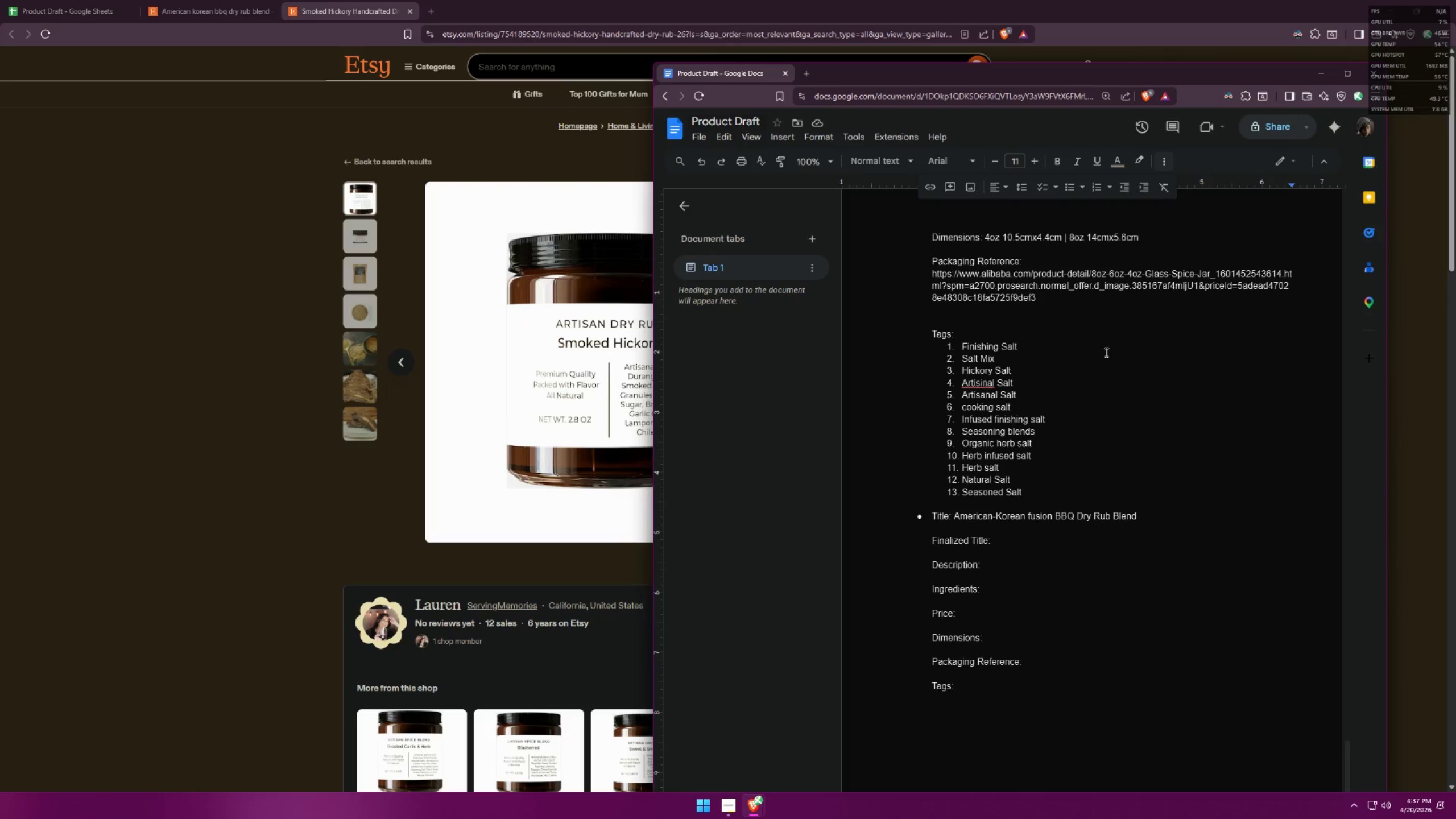 
scroll: coordinate [1156, 459], scroll_direction: up, amount: 13.0
 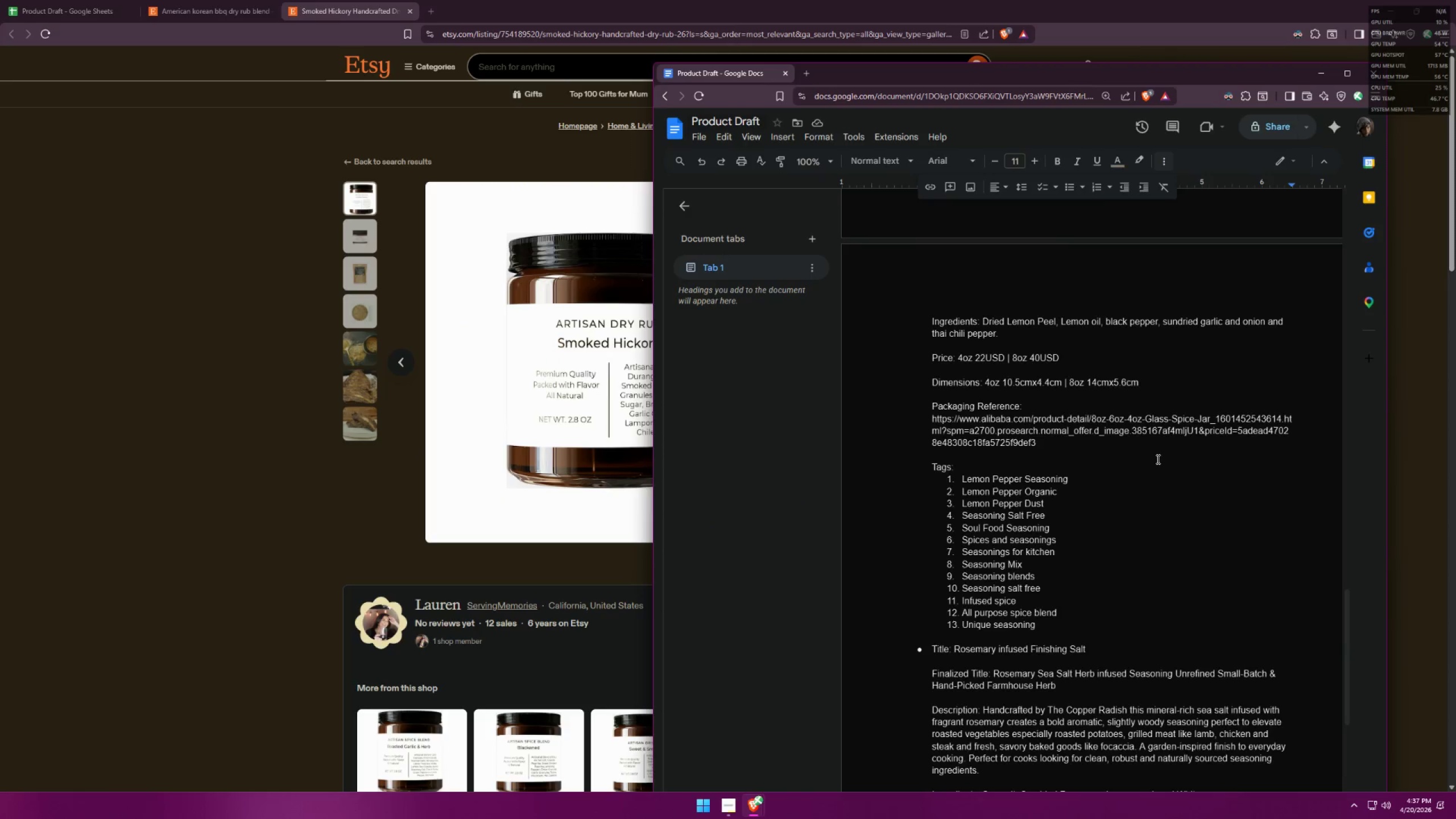 
key(Alt+AltLeft)
 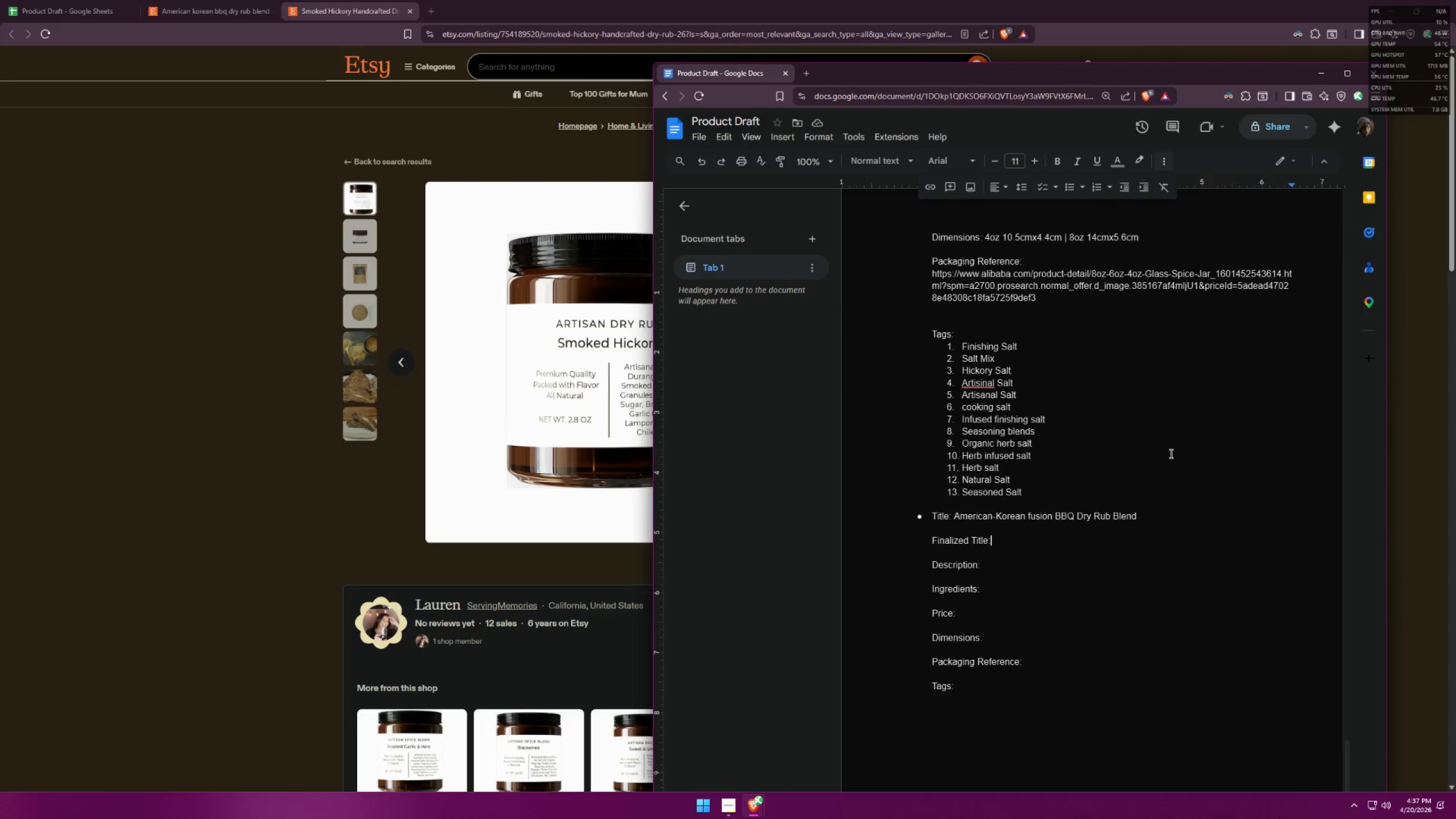 
key(Alt+Tab)
 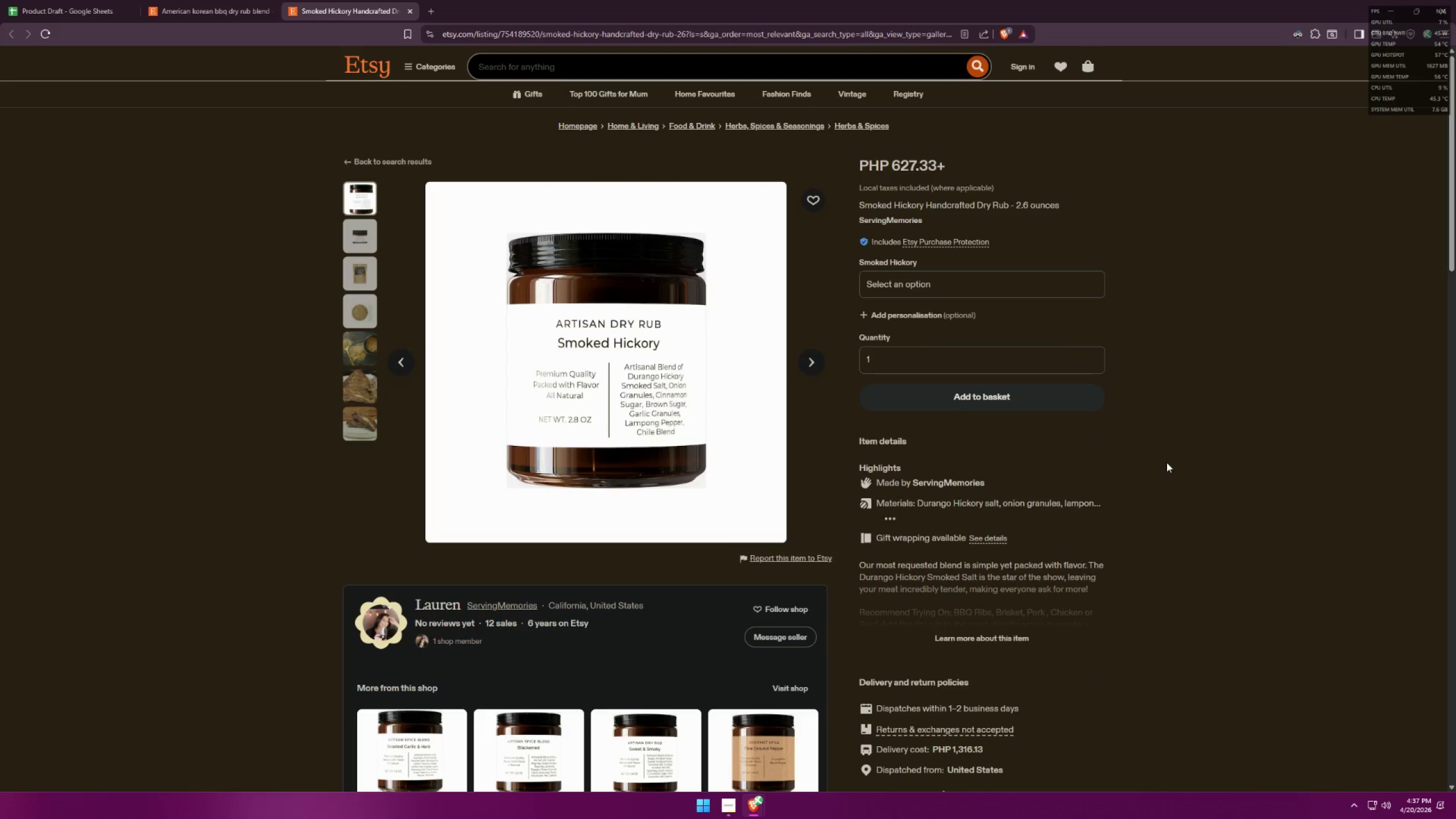 
scroll: coordinate [1169, 453], scroll_direction: down, amount: 16.0
 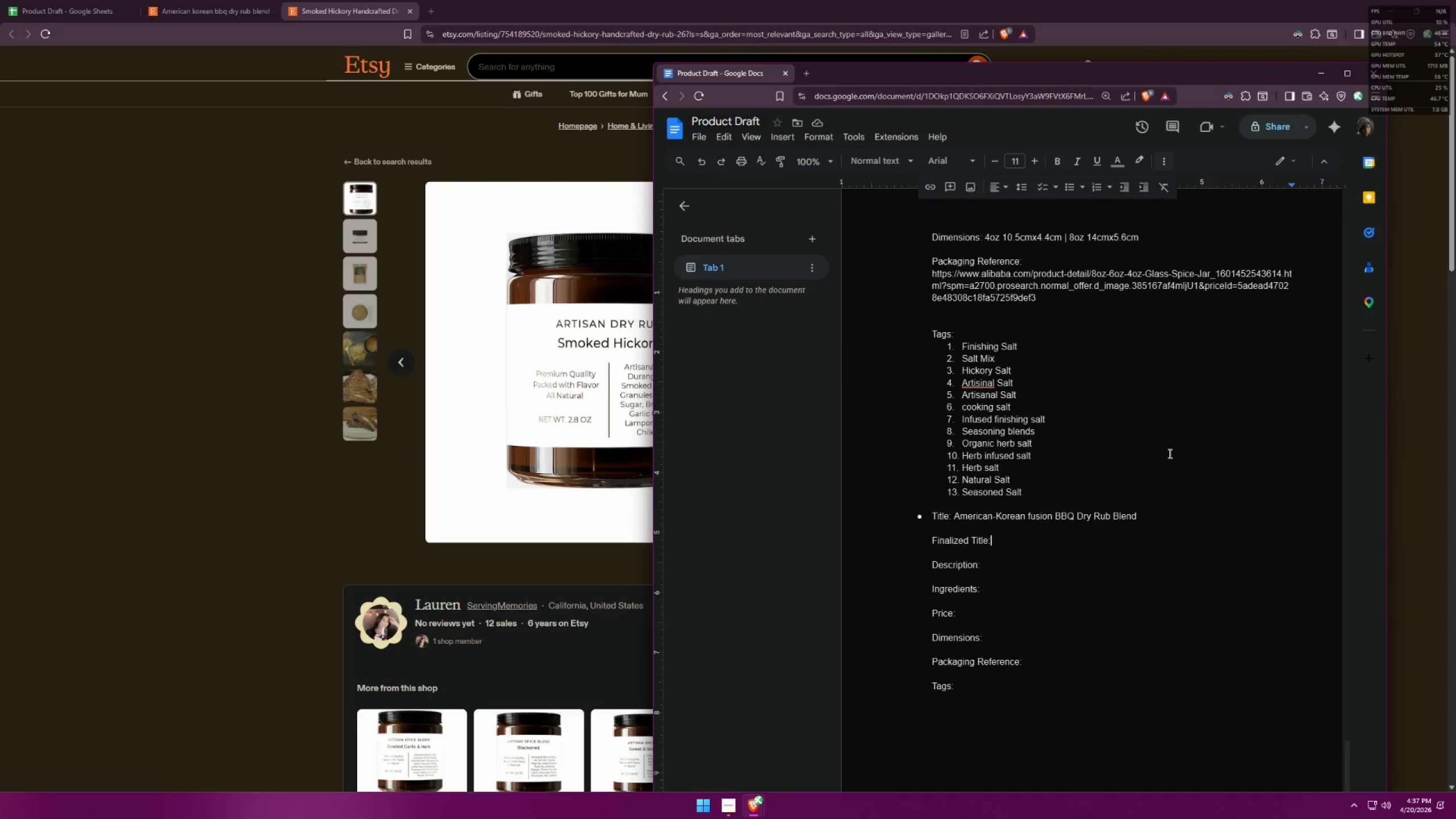 
wait(16.93)
 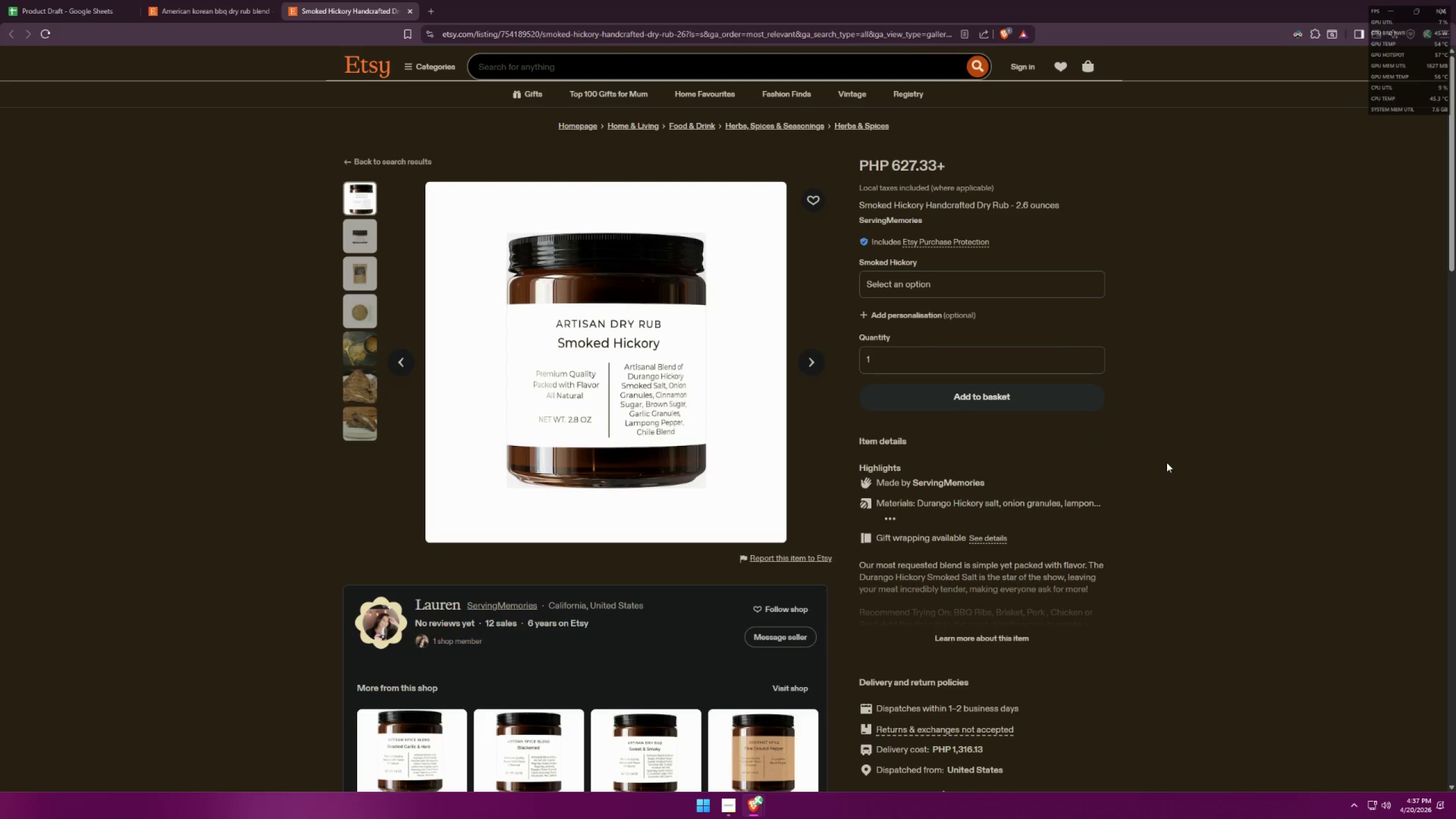 
left_click([998, 640])
 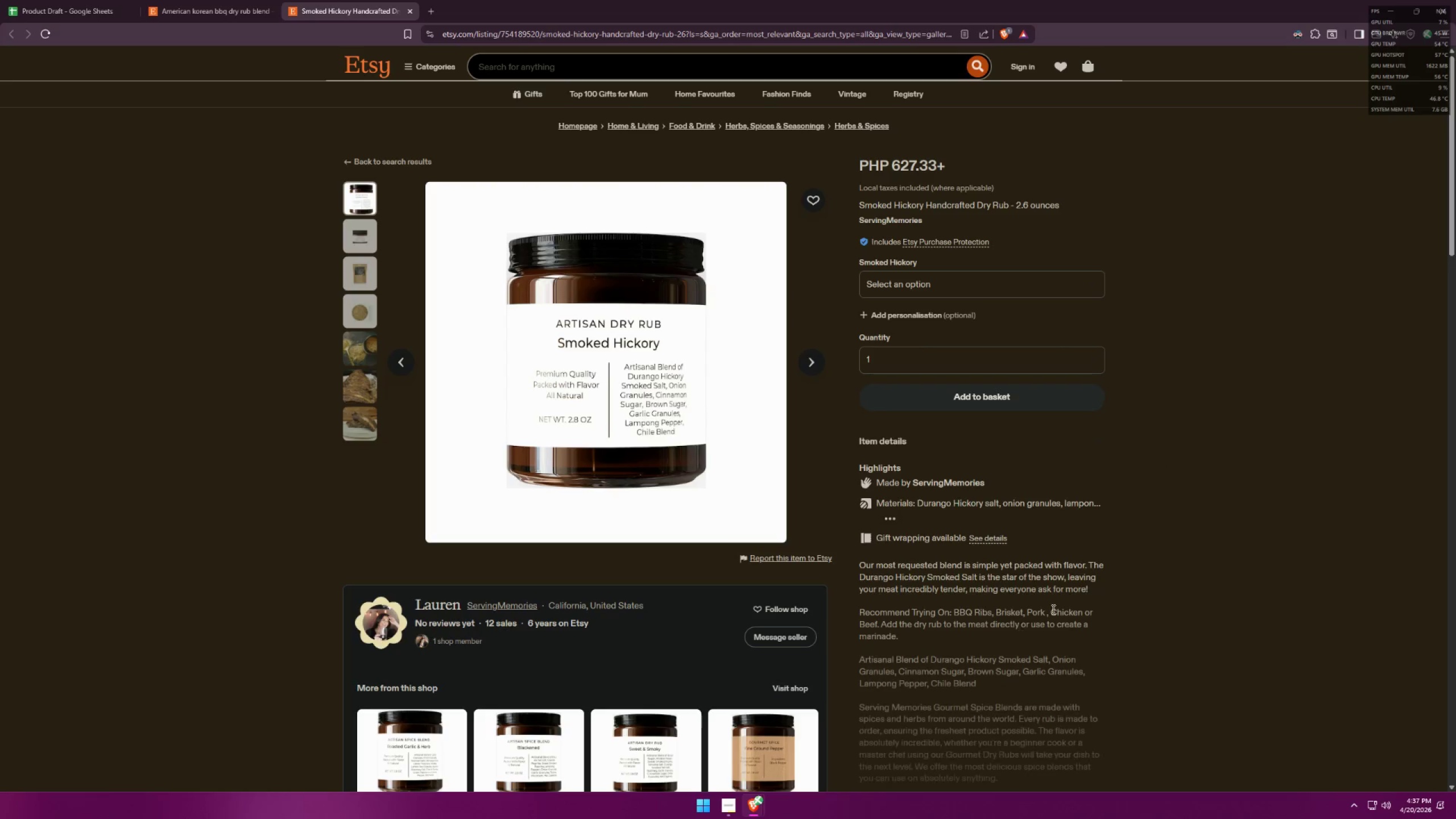 
scroll: coordinate [1098, 572], scroll_direction: down, amount: 2.0
 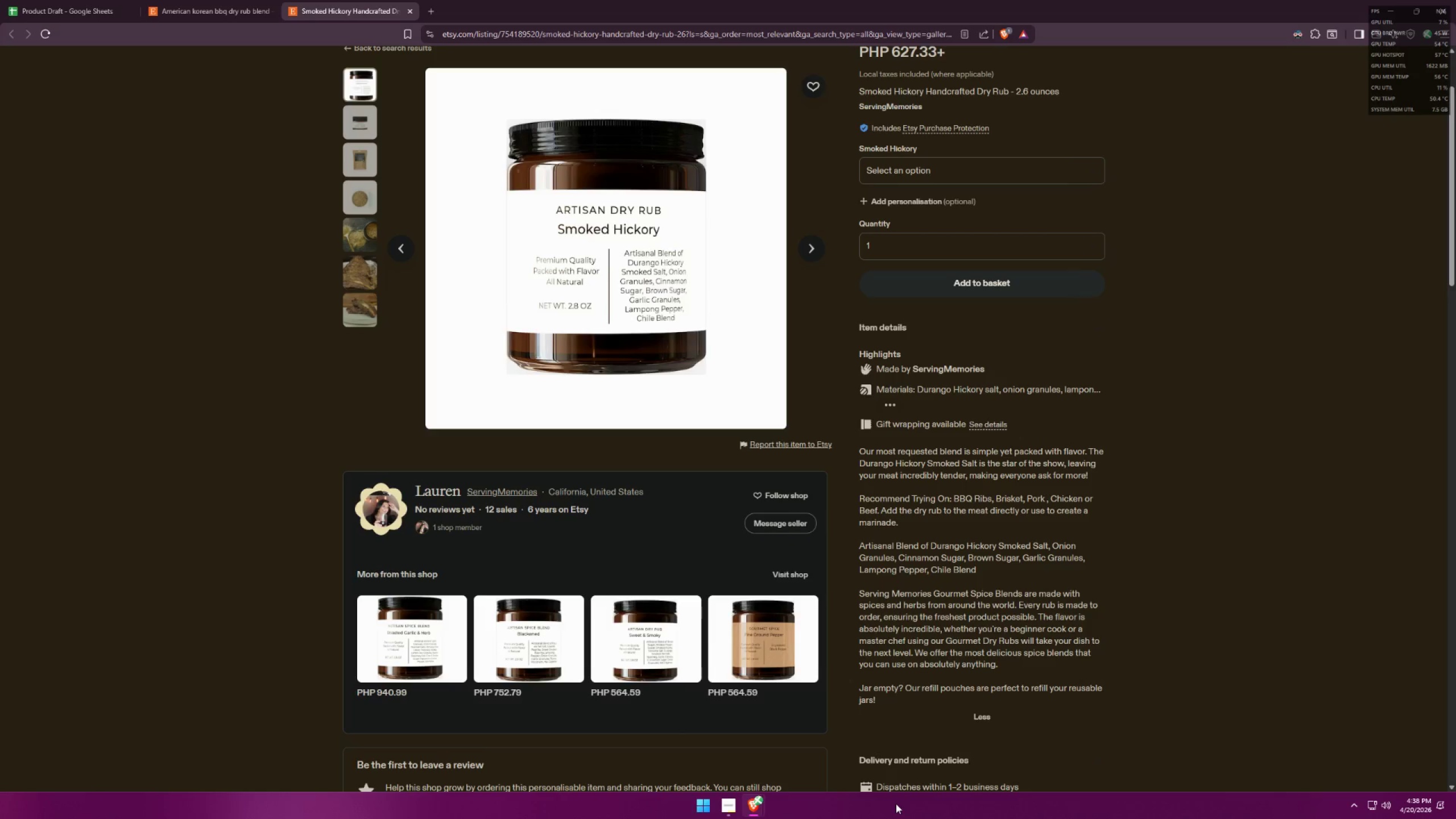 
wait(38.71)
 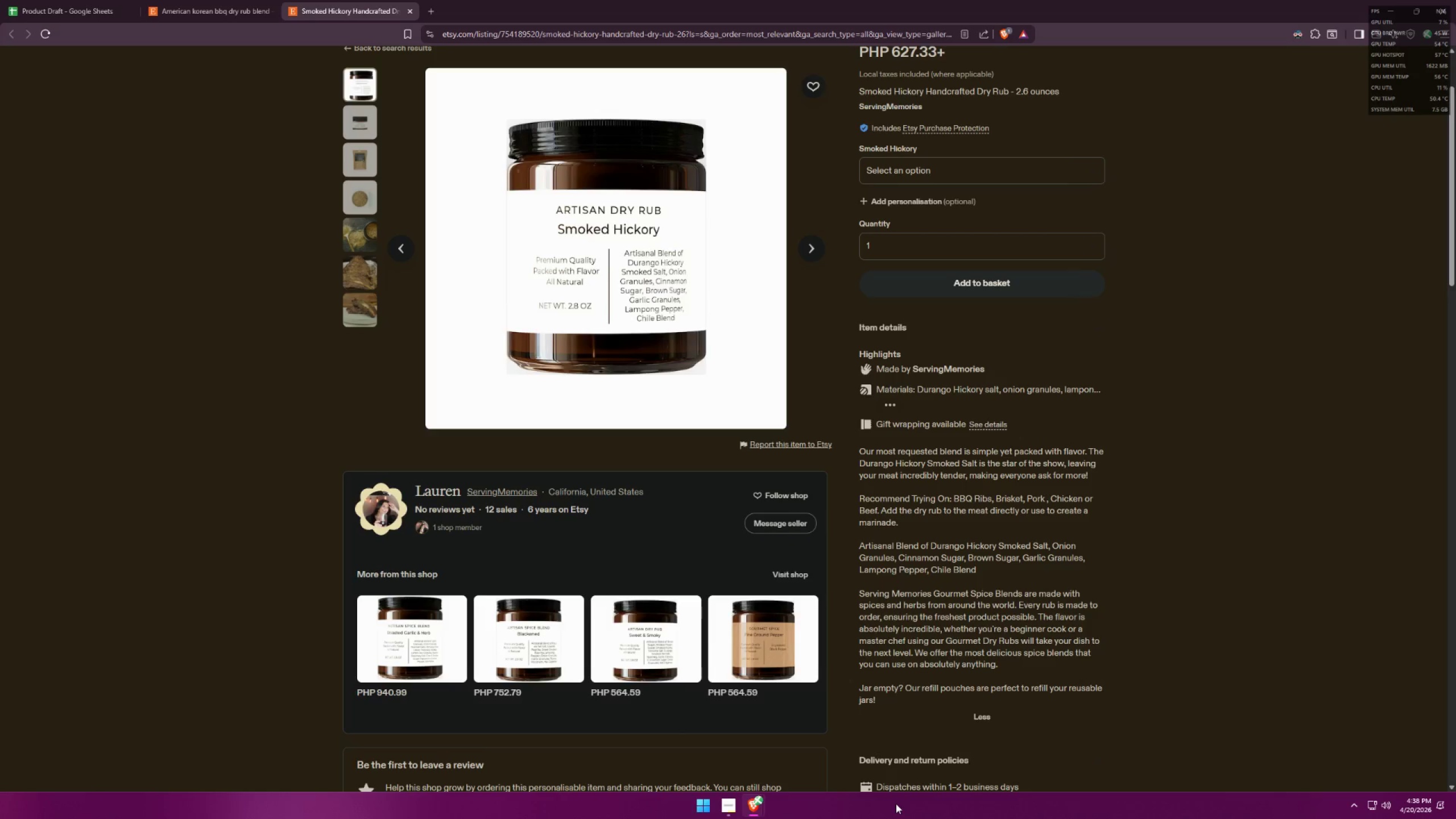 
left_click([809, 763])
 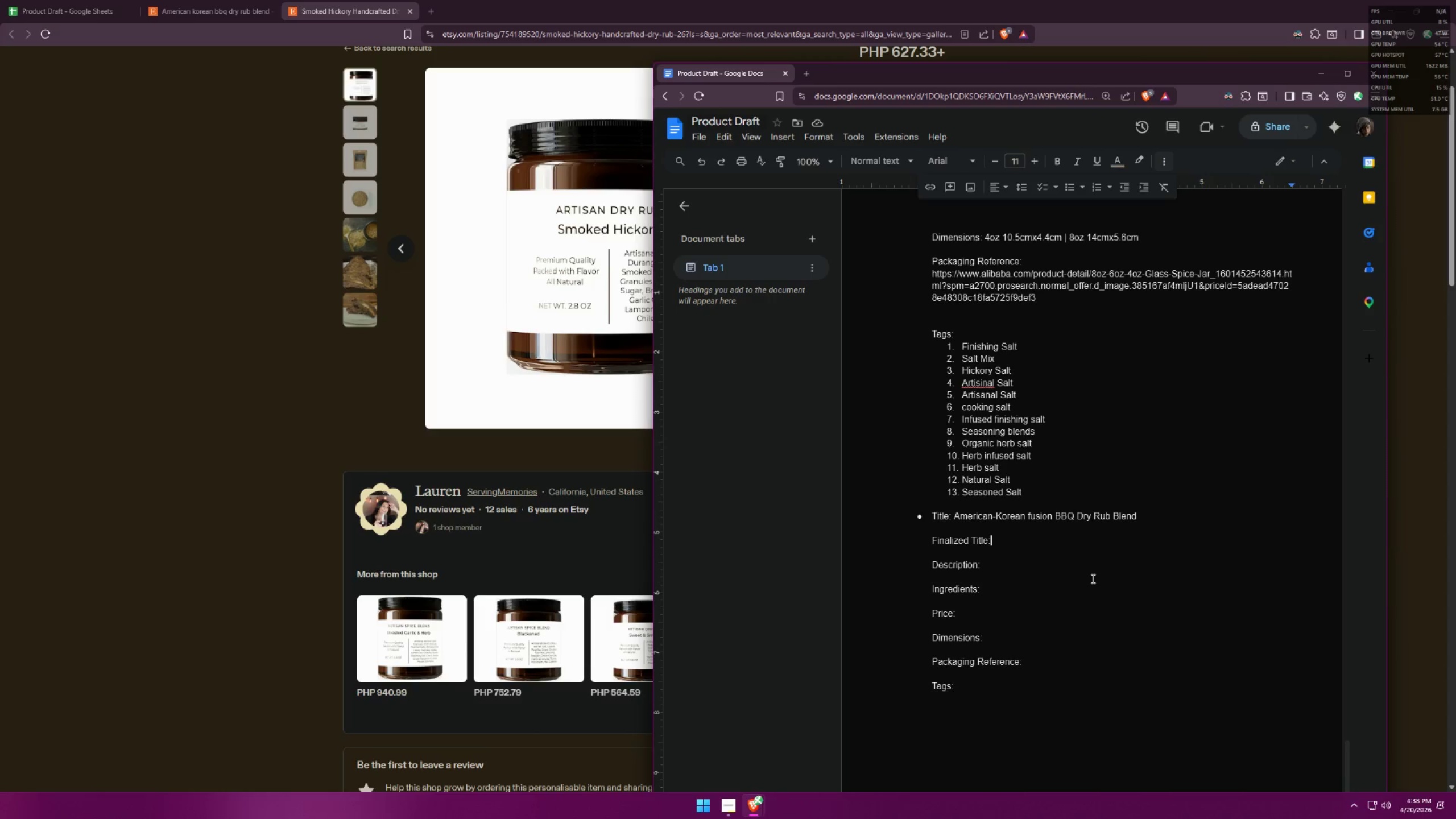 
wait(9.64)
 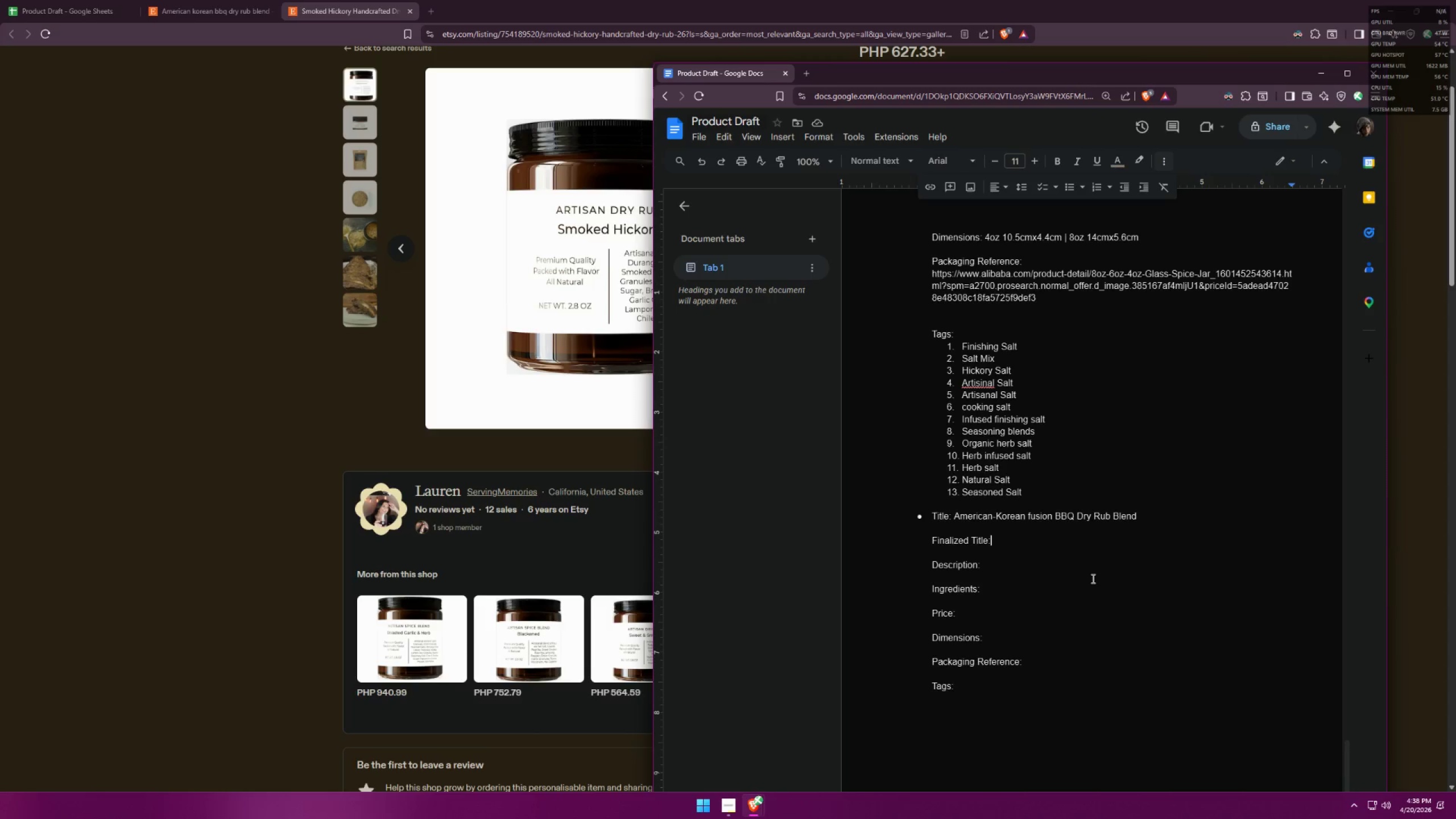 
type(Korean American f)
key(Backspace)
type(Fusion N)
key(Backspace)
type(BBQ Dry Ryb)
key(Backspace)
key(Backspace)
type(ub Blend )
 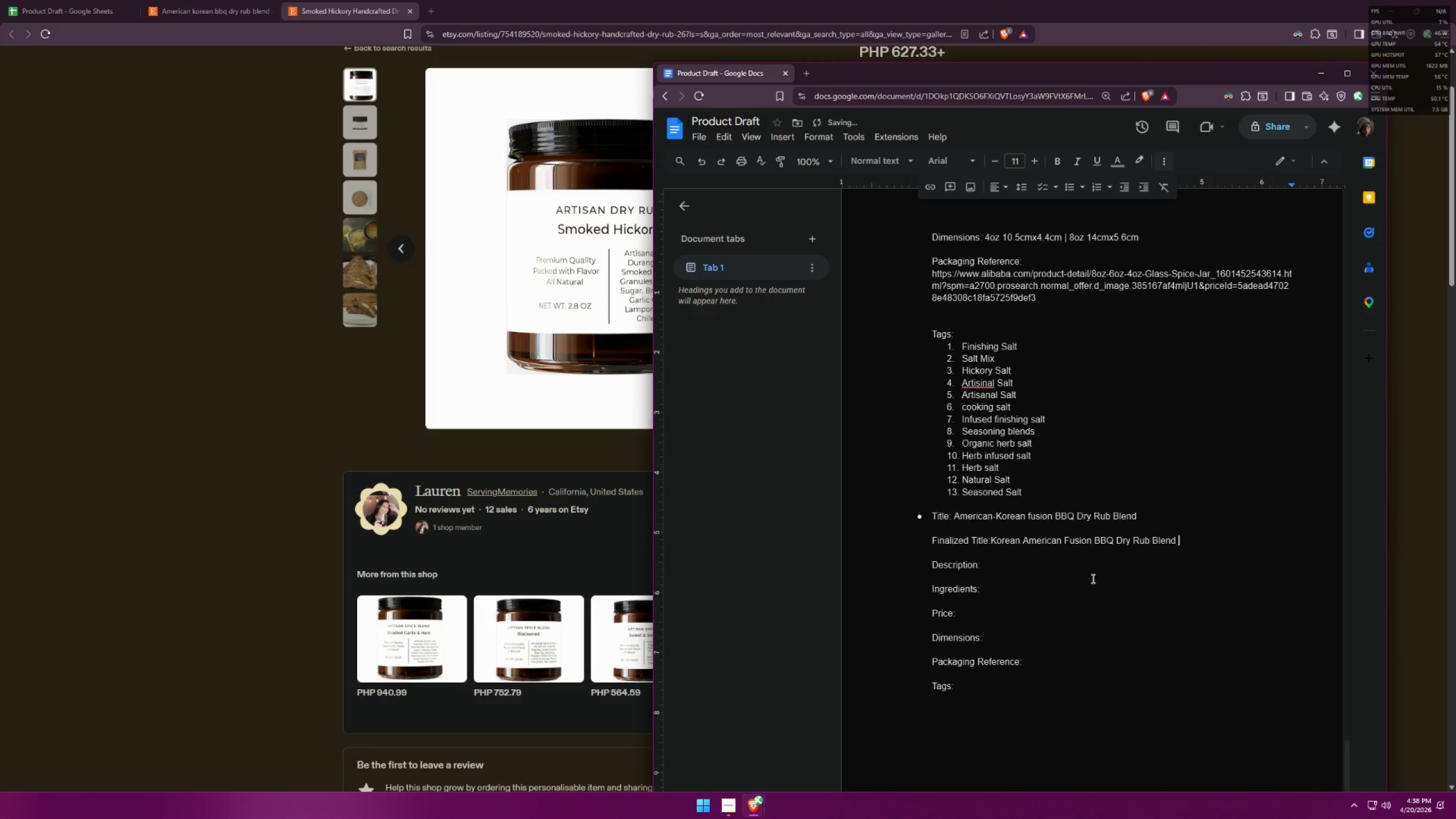 
hold_key(key=ShiftLeft, duration=1.5)
 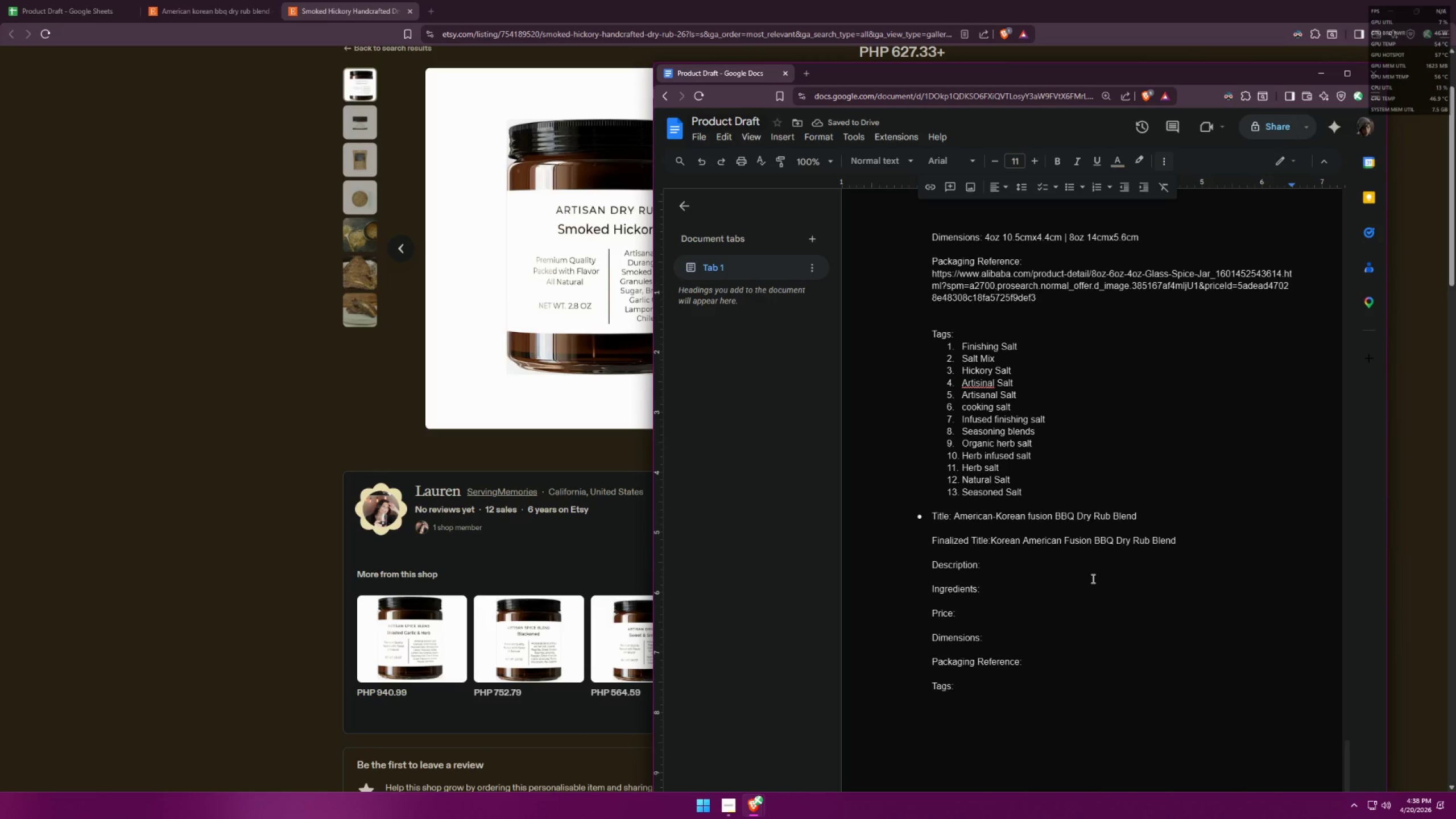 
type(Sweety)
key(Backspace)
type( a)
key(Backspace)
type(& Smoky)
 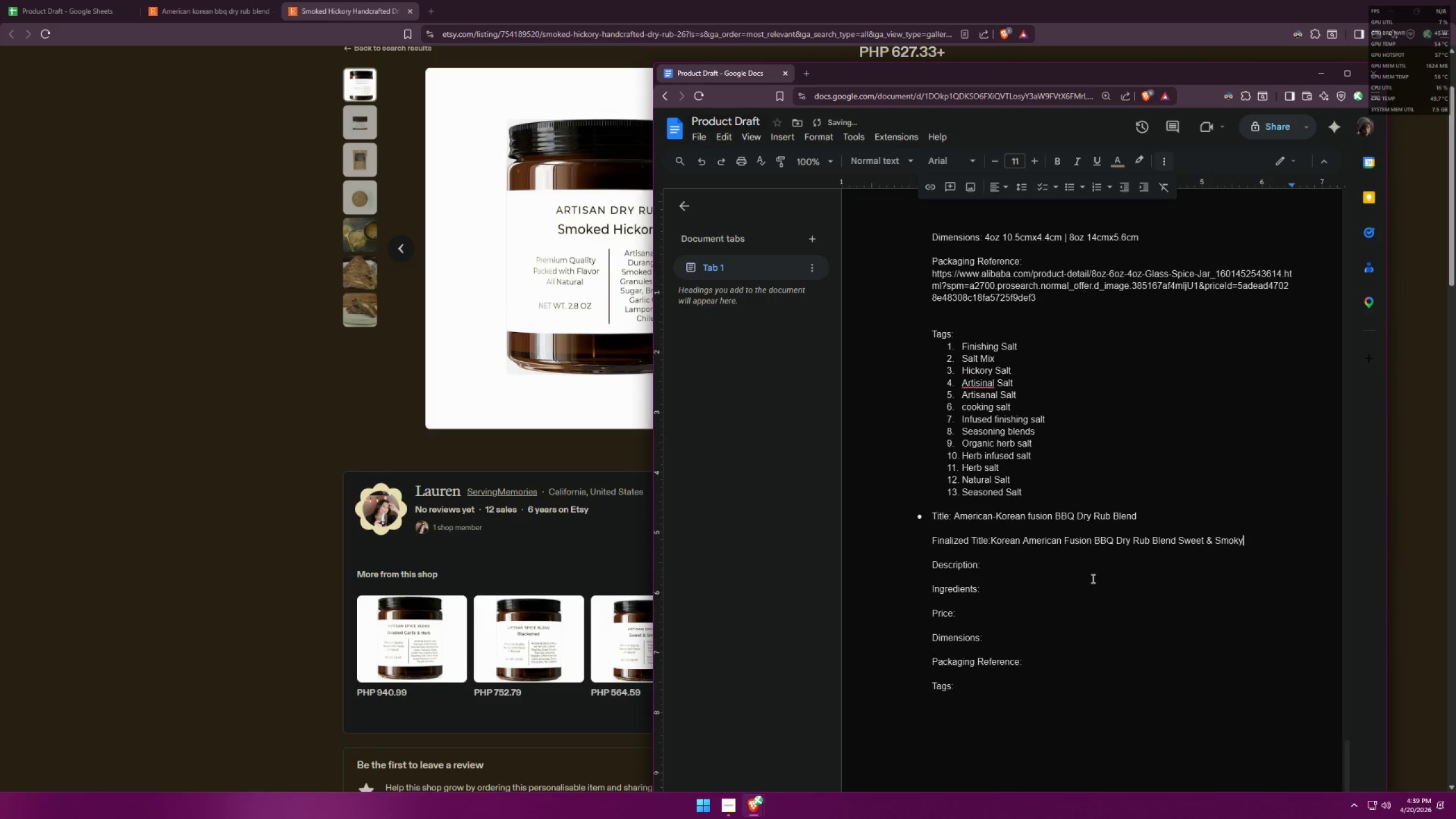 
left_click([1040, 565])
 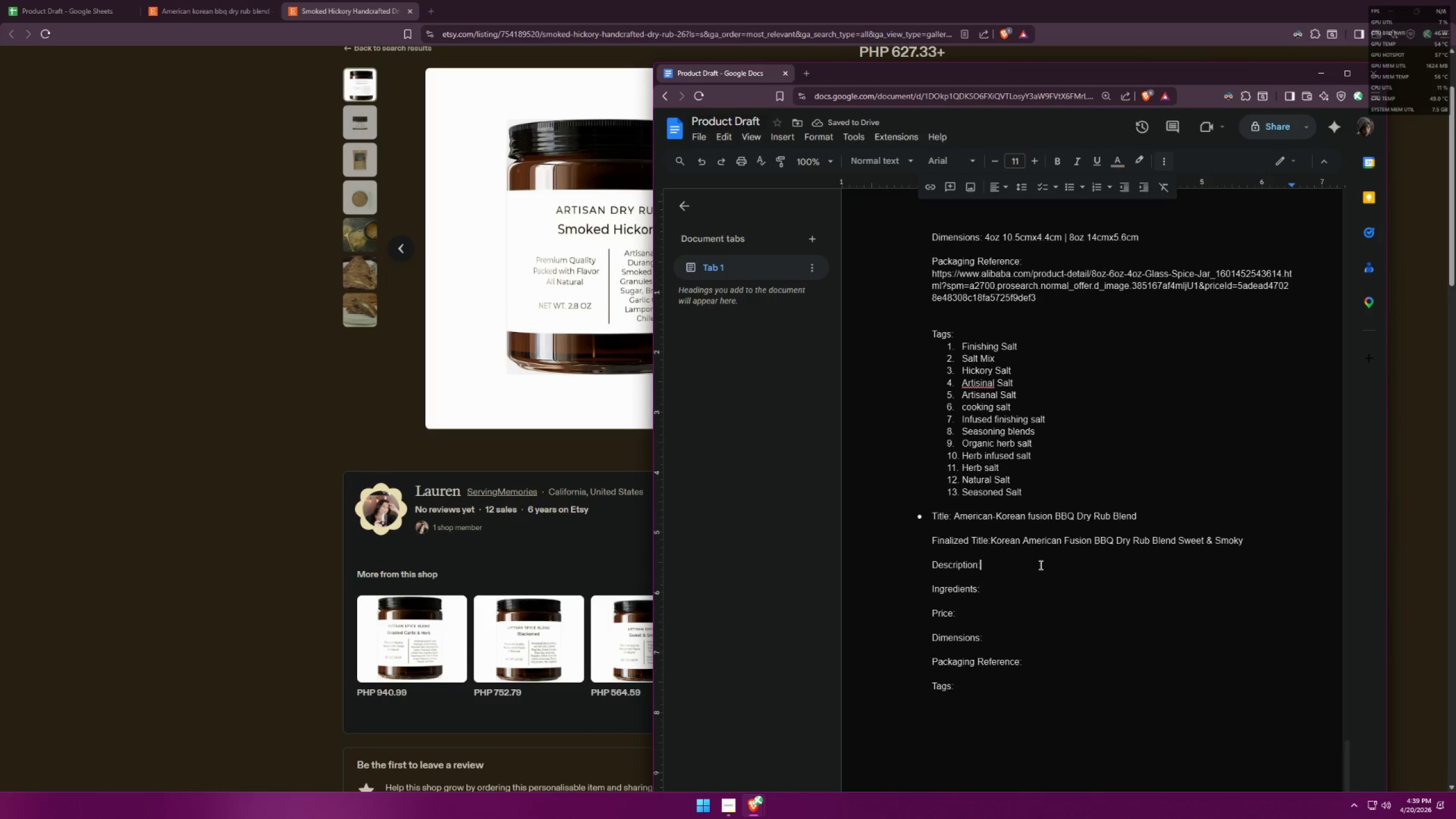 
key(Space)
 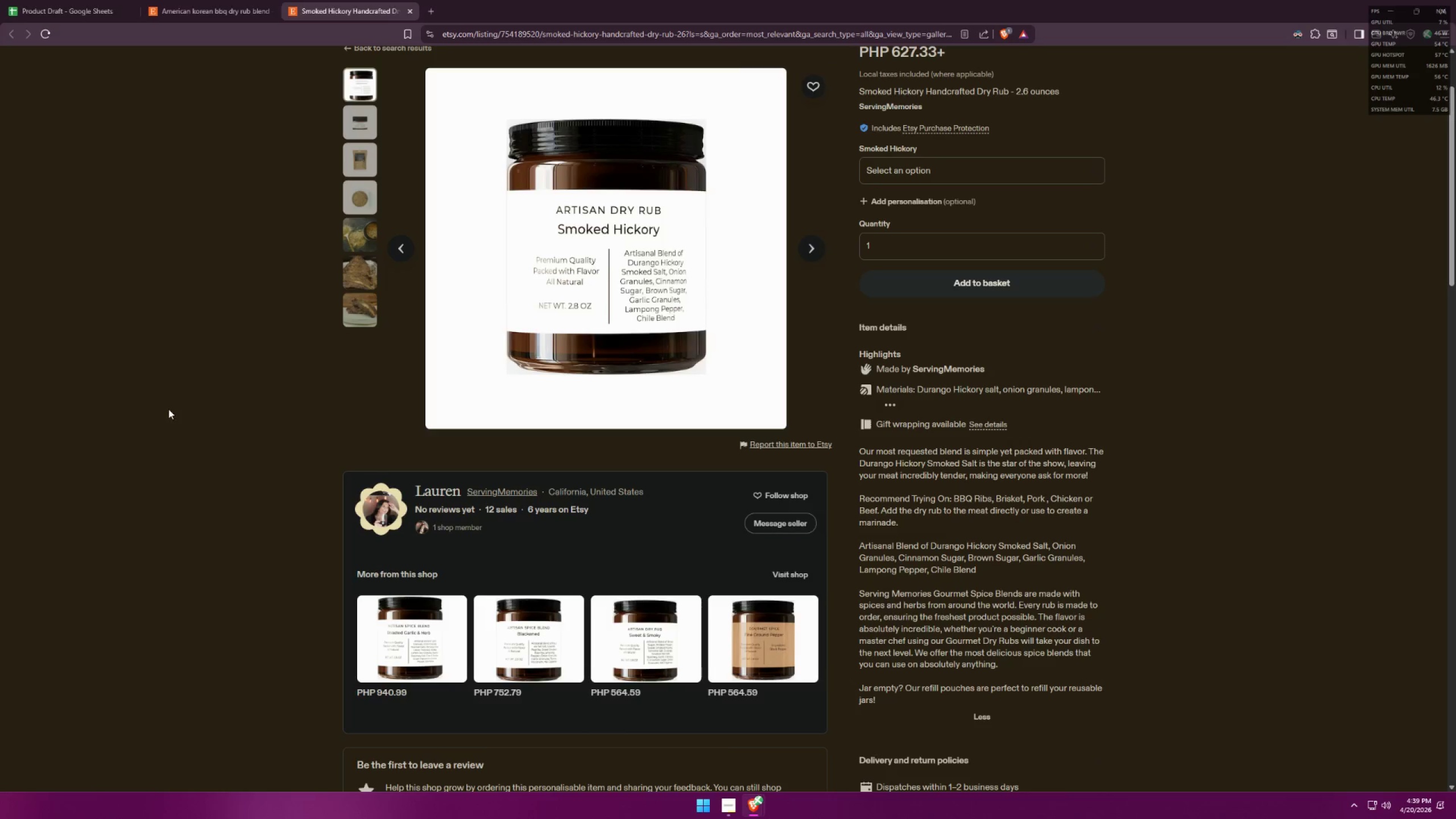 
scroll: coordinate [726, 410], scroll_direction: down, amount: 26.0
 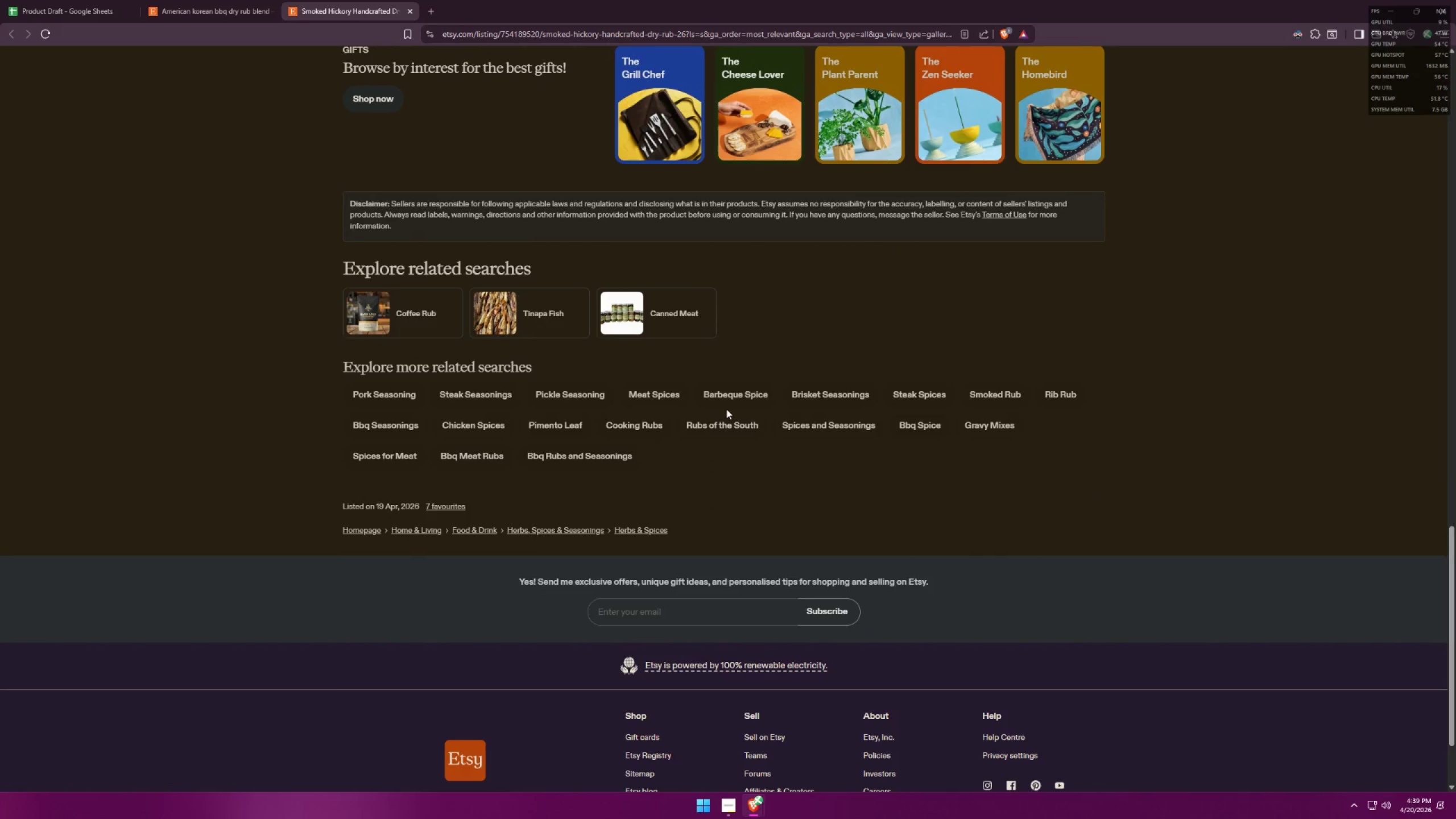 
key(Alt+Tab)
 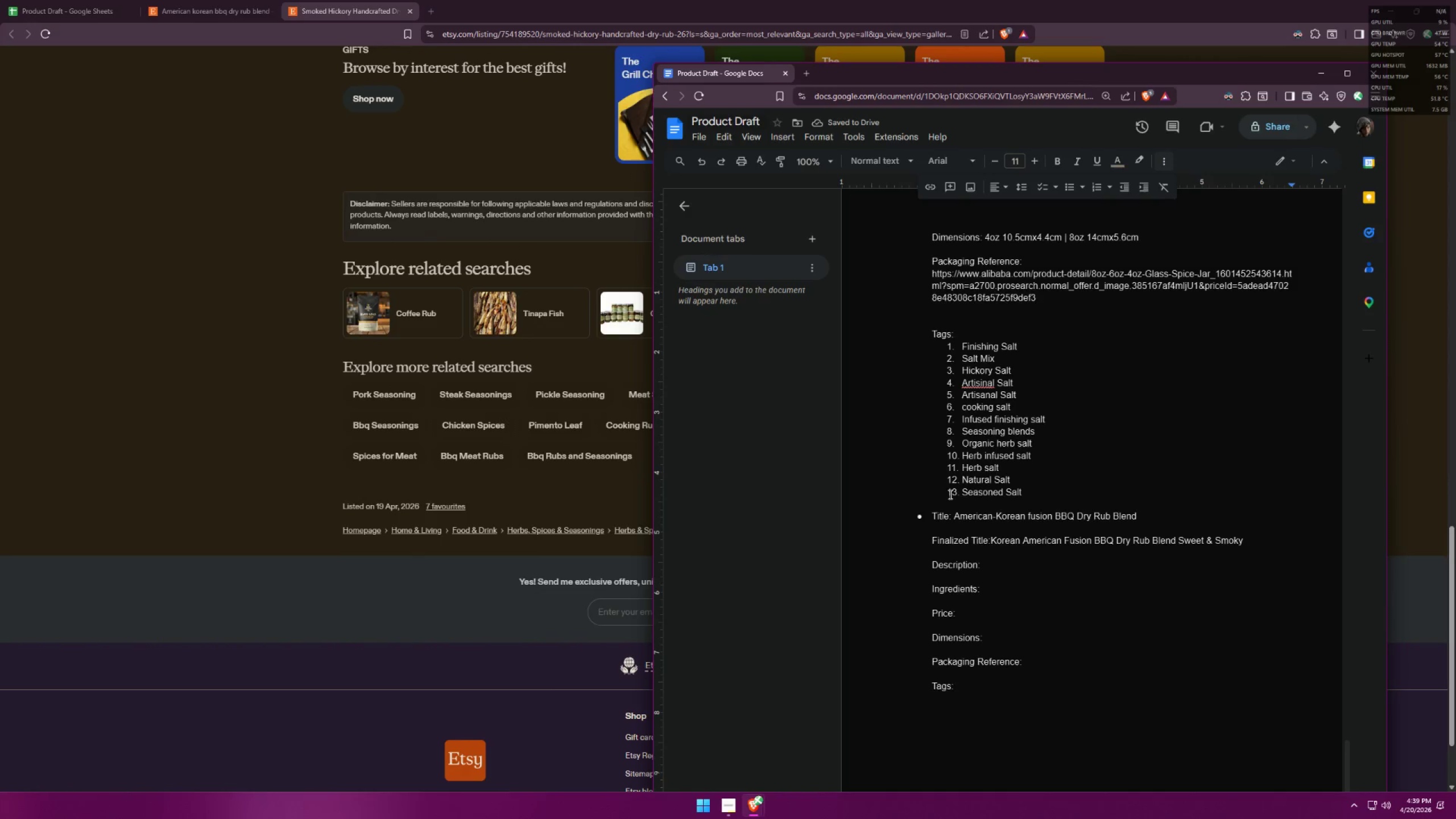 
scroll: coordinate [951, 506], scroll_direction: down, amount: 3.0
 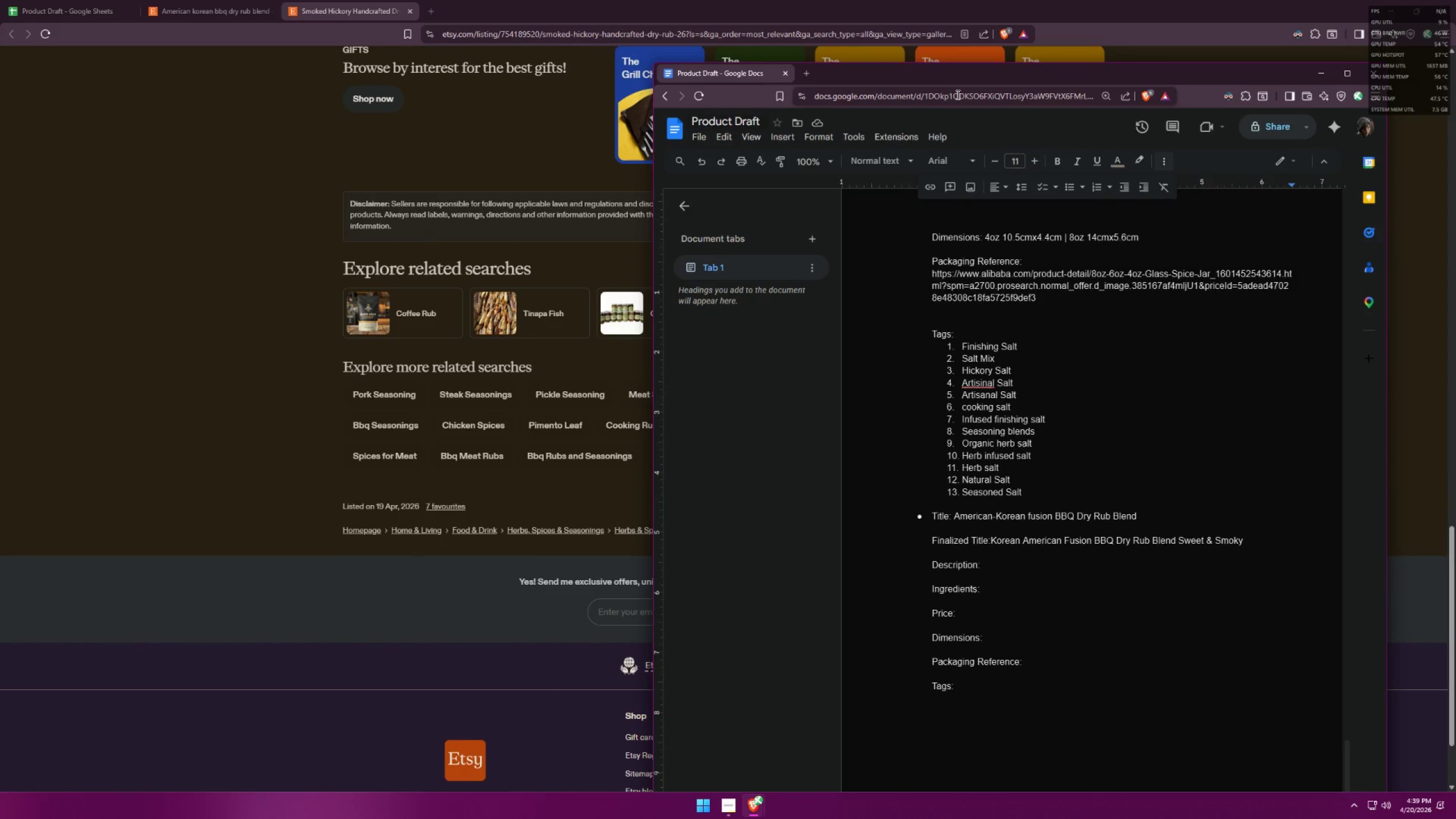 
left_click_drag(start_coordinate=[965, 76], to_coordinate=[1032, 53])
 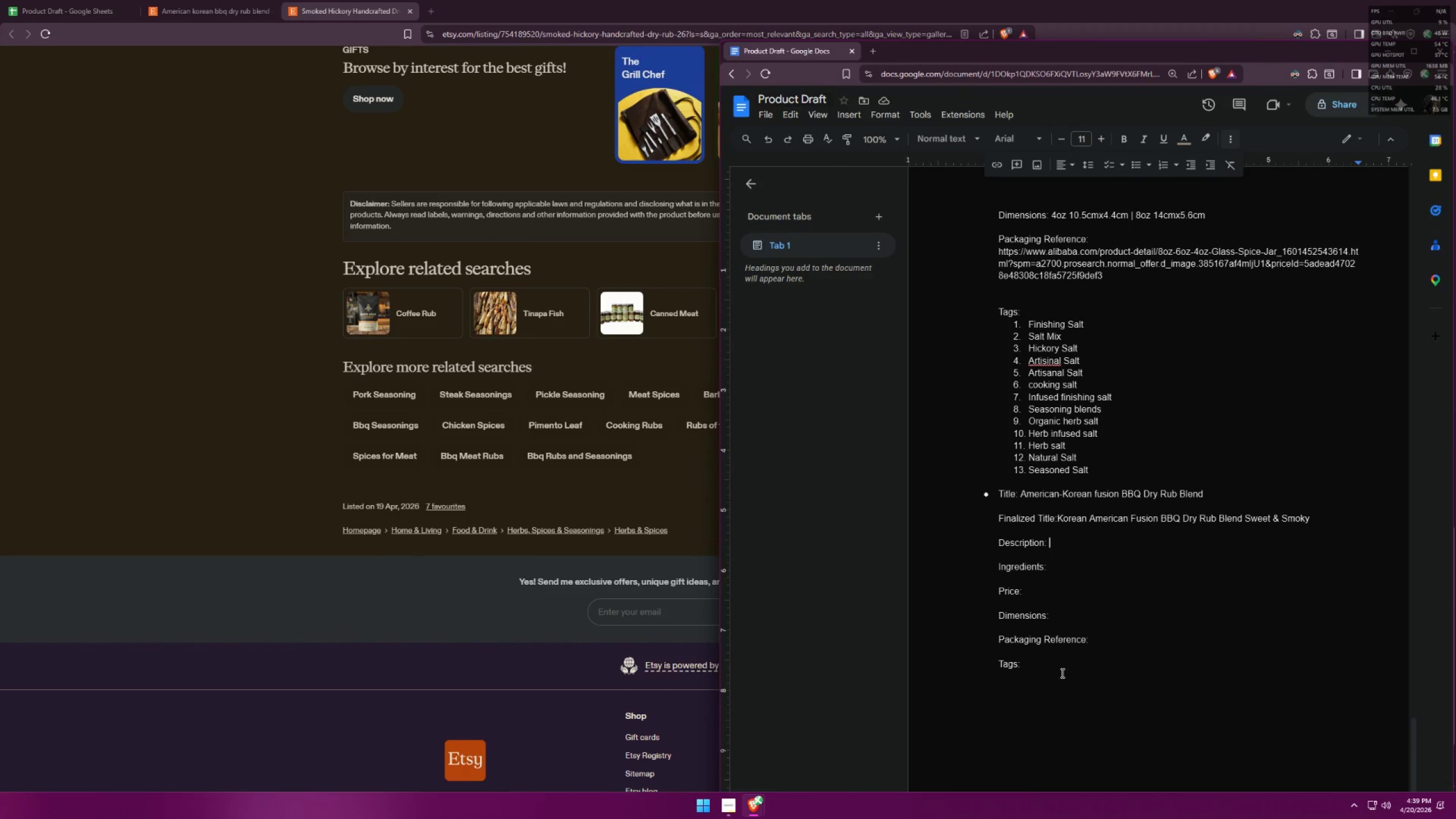 
double_click([1064, 663])
 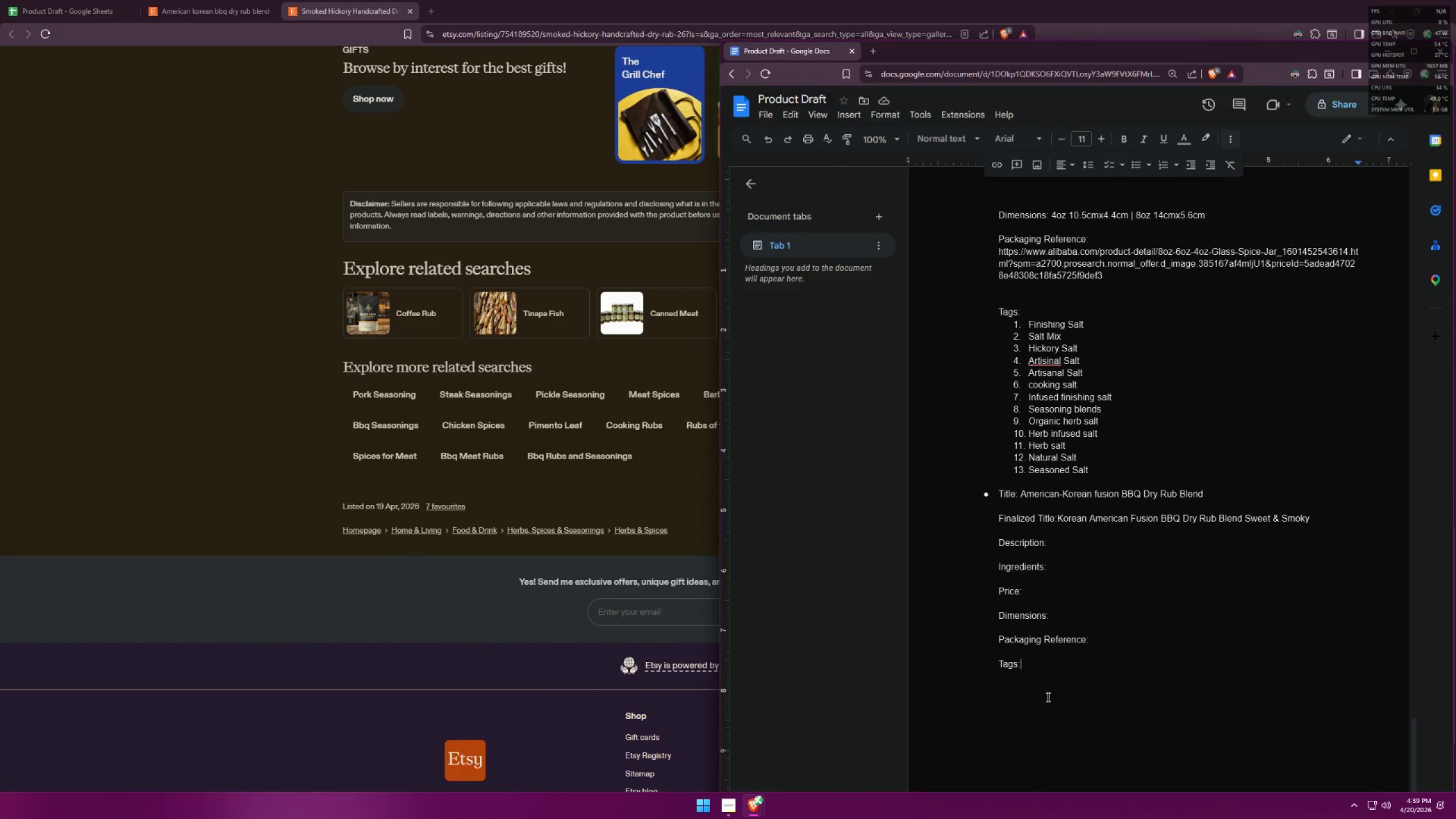 
key(Enter)
 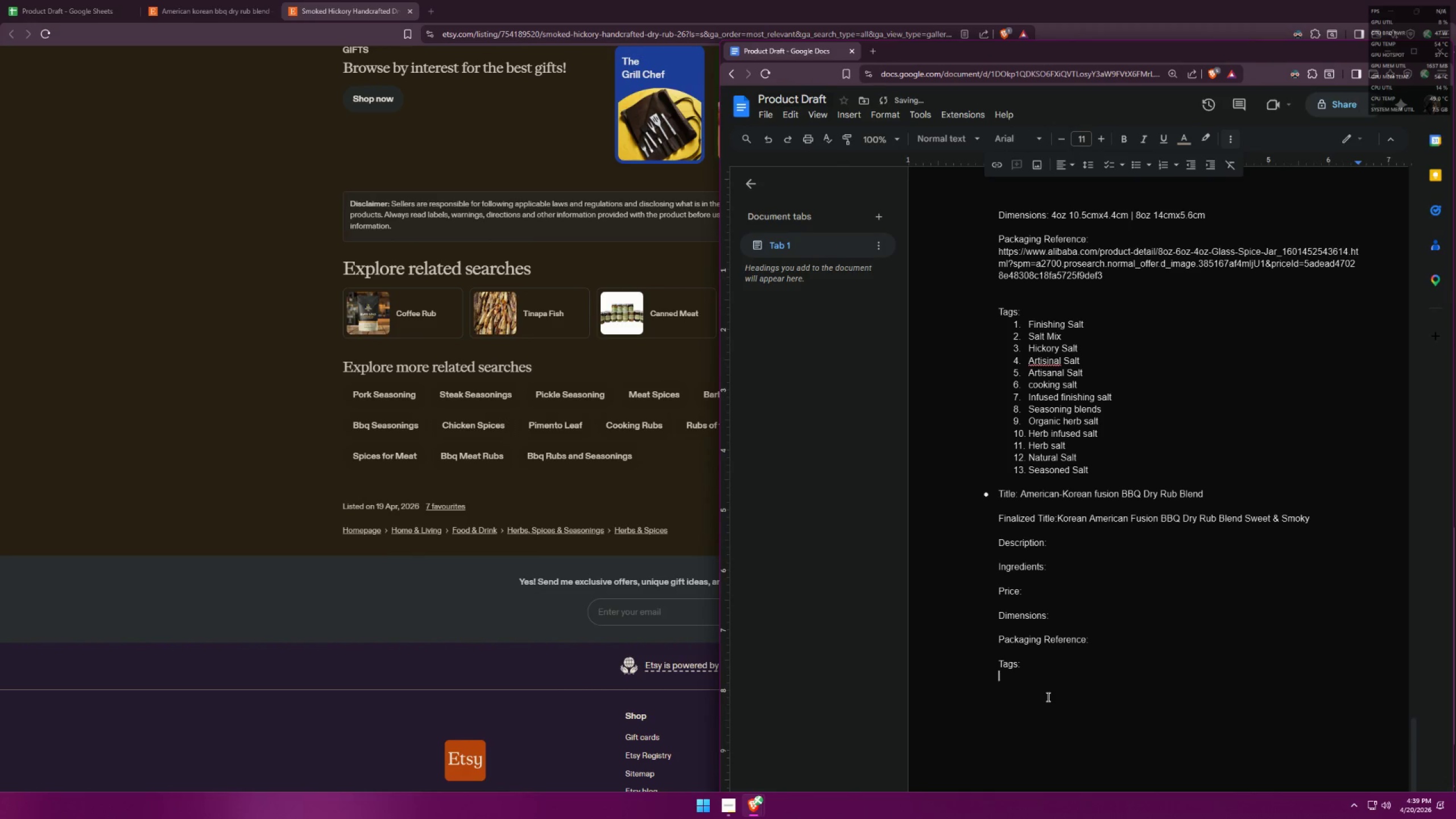 
key(1)
 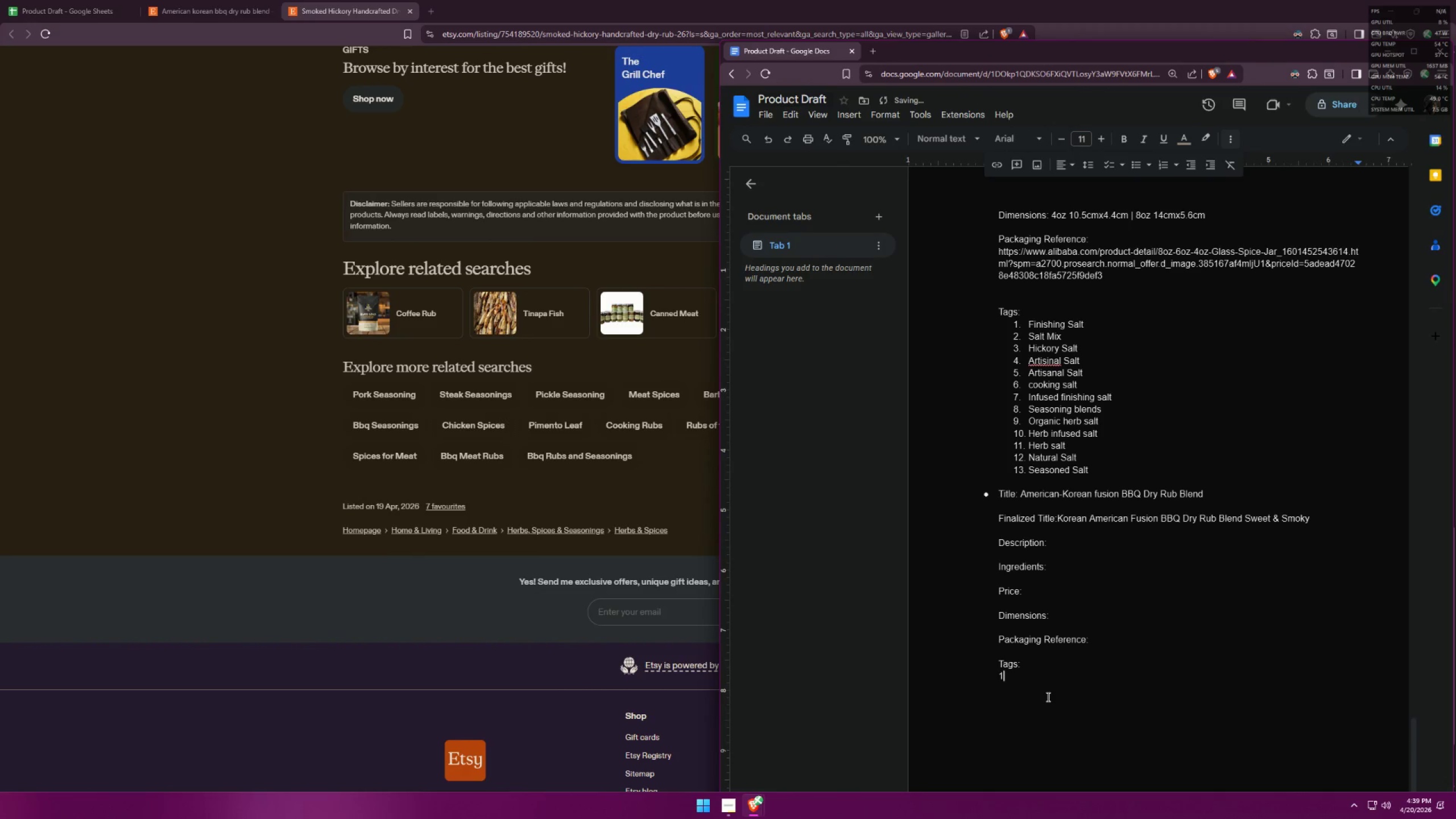 
key(Period)
 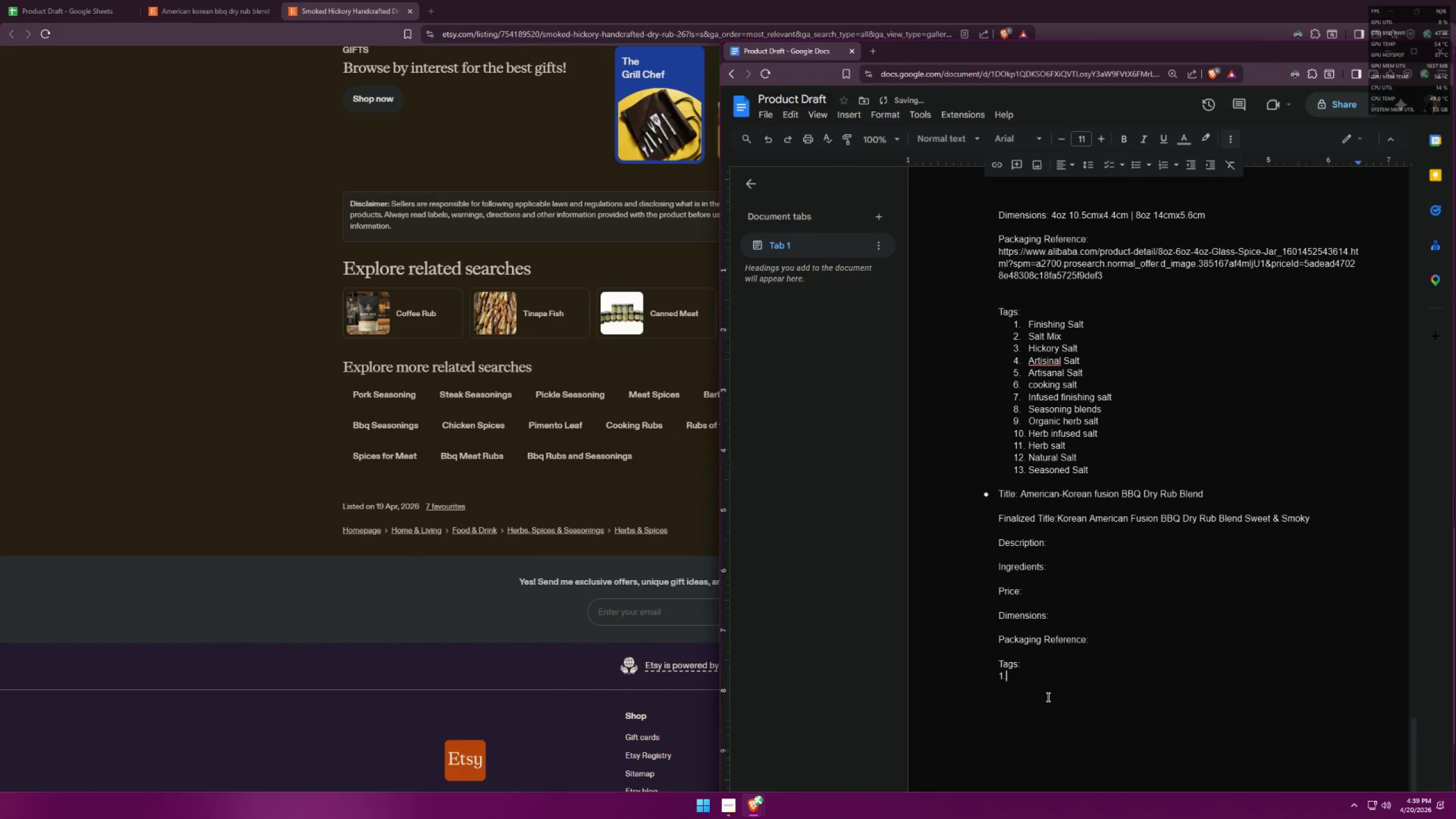 
key(Space)
 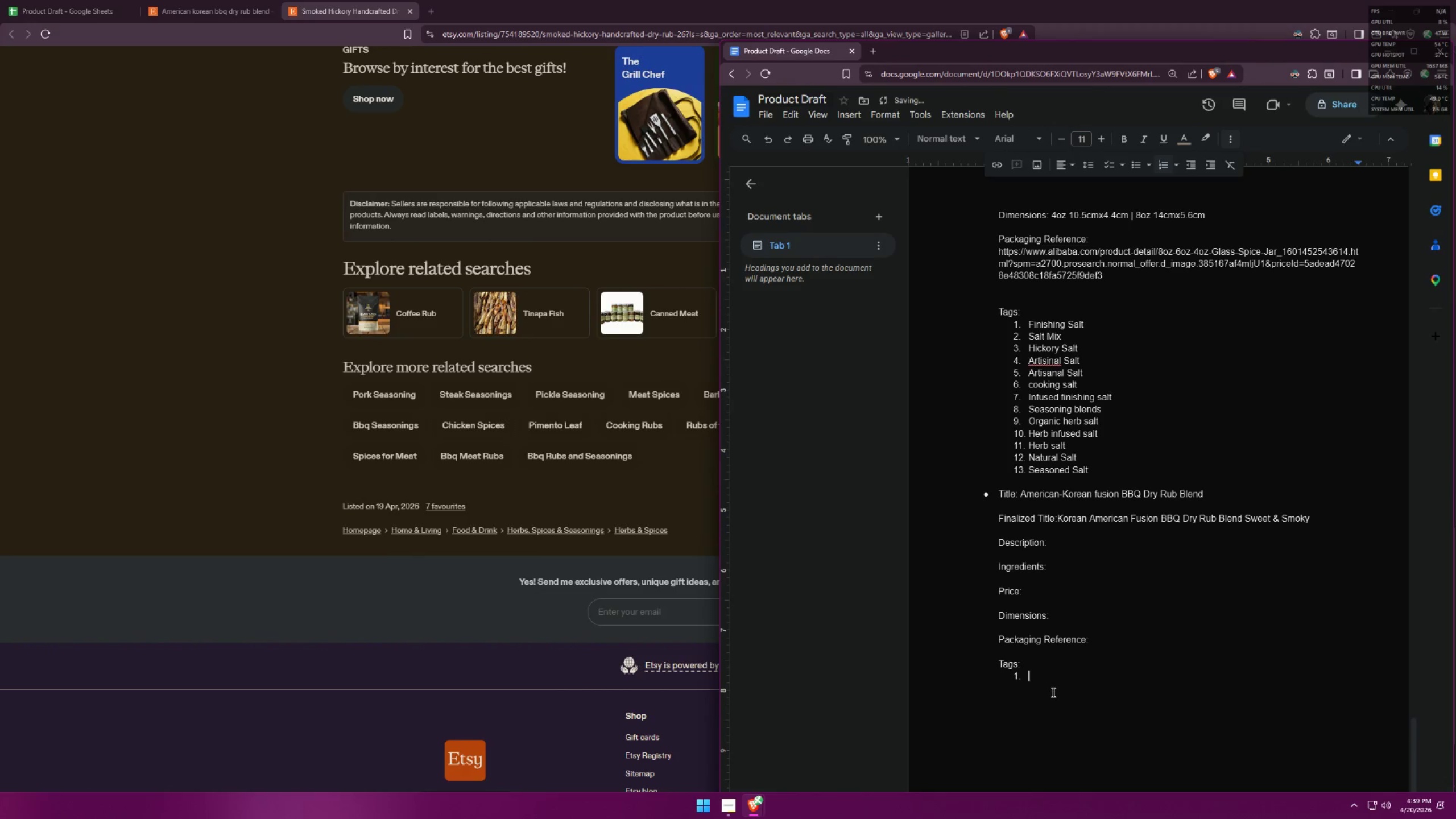 
scroll: coordinate [1128, 604], scroll_direction: up, amount: 48.0
 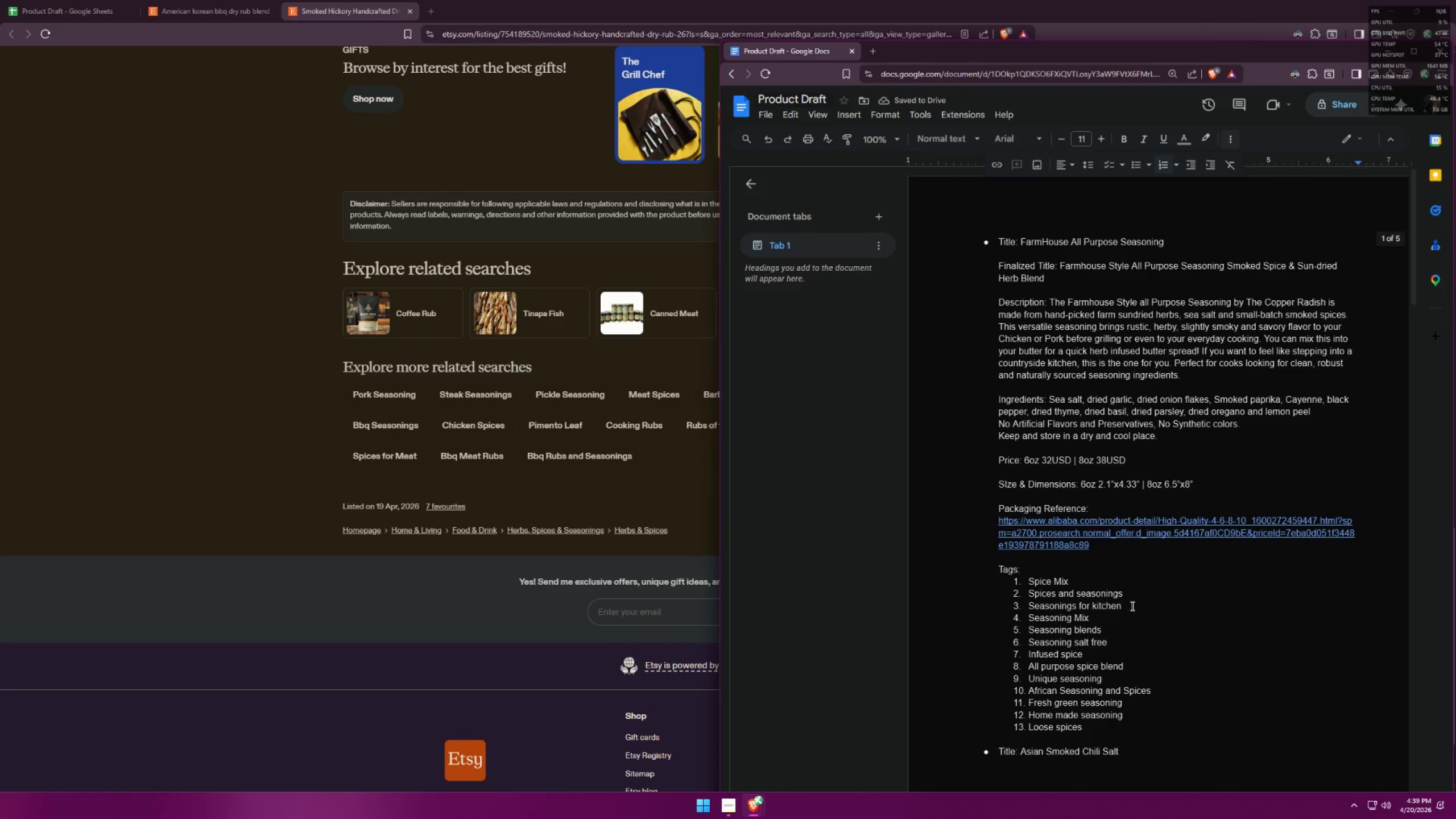 
scroll: coordinate [1161, 600], scroll_direction: down, amount: 2.0
 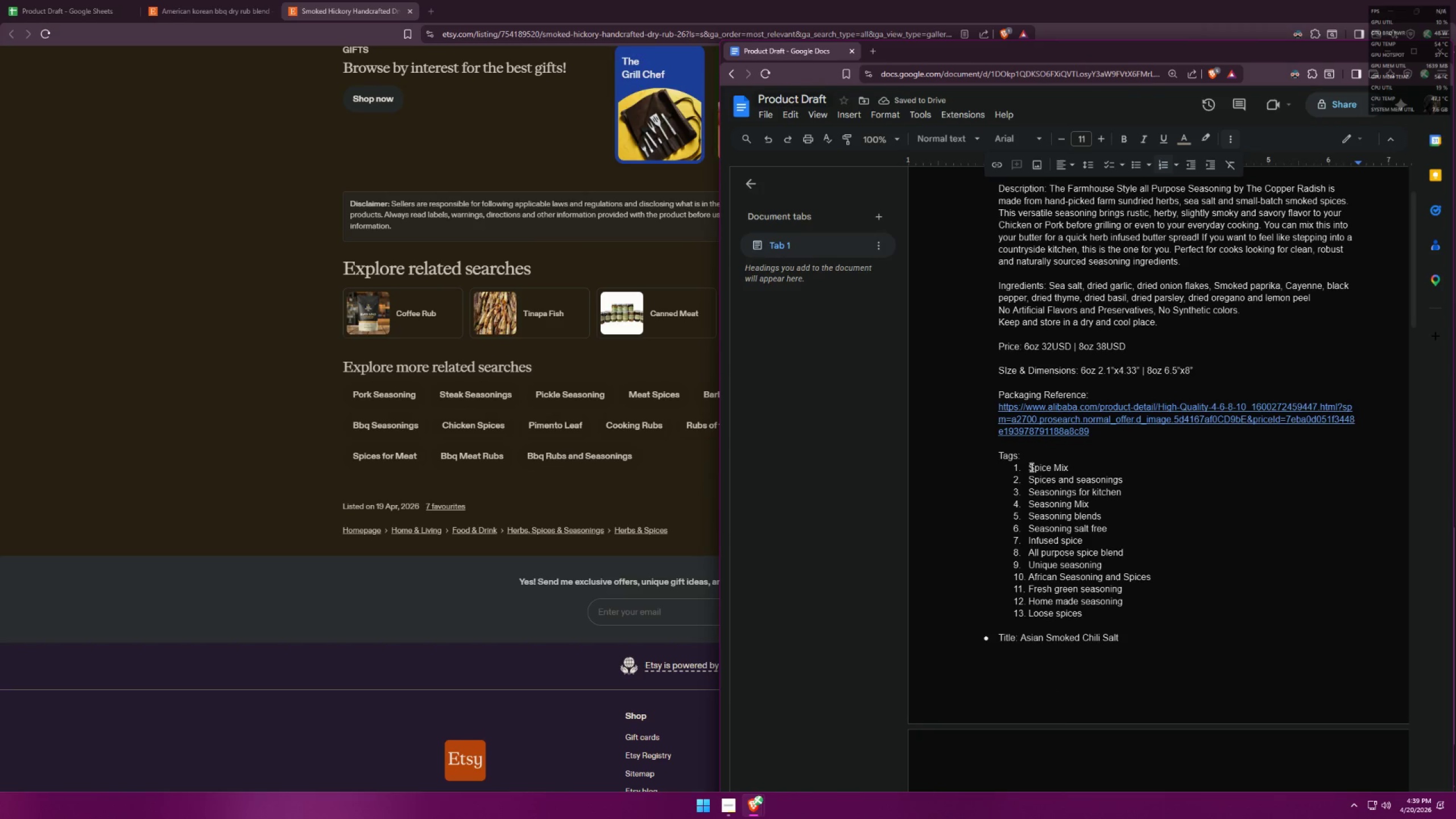 
left_click_drag(start_coordinate=[1030, 467], to_coordinate=[1106, 529])
 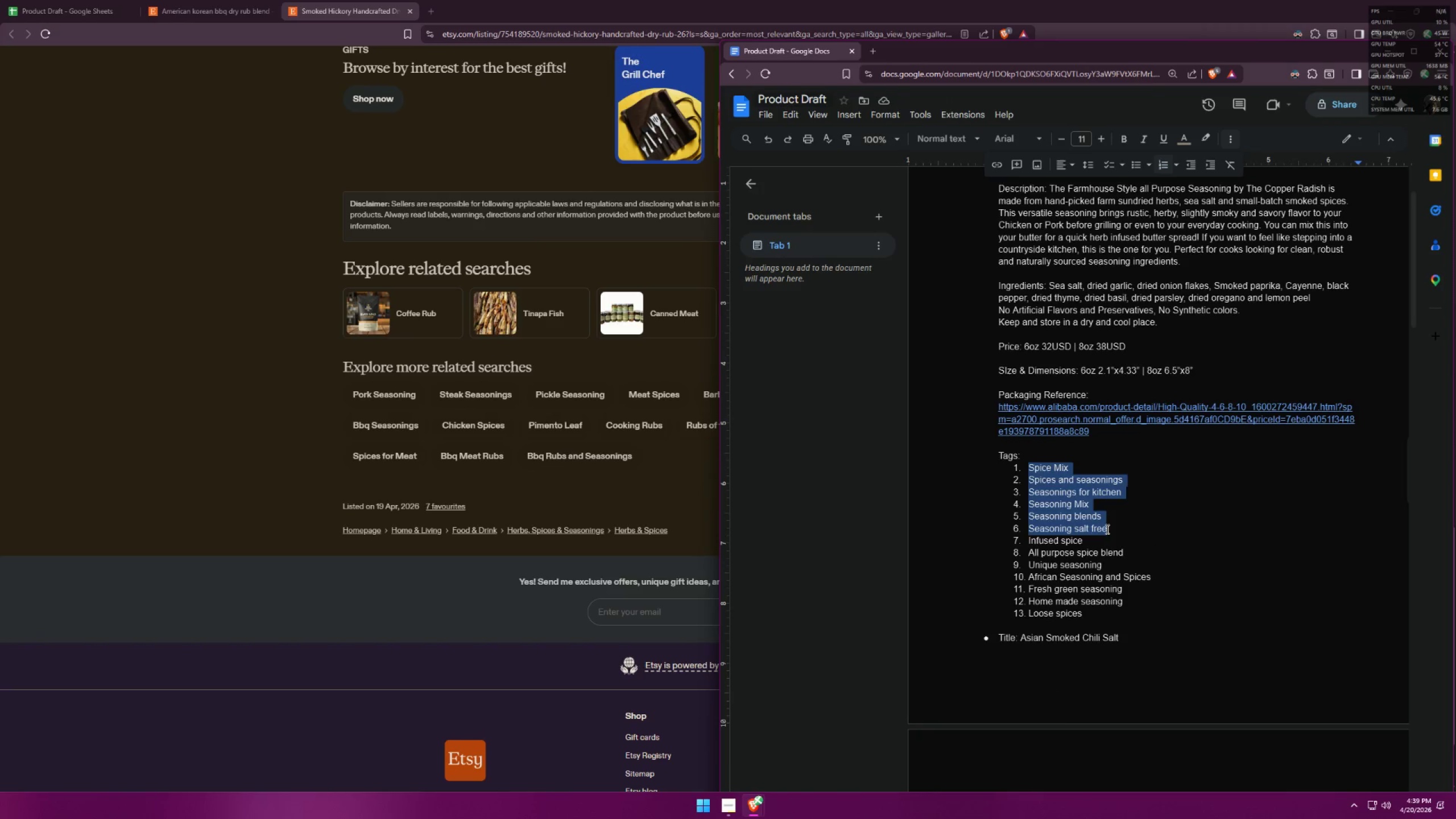 
key(Control+ControlLeft)
 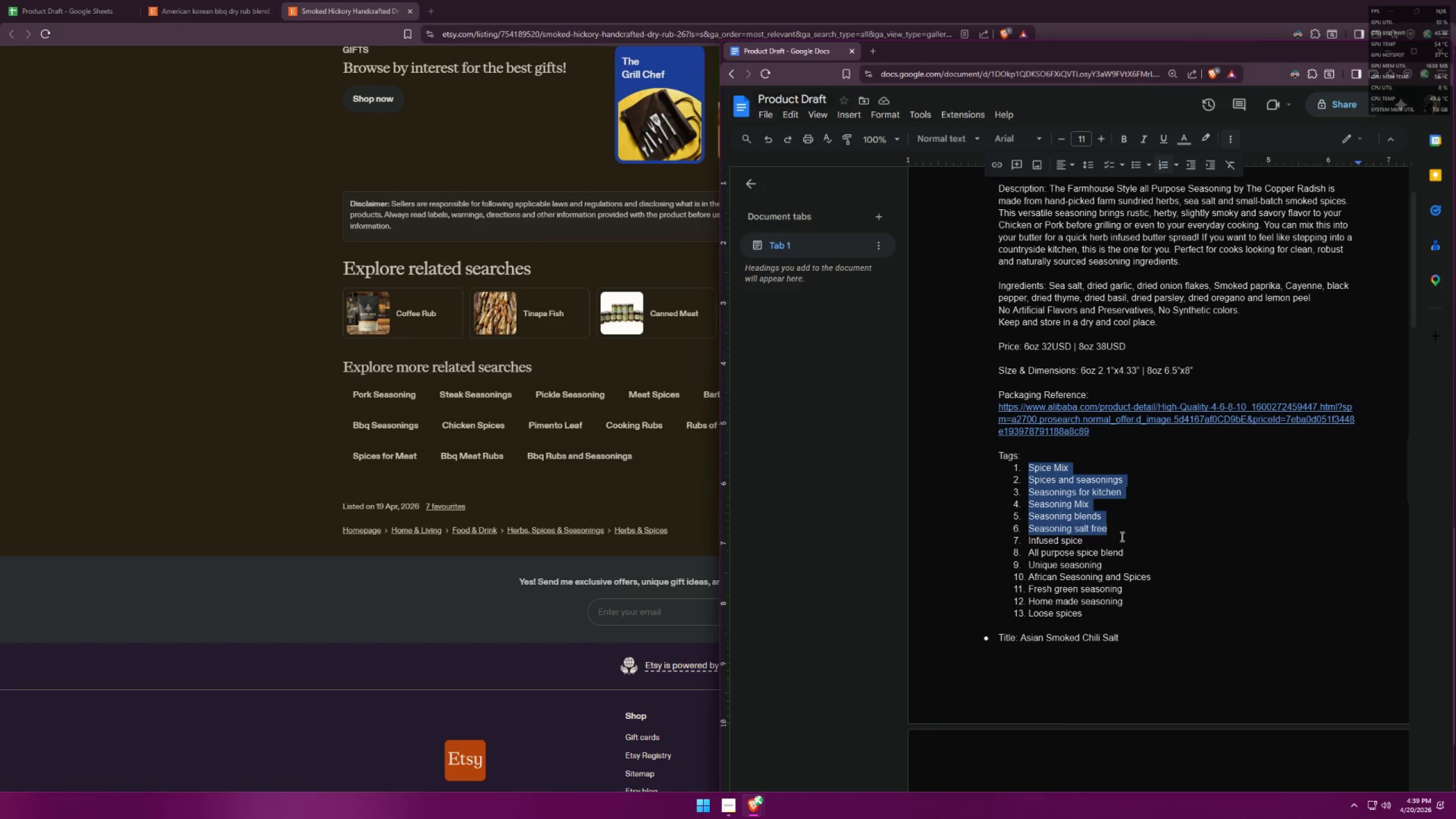 
key(Control+C)
 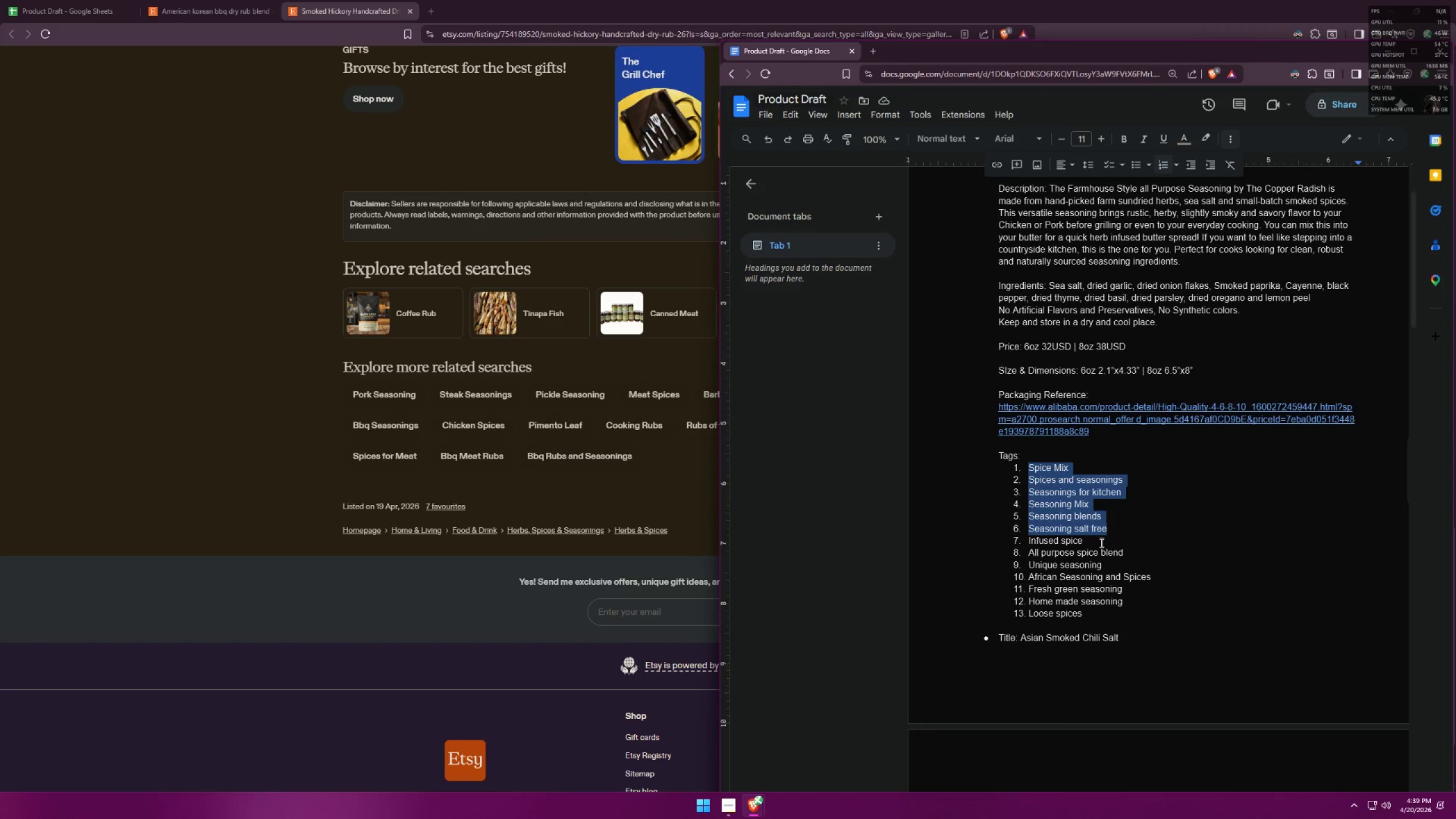 
scroll: coordinate [1170, 516], scroll_direction: down, amount: 45.0
 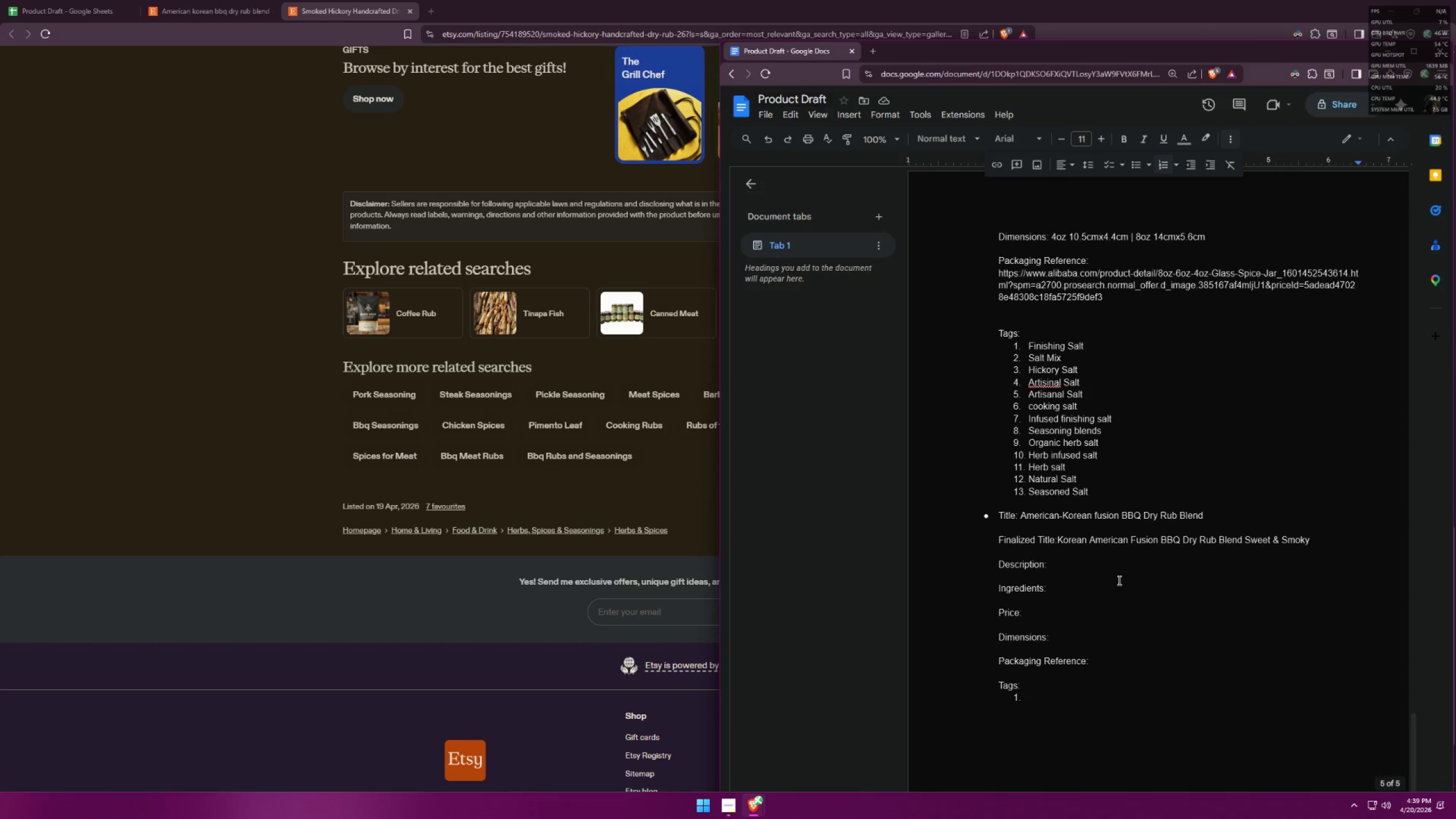 
hold_key(key=ControlLeft, duration=0.52)
 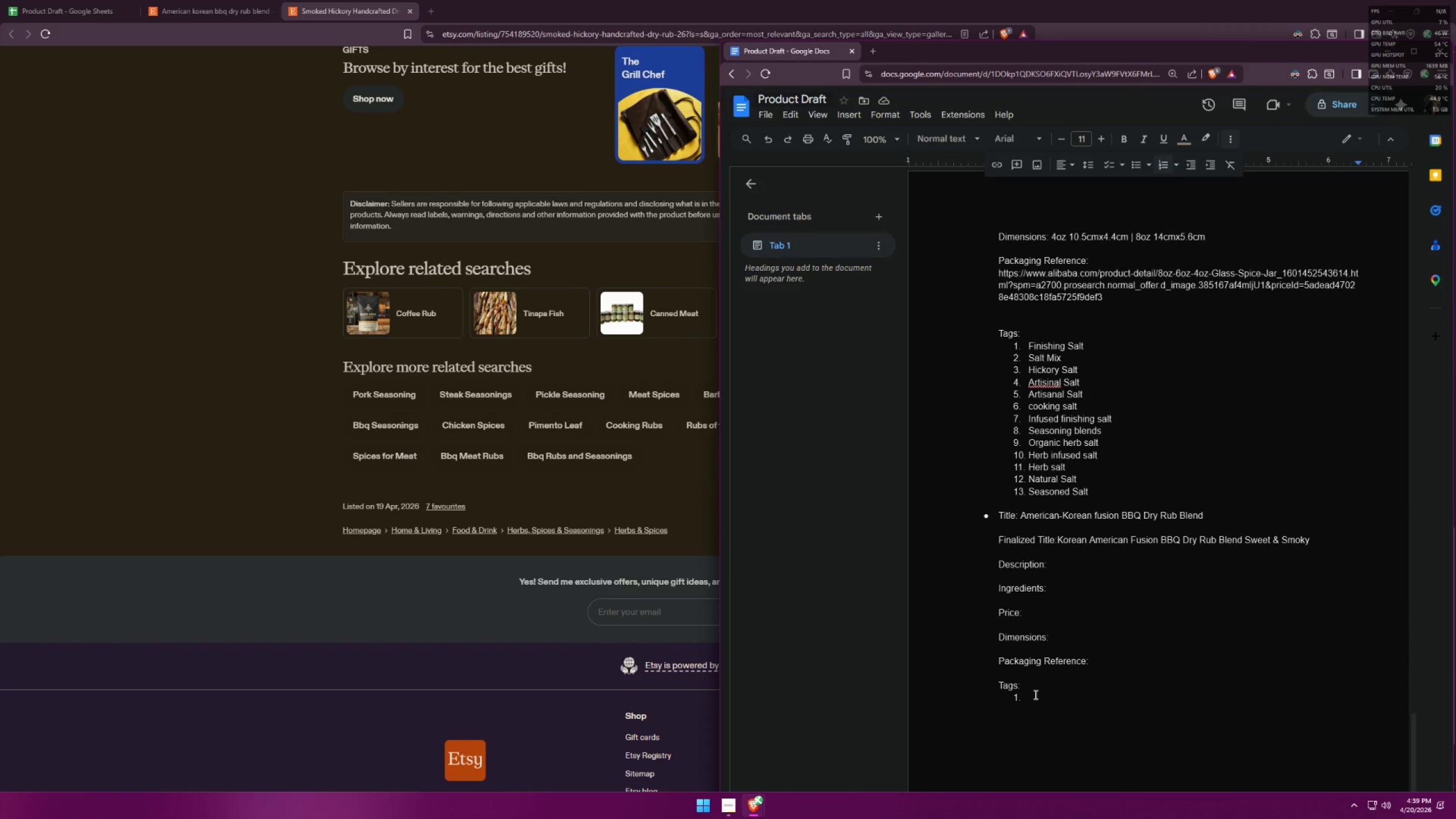 
left_click([1035, 694])
 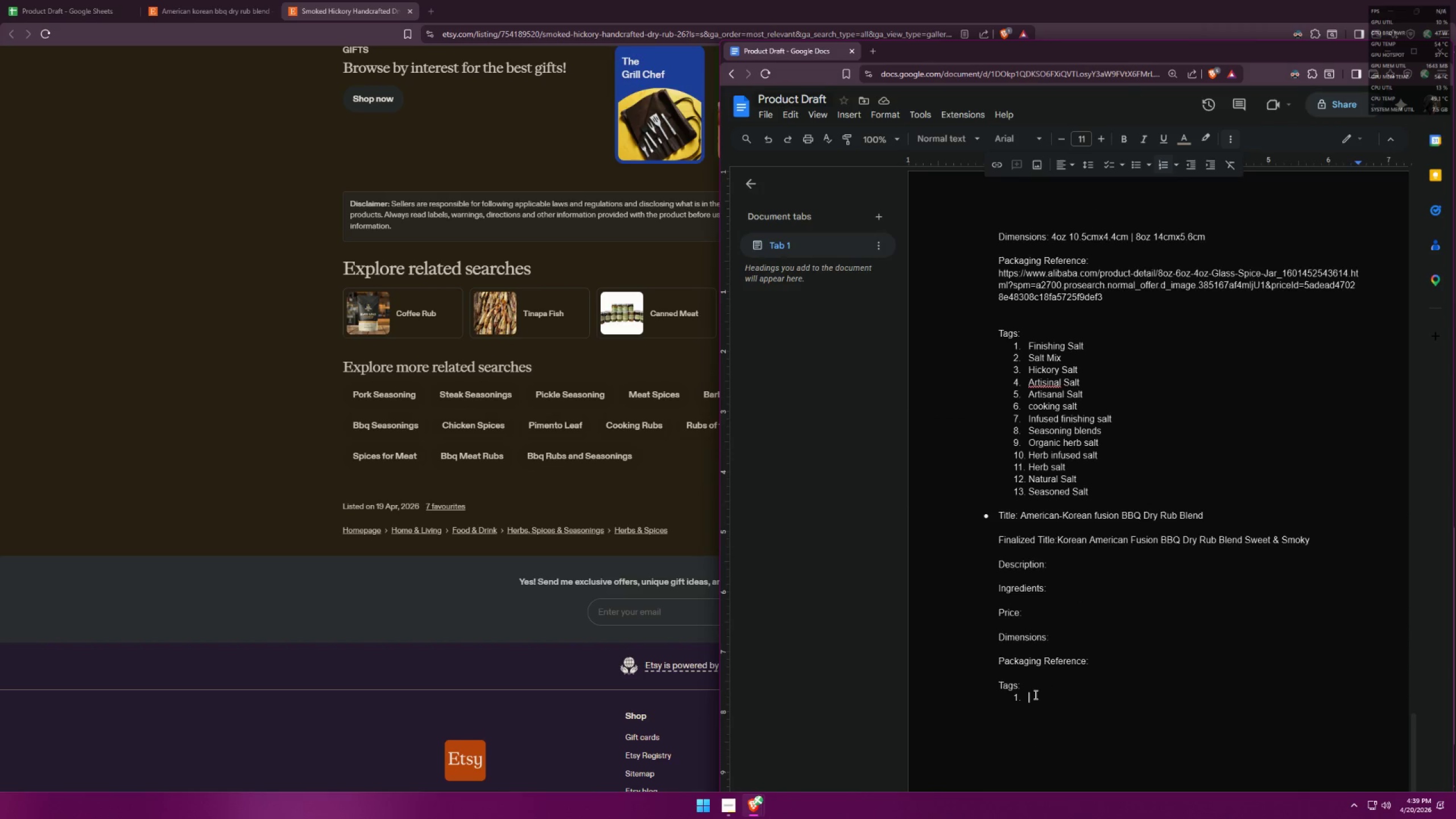 
key(Control+ControlLeft)
 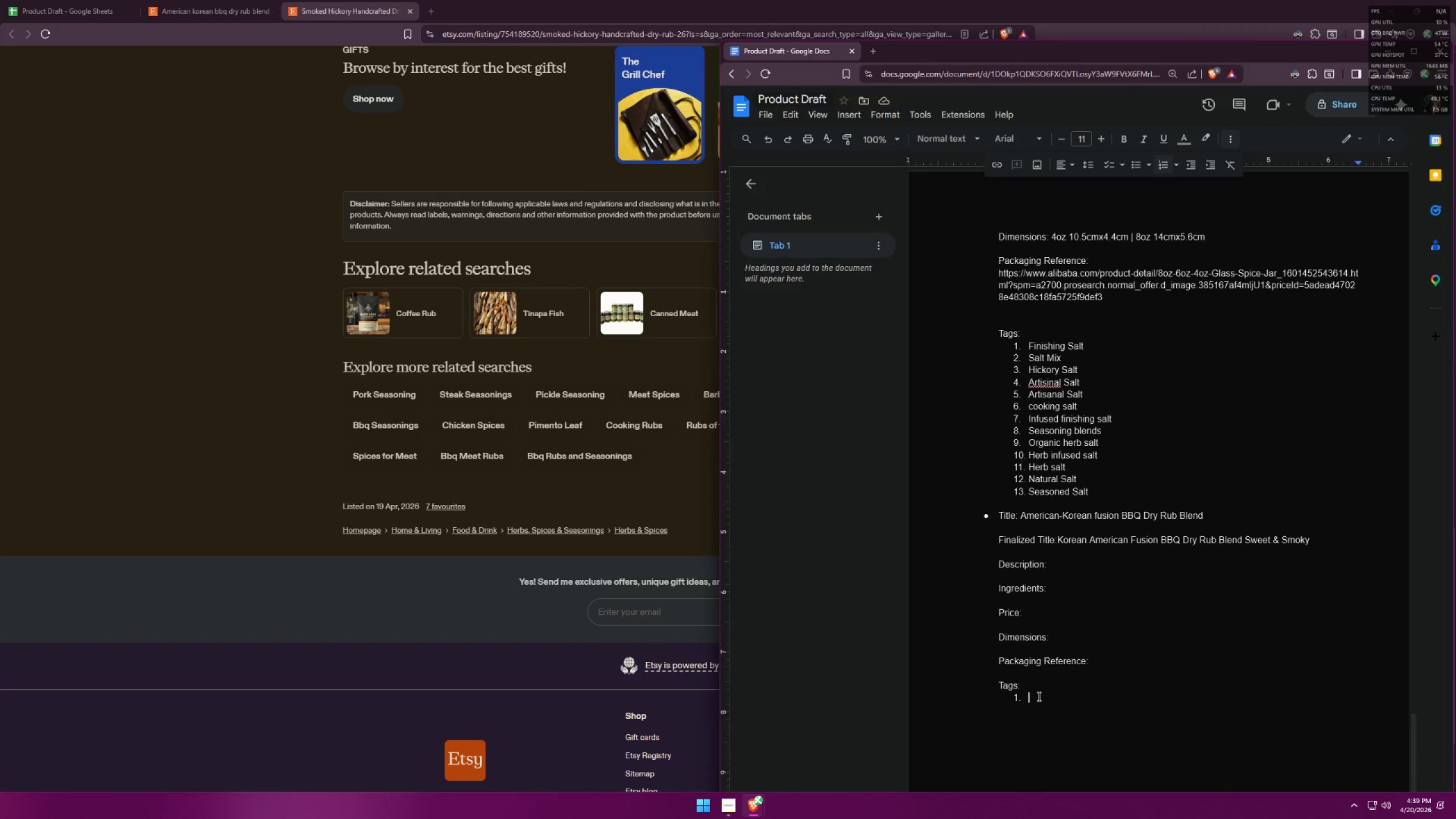 
key(Control+V)
 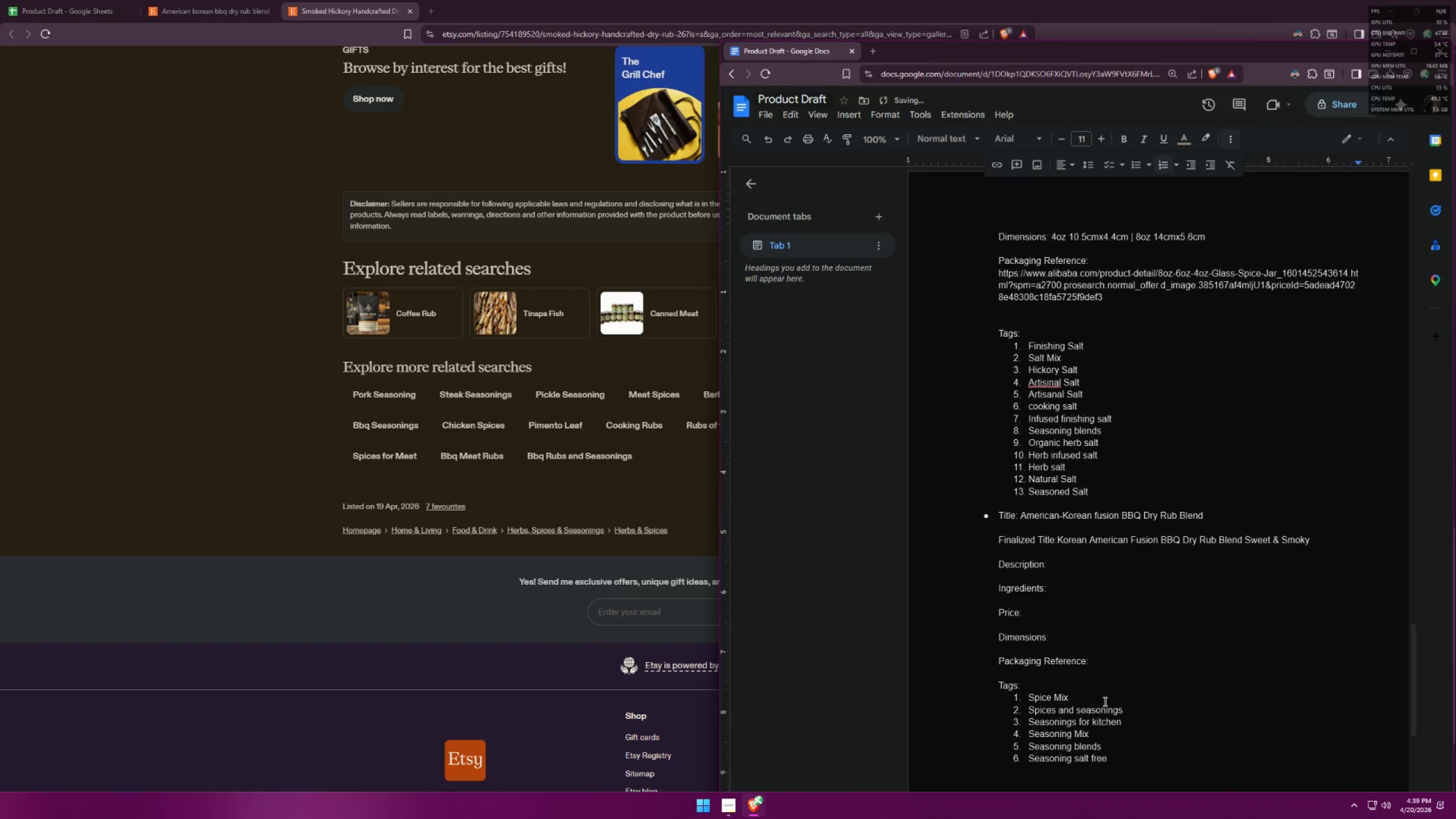 
key(Enter)
 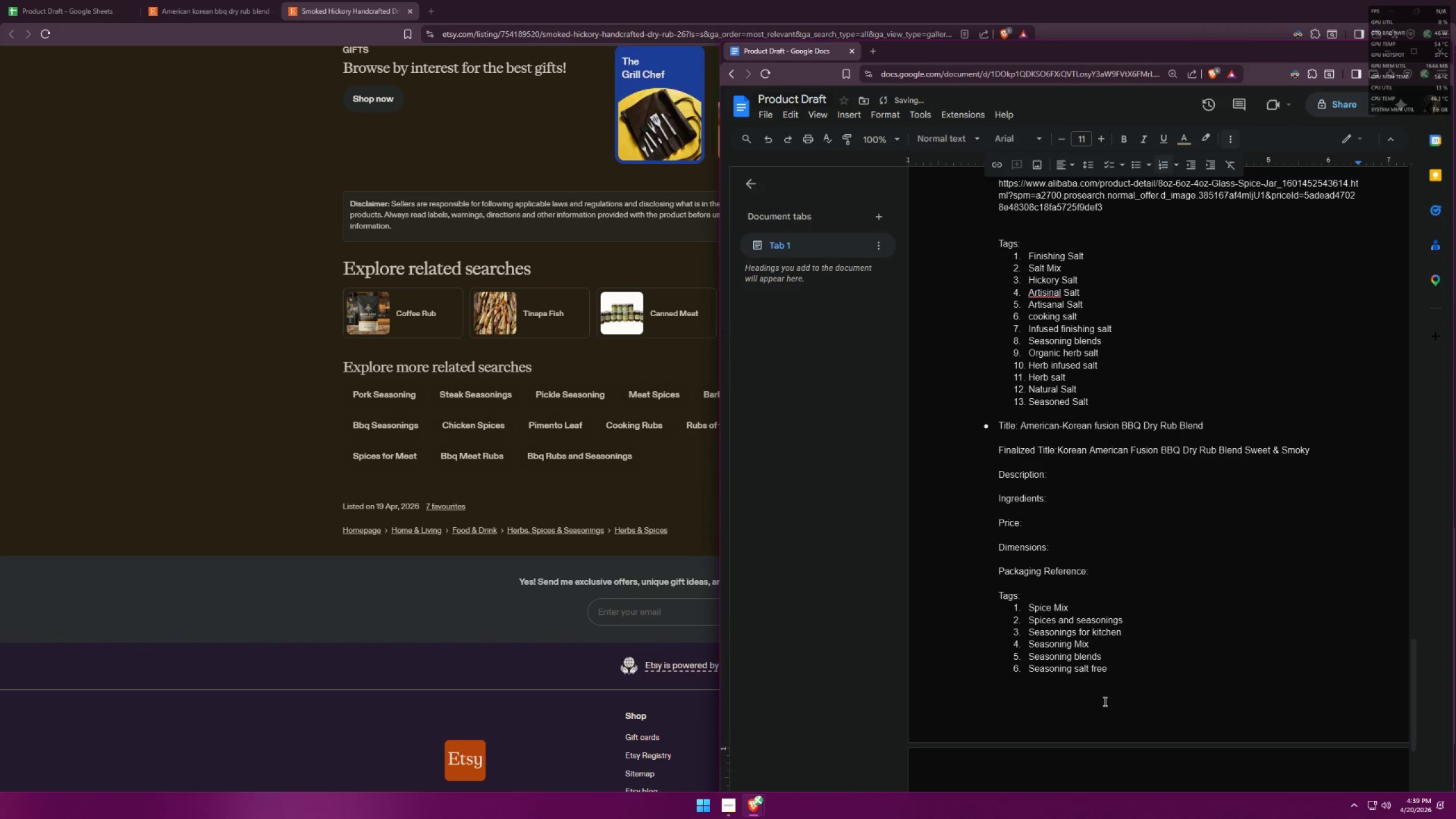 
type(unique)
 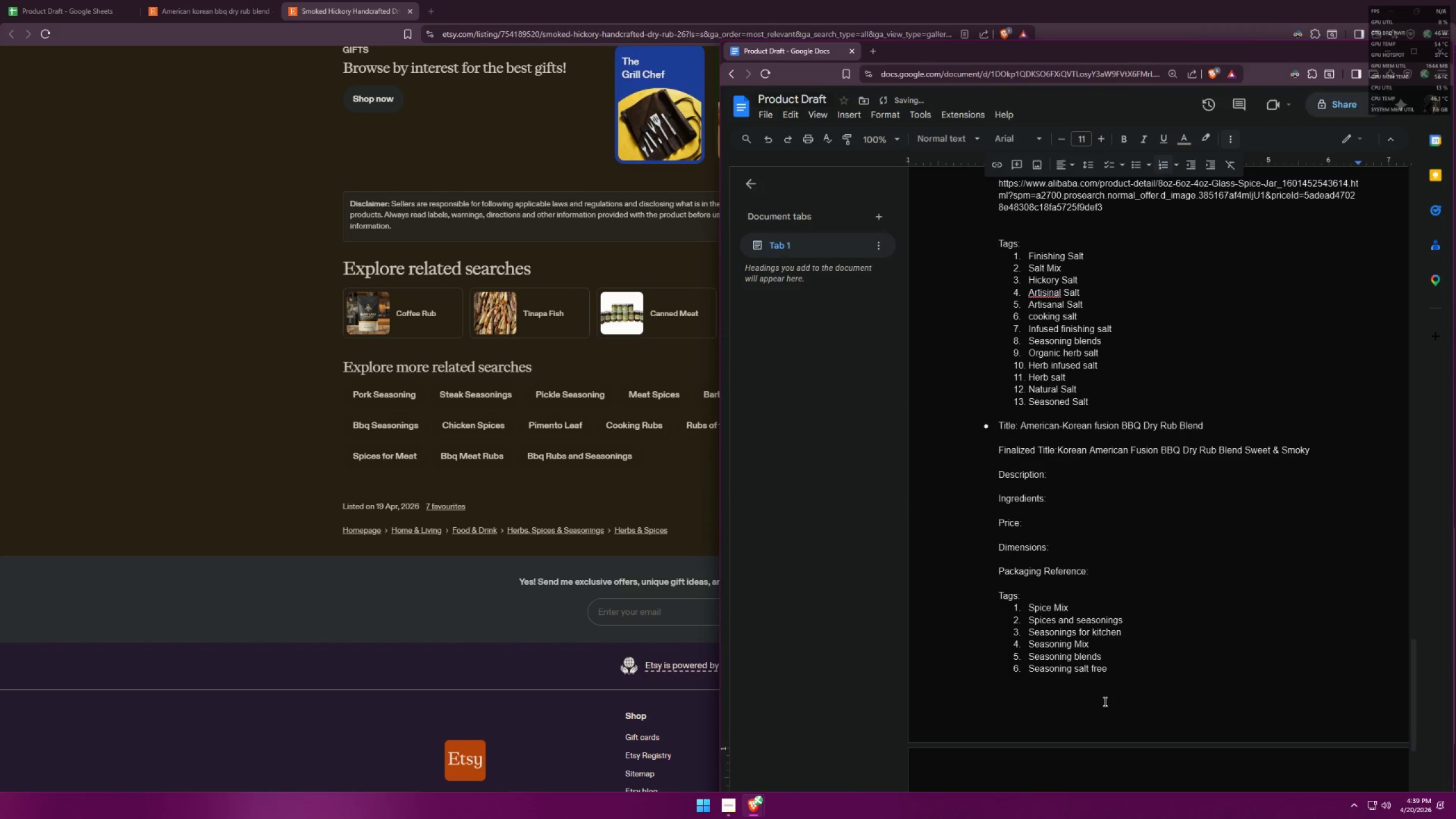 
key(Space)
 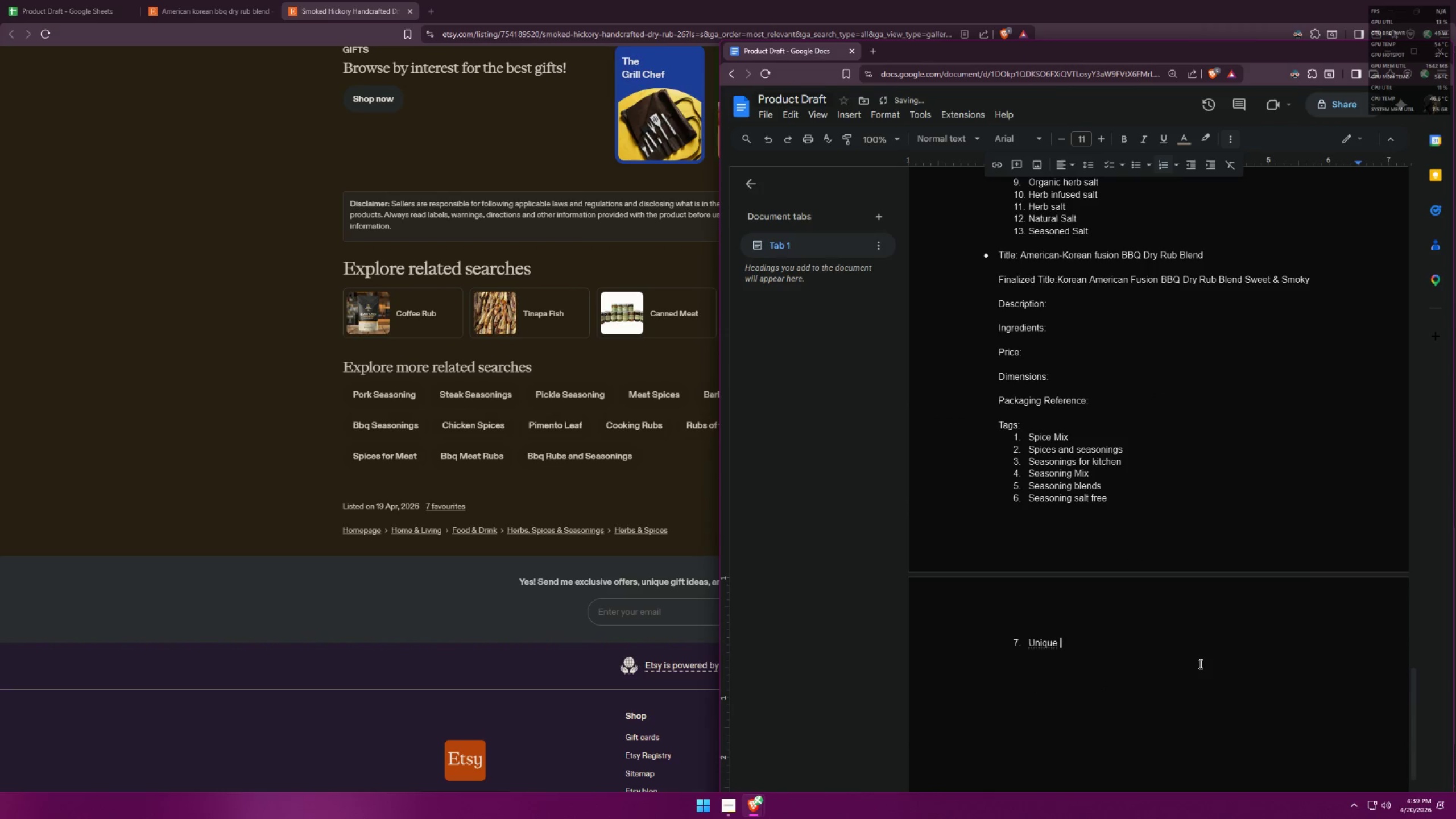 
scroll: coordinate [1156, 675], scroll_direction: down, amount: 3.0
 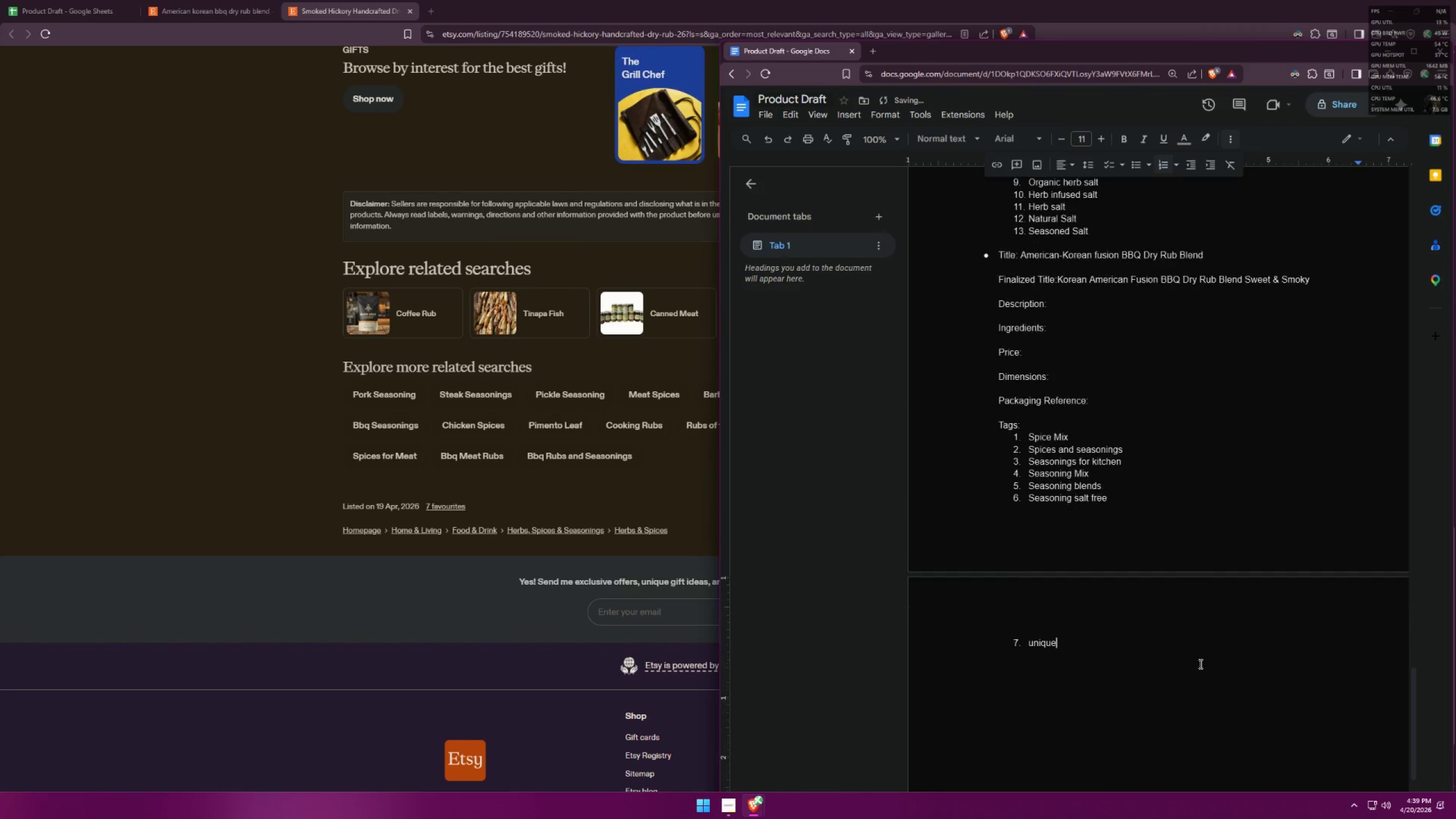 
type(seasoning)
 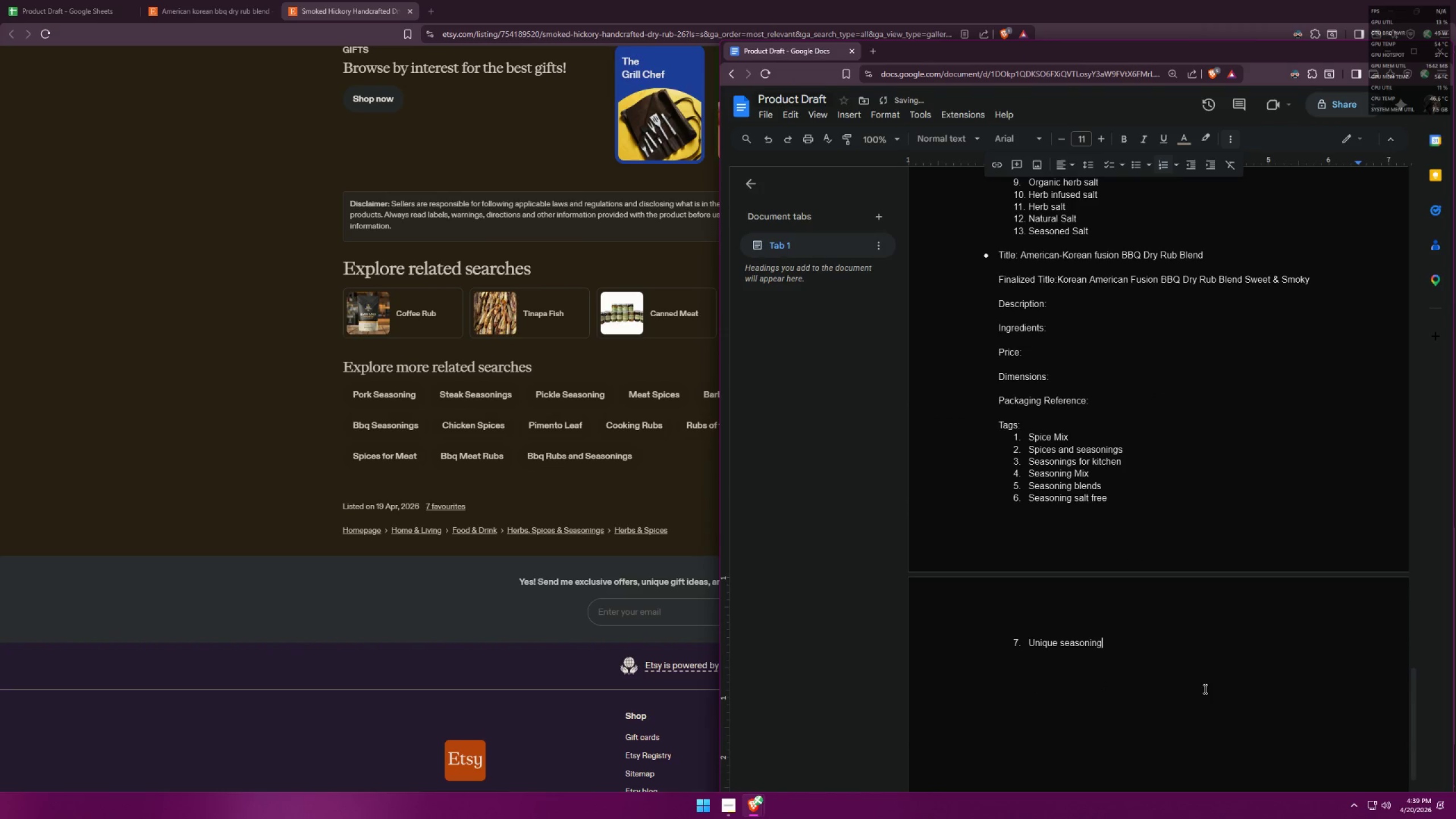 
key(Enter)
 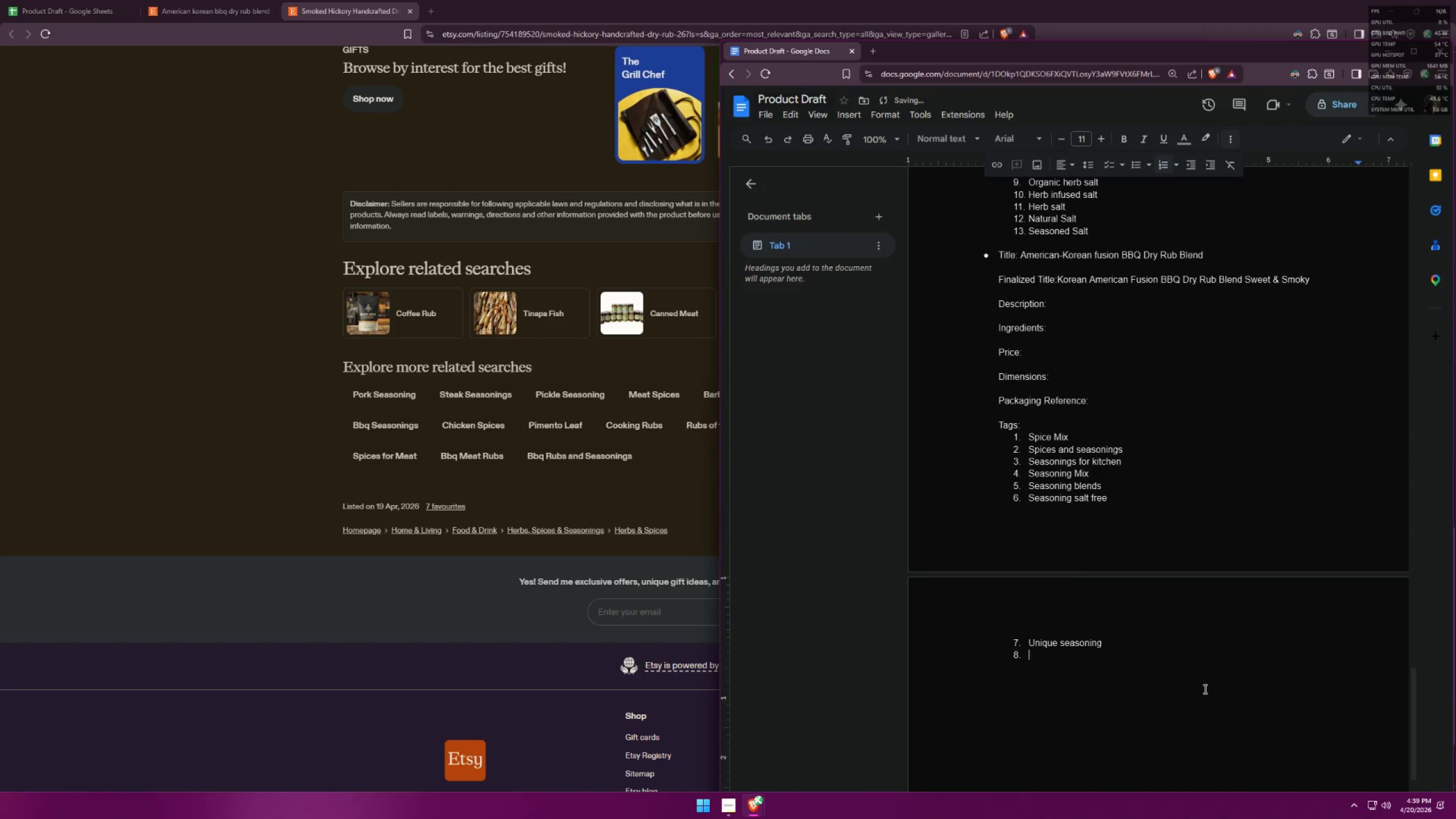 
key(Alt+AltLeft)
 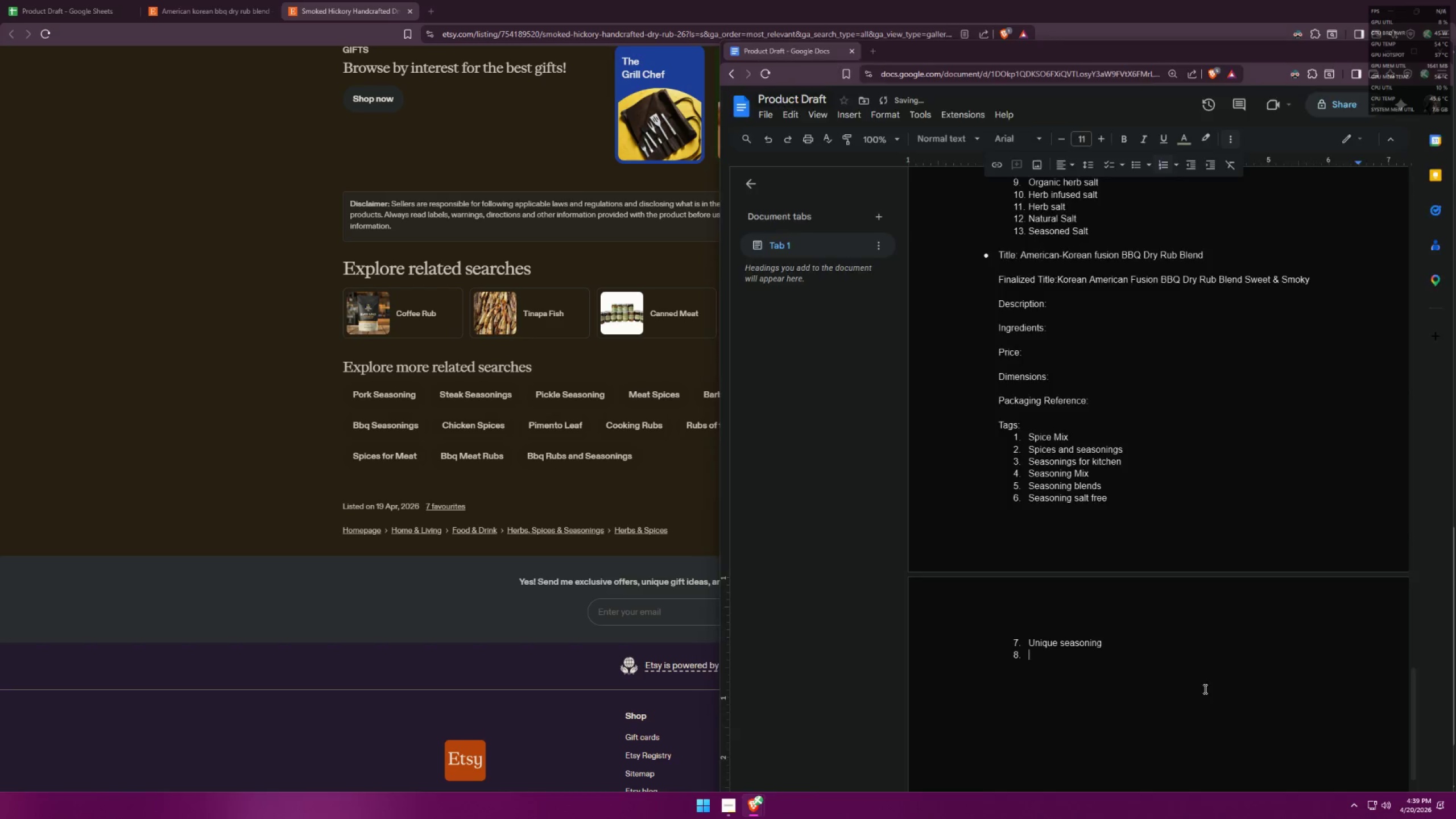 
key(Alt+Tab)
 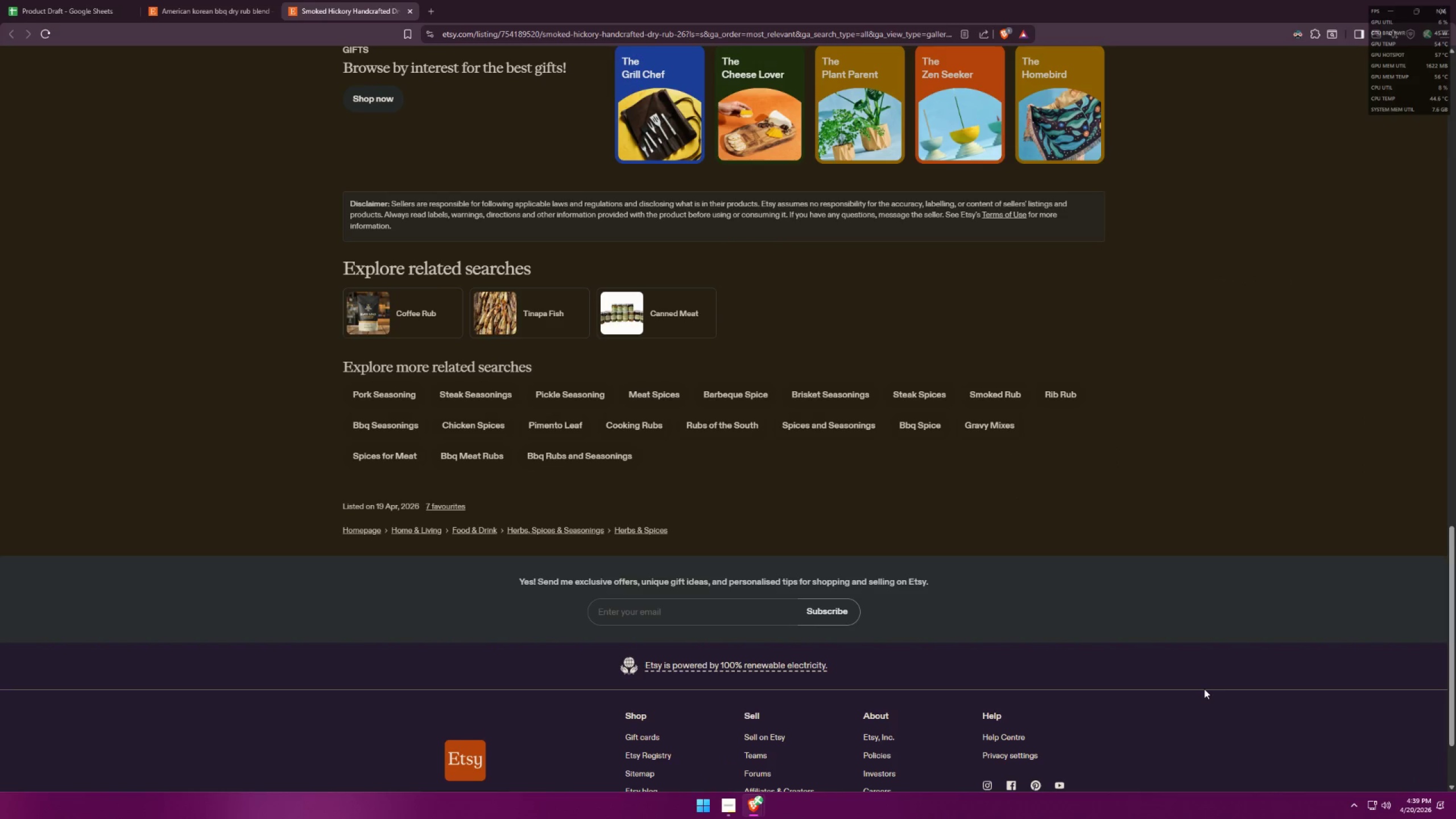 
key(Alt+AltLeft)
 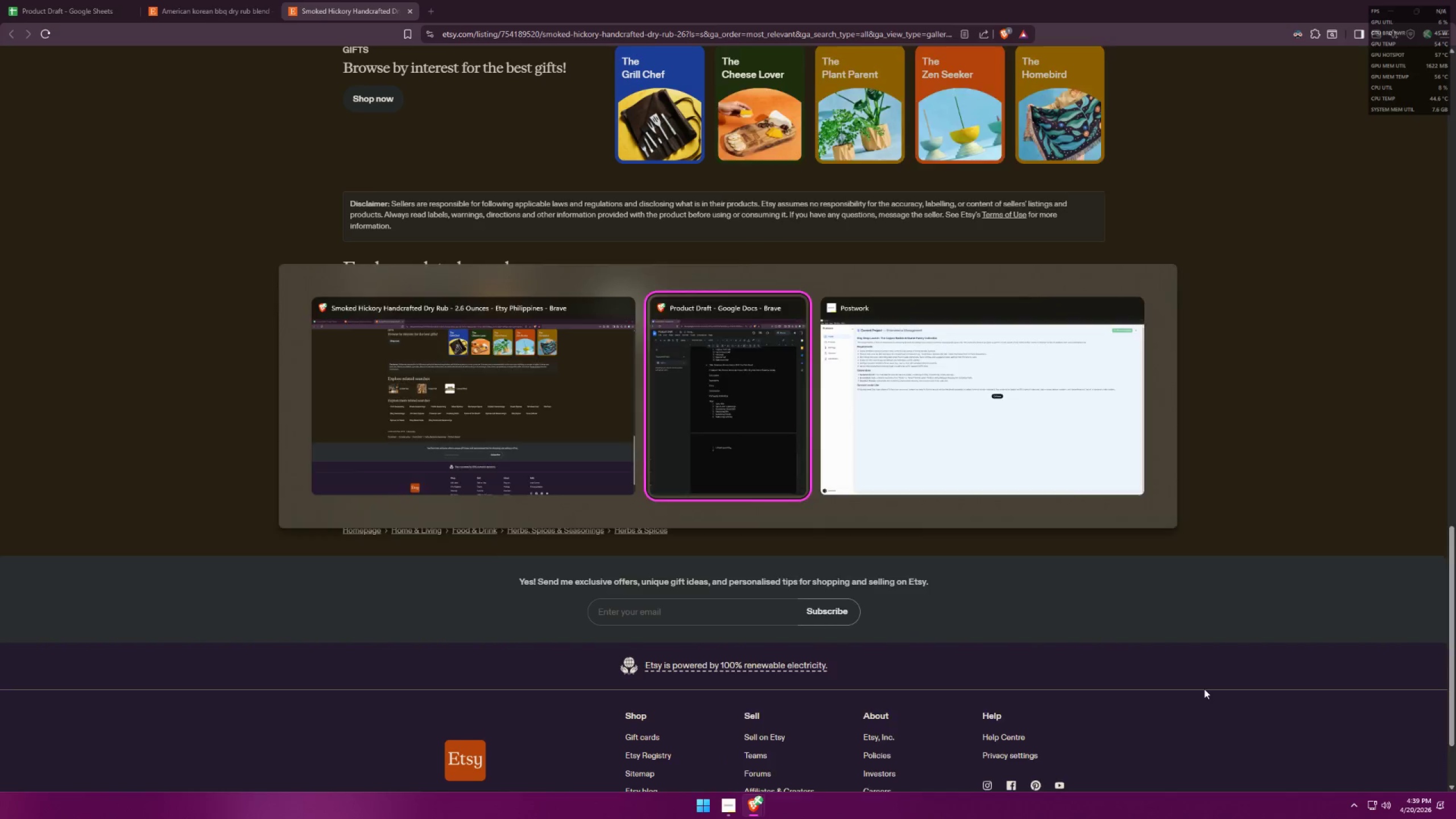 
key(Tab)
type(Smoked Rub)
 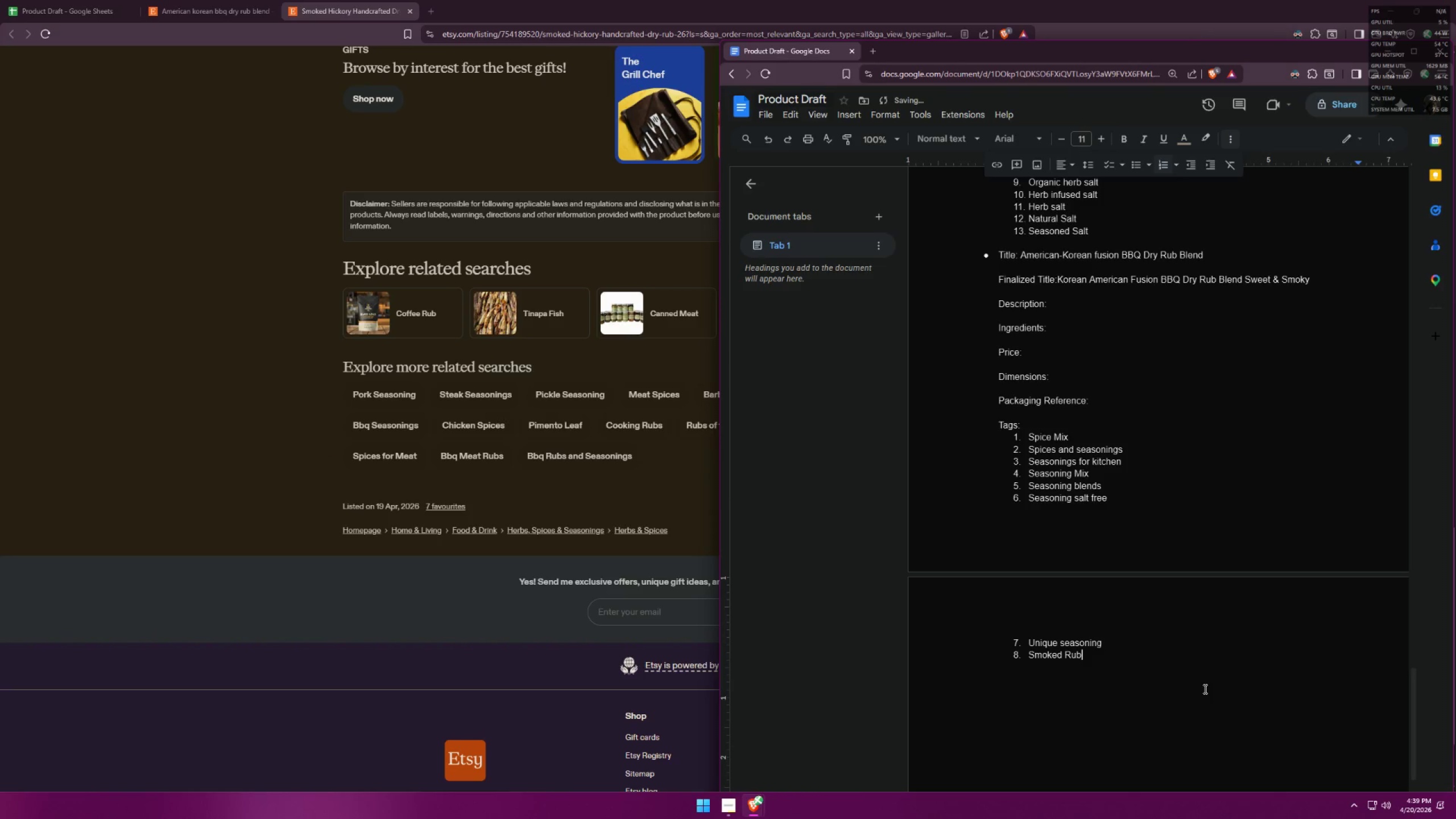 
key(Enter)
 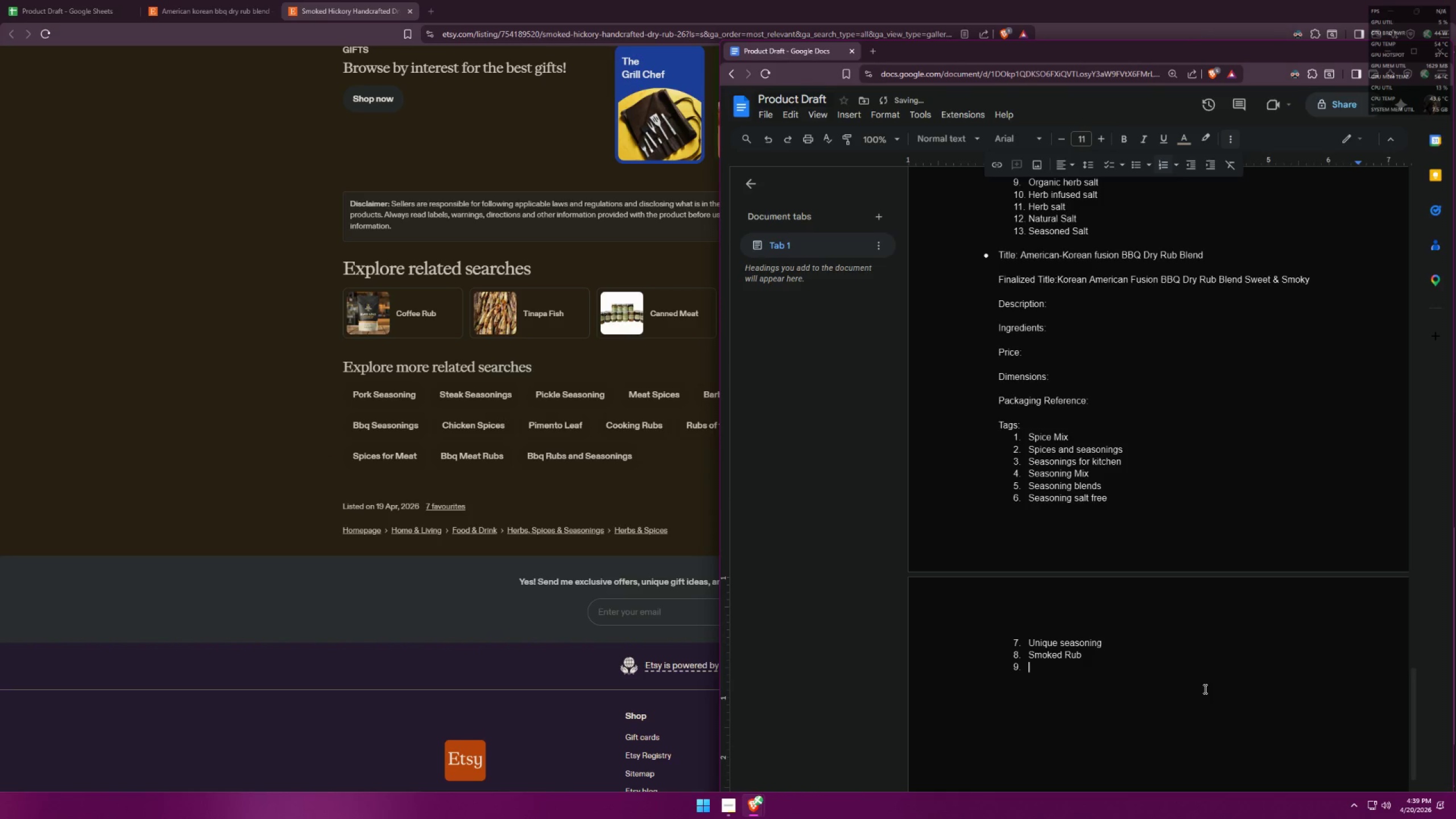 
key(Alt+AltLeft)
 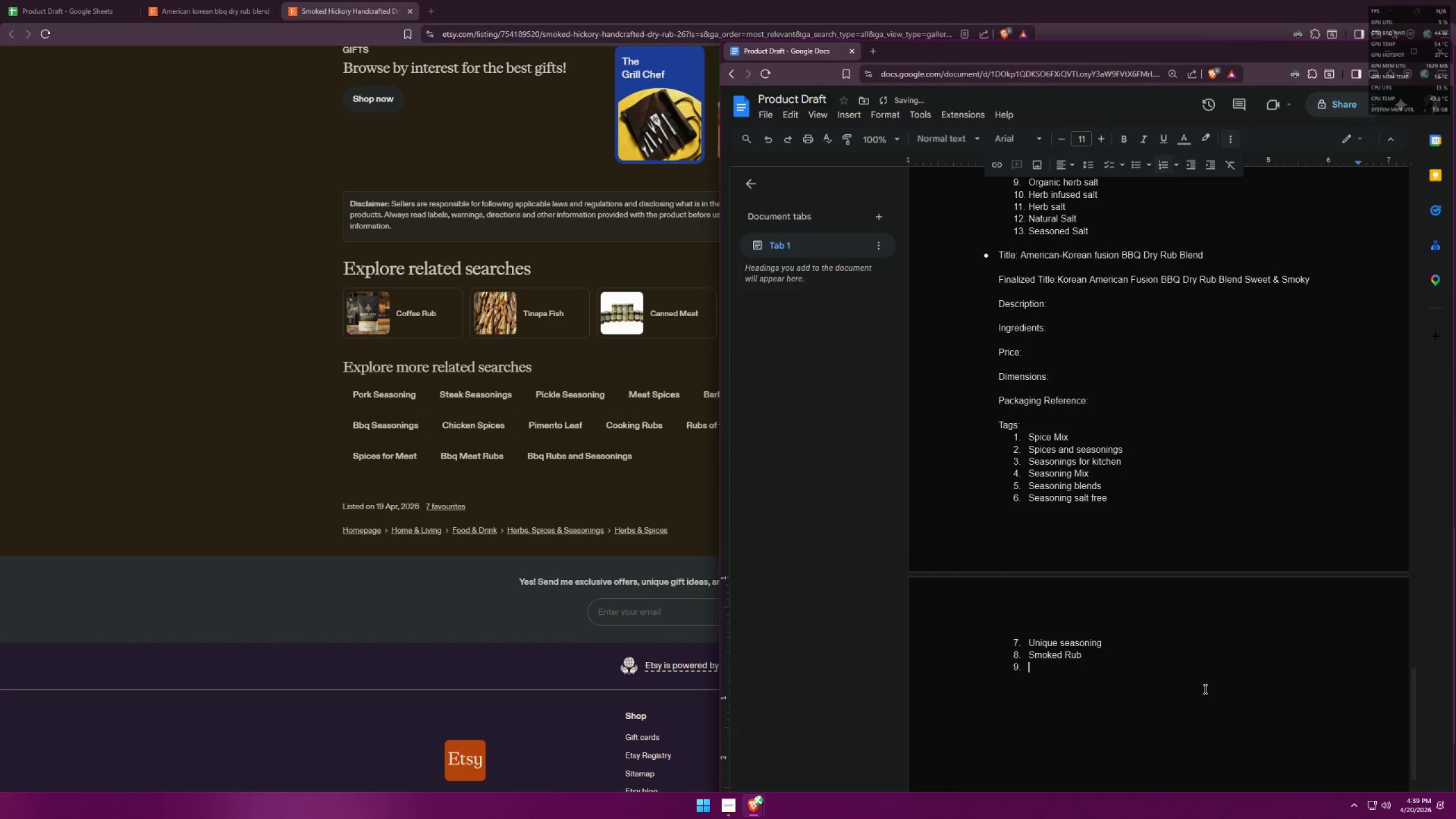 
key(Alt+Tab)
 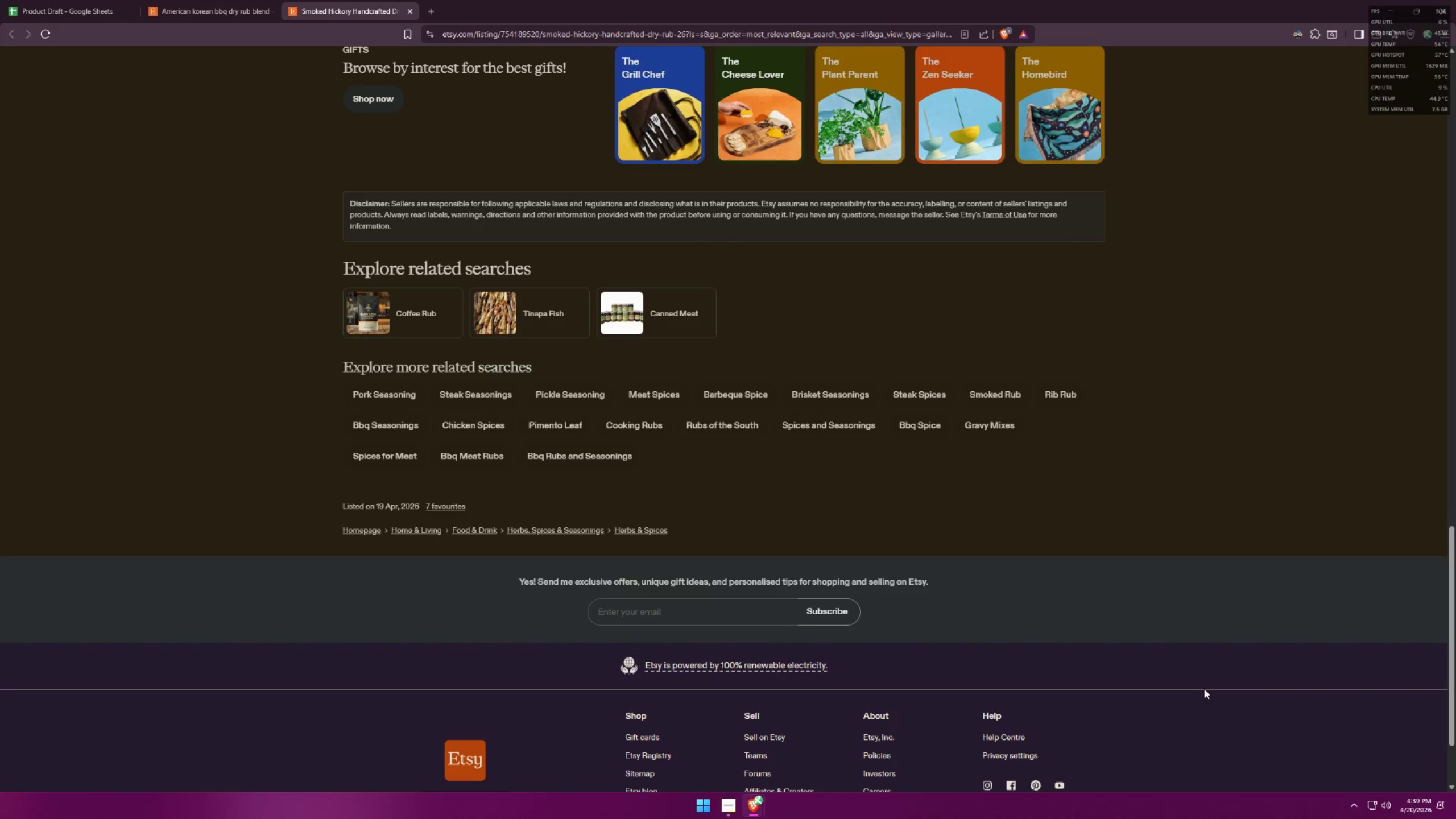 
key(Alt+AltLeft)
 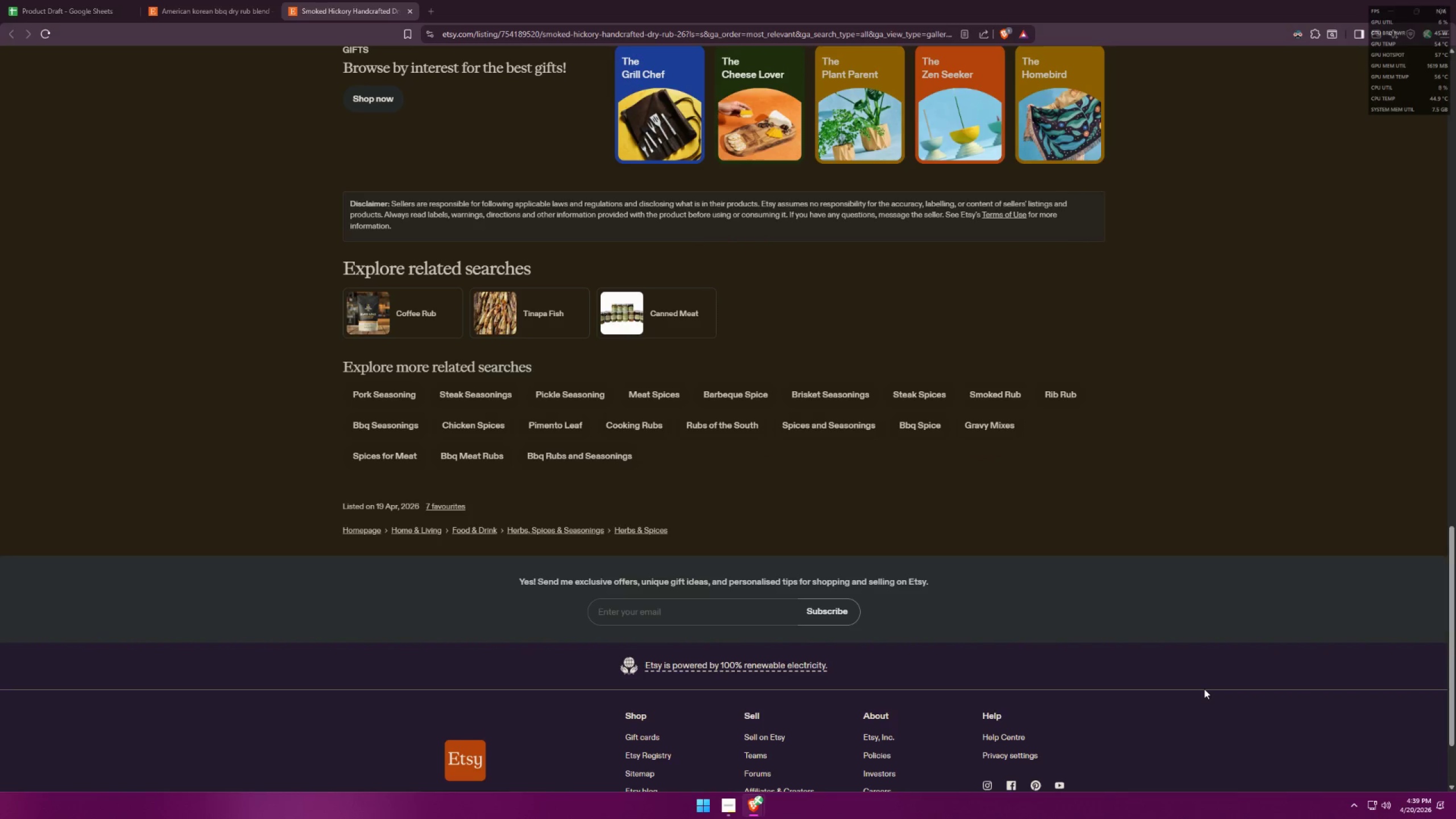 
key(Tab)
type(Cooking Rub)
 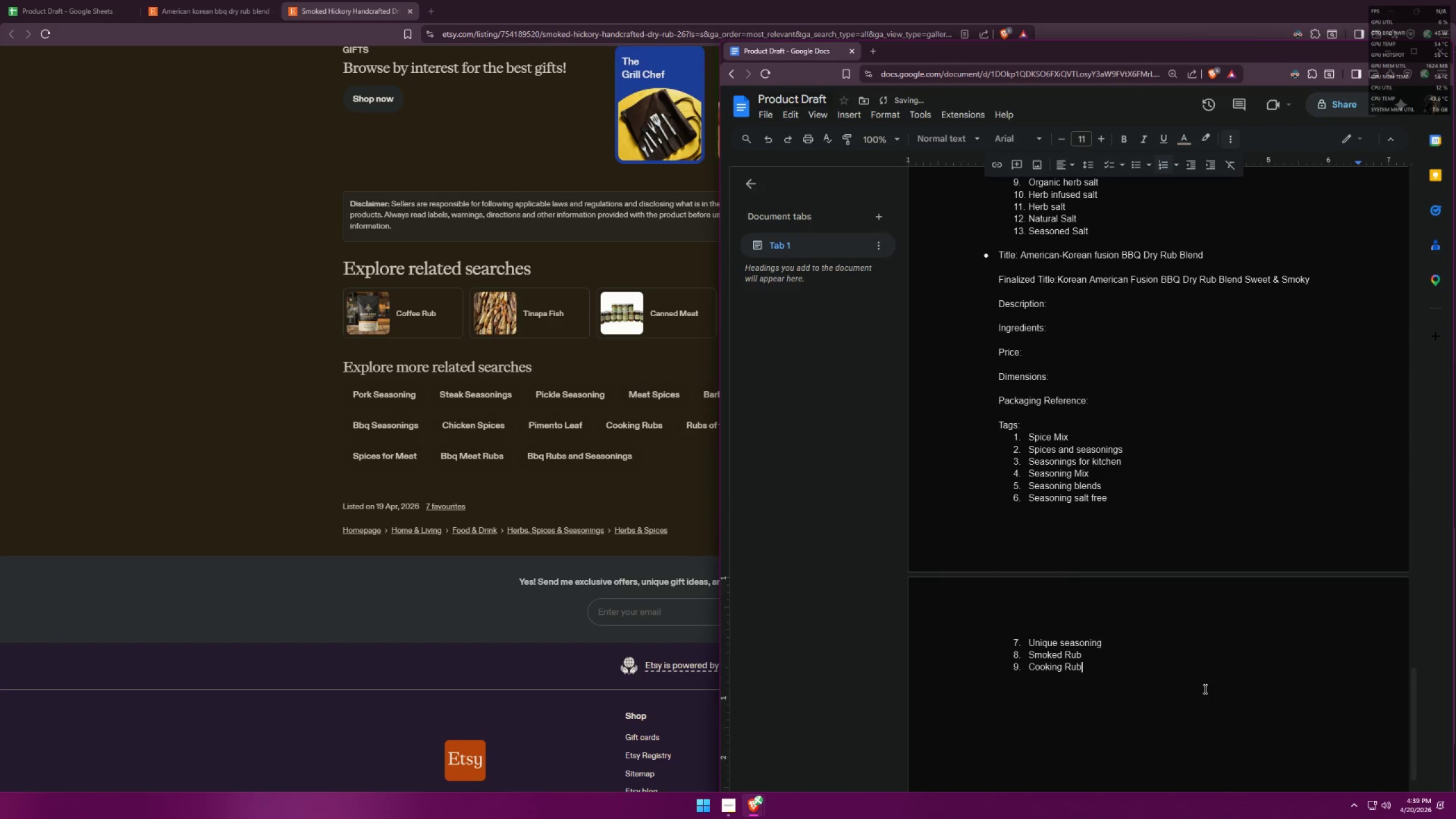 
key(Alt+AltLeft)
 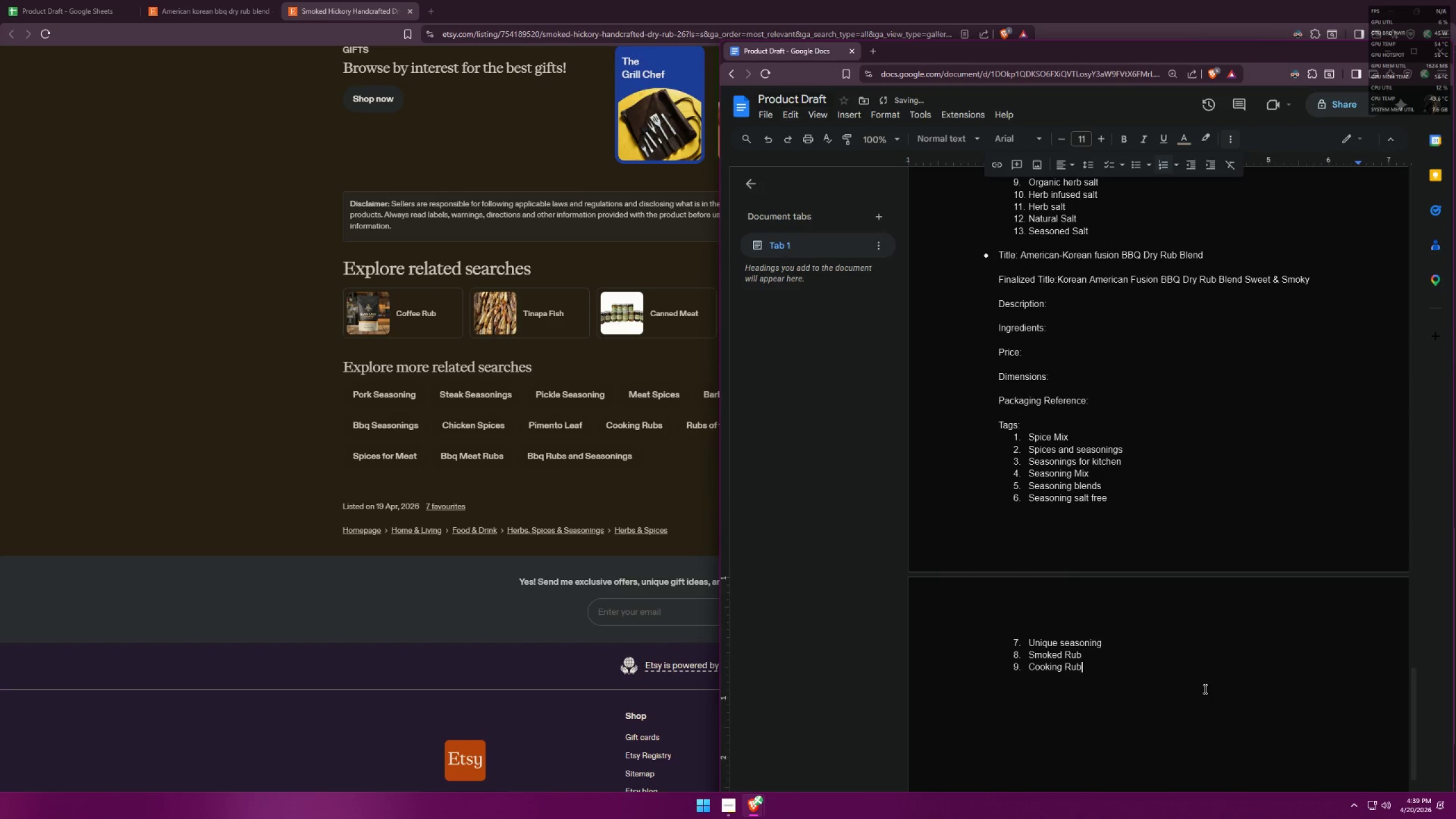 
key(Alt+Tab)
 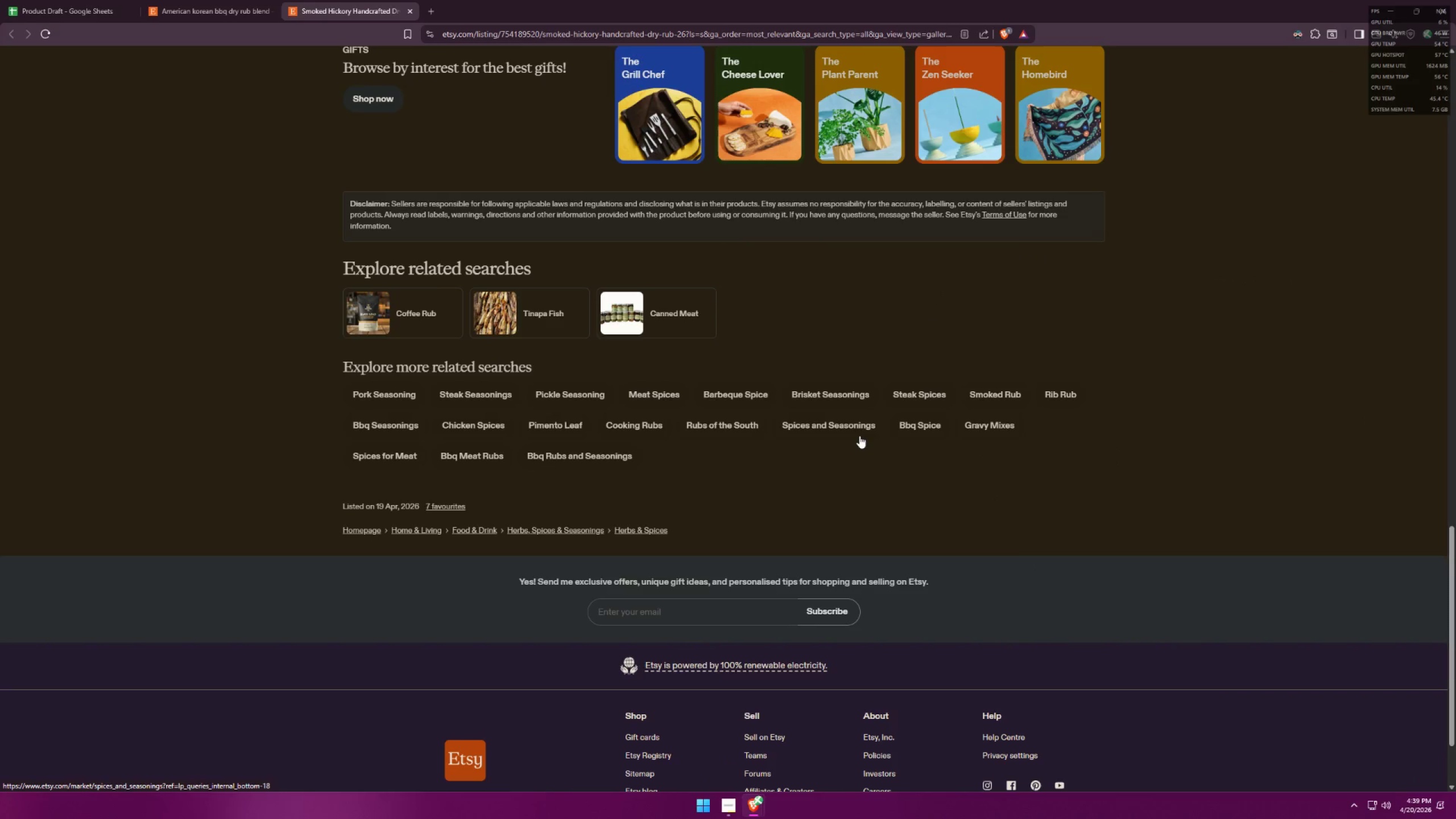 
key(Alt+AltLeft)
 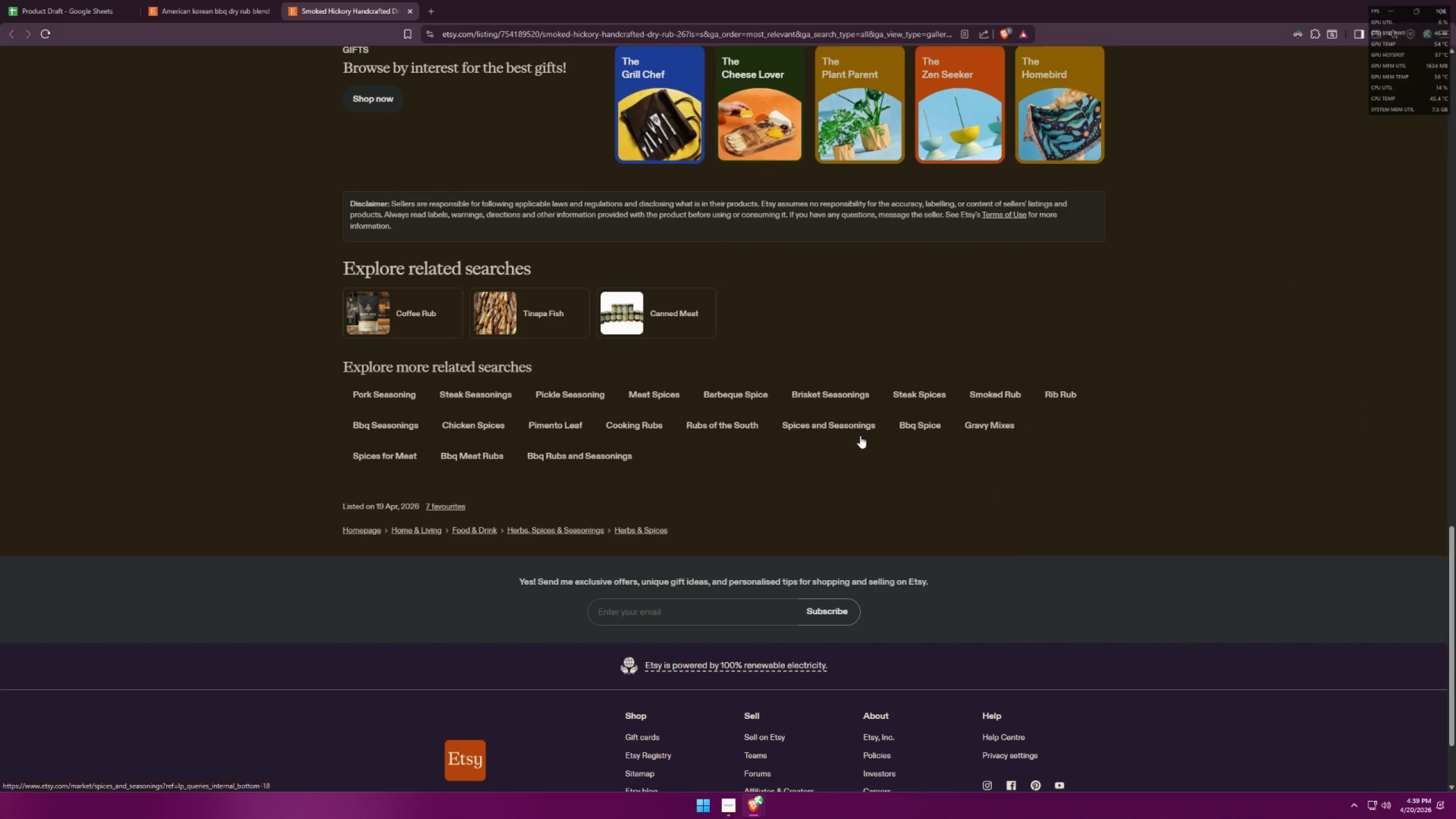 
key(Alt+Tab)
 